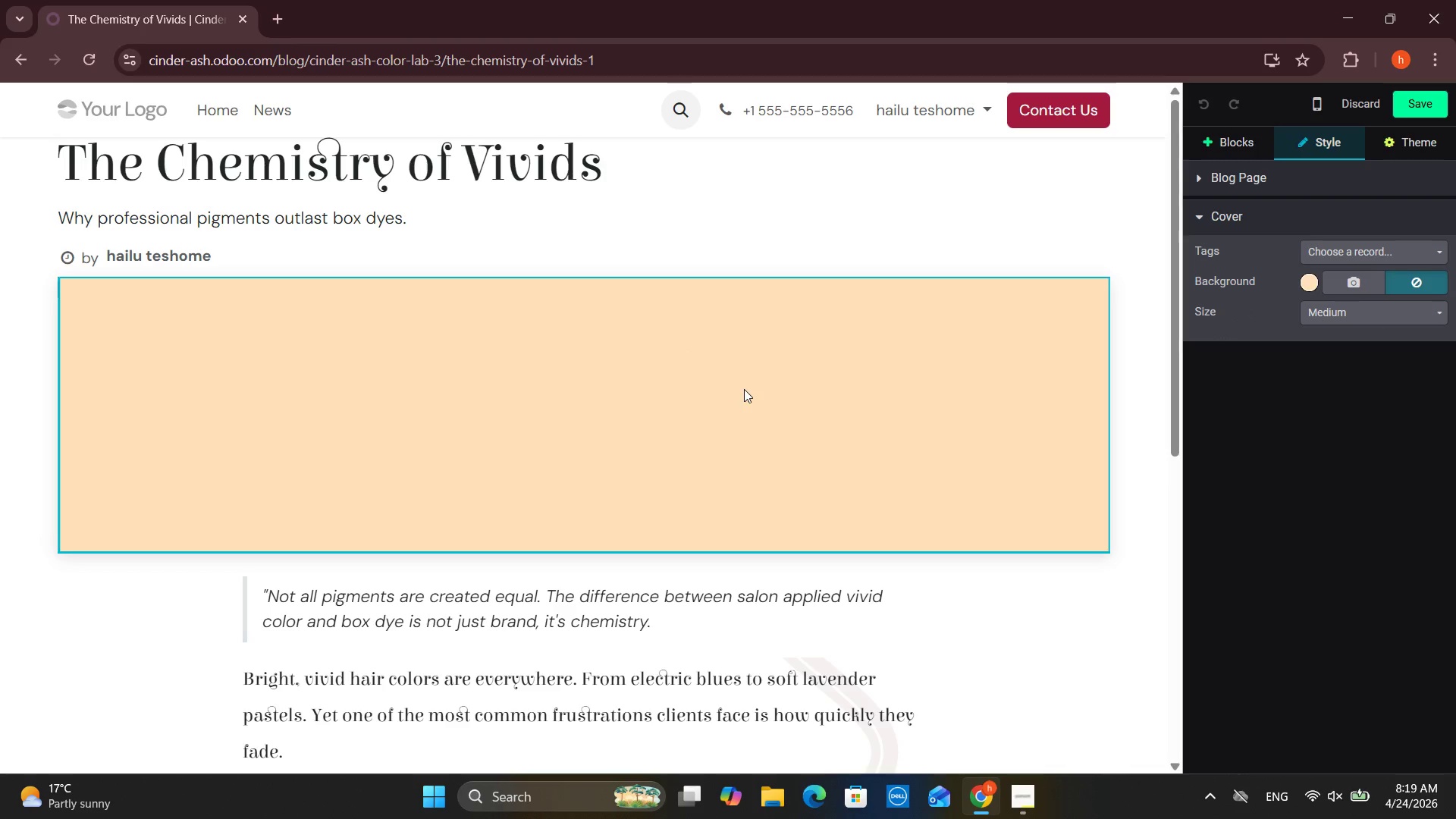 
left_click([1329, 255])
 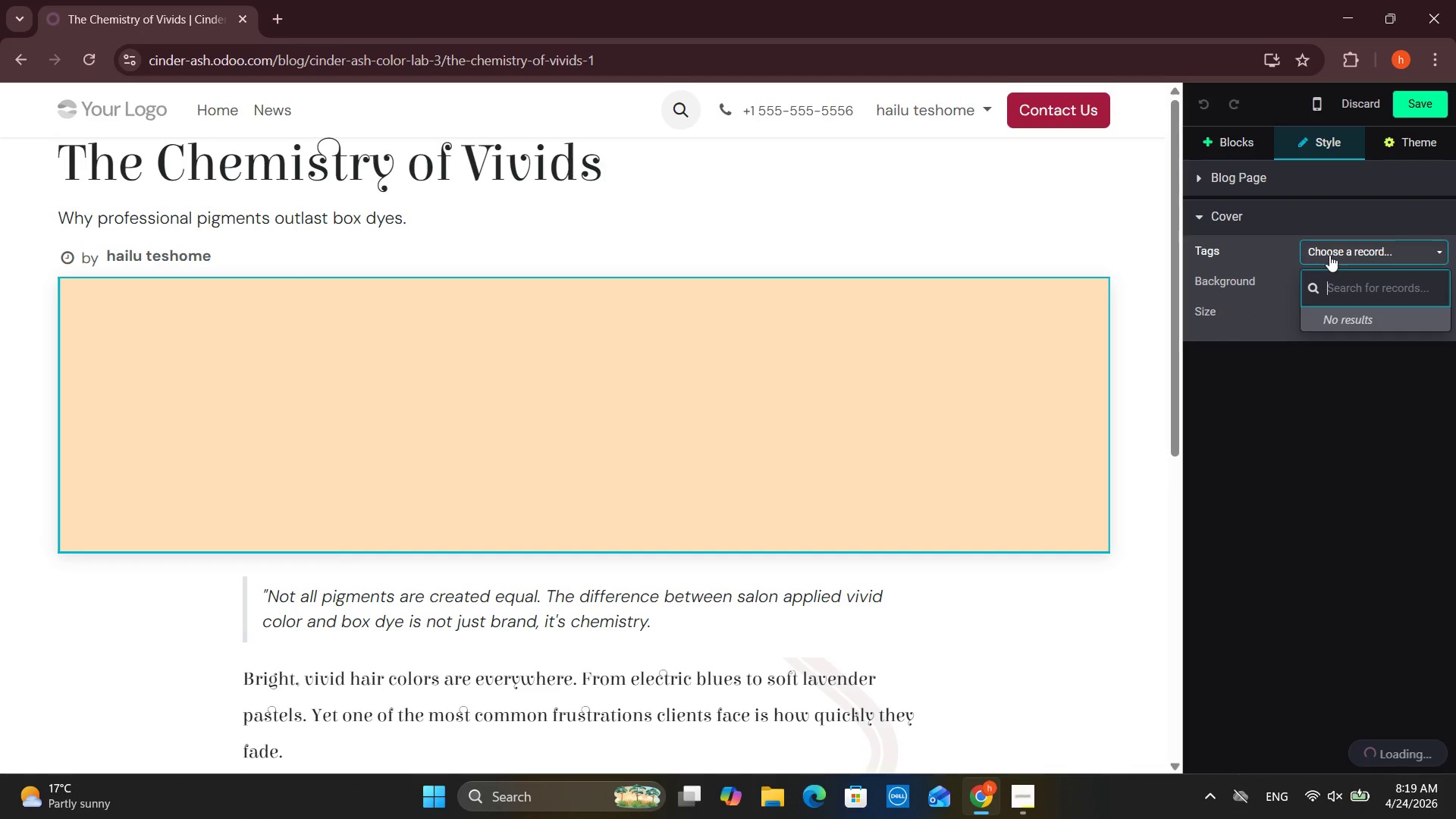 
left_click([1329, 255])
 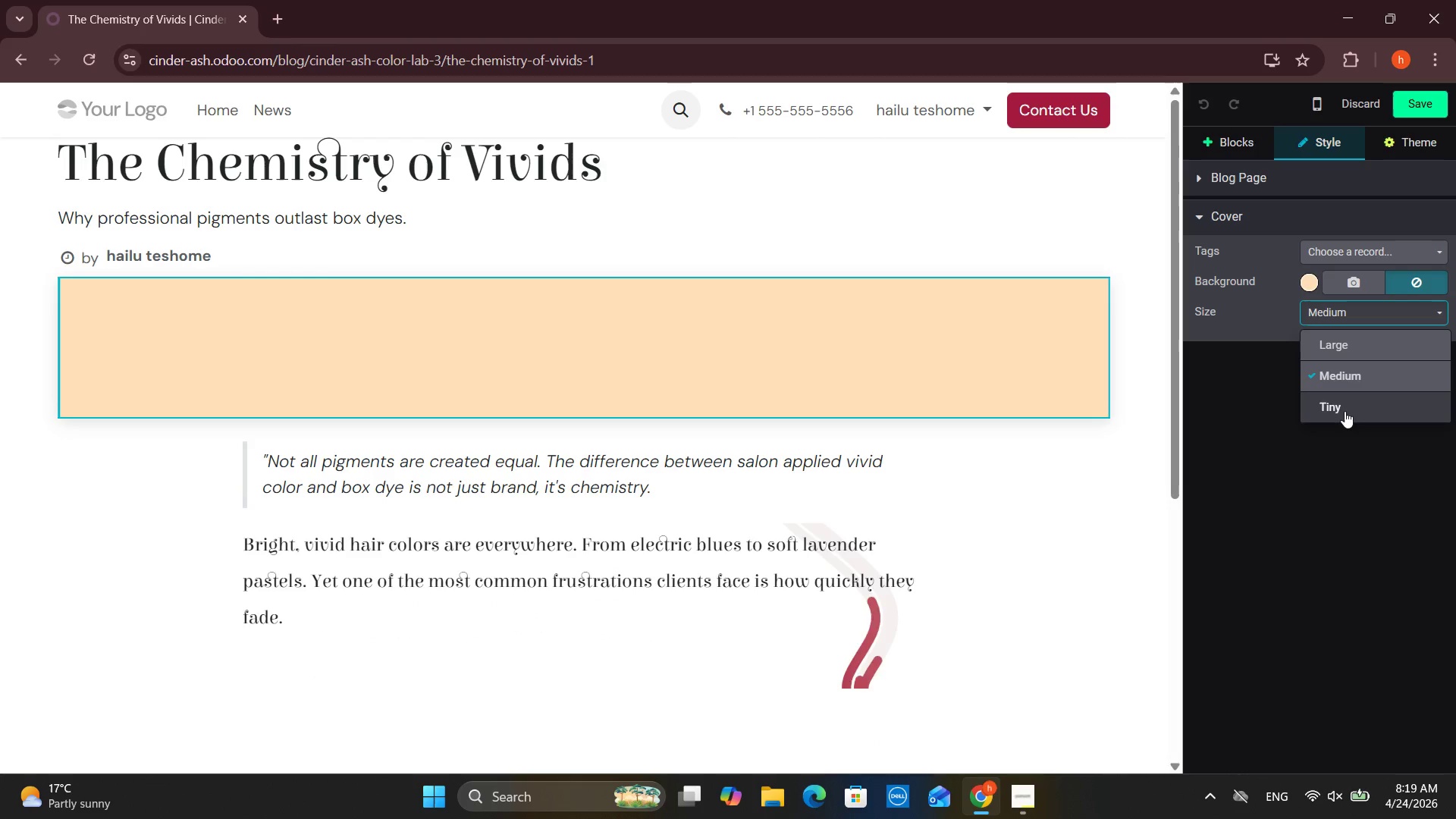 
left_click([1344, 412])
 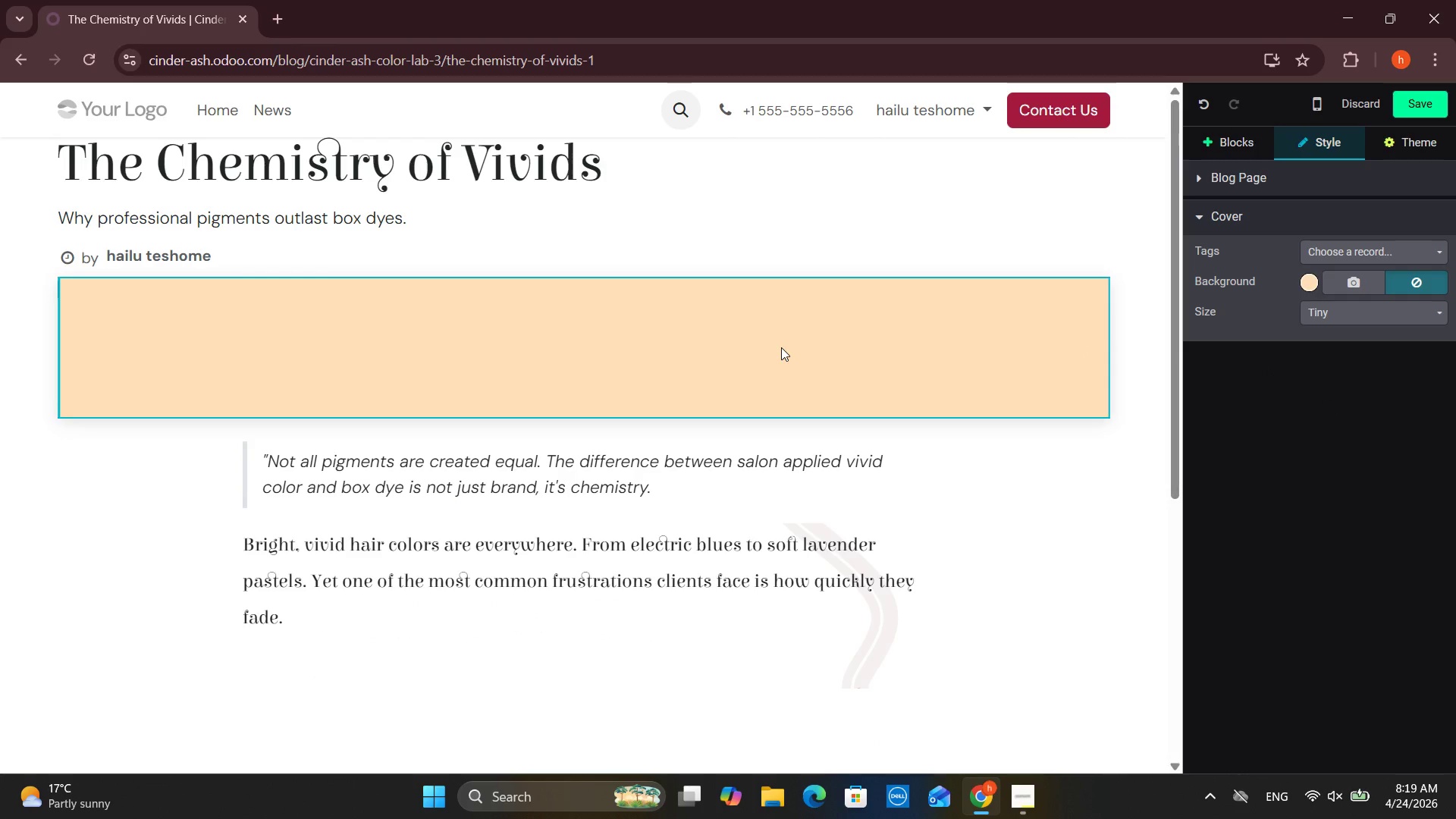 
double_click([781, 347])
 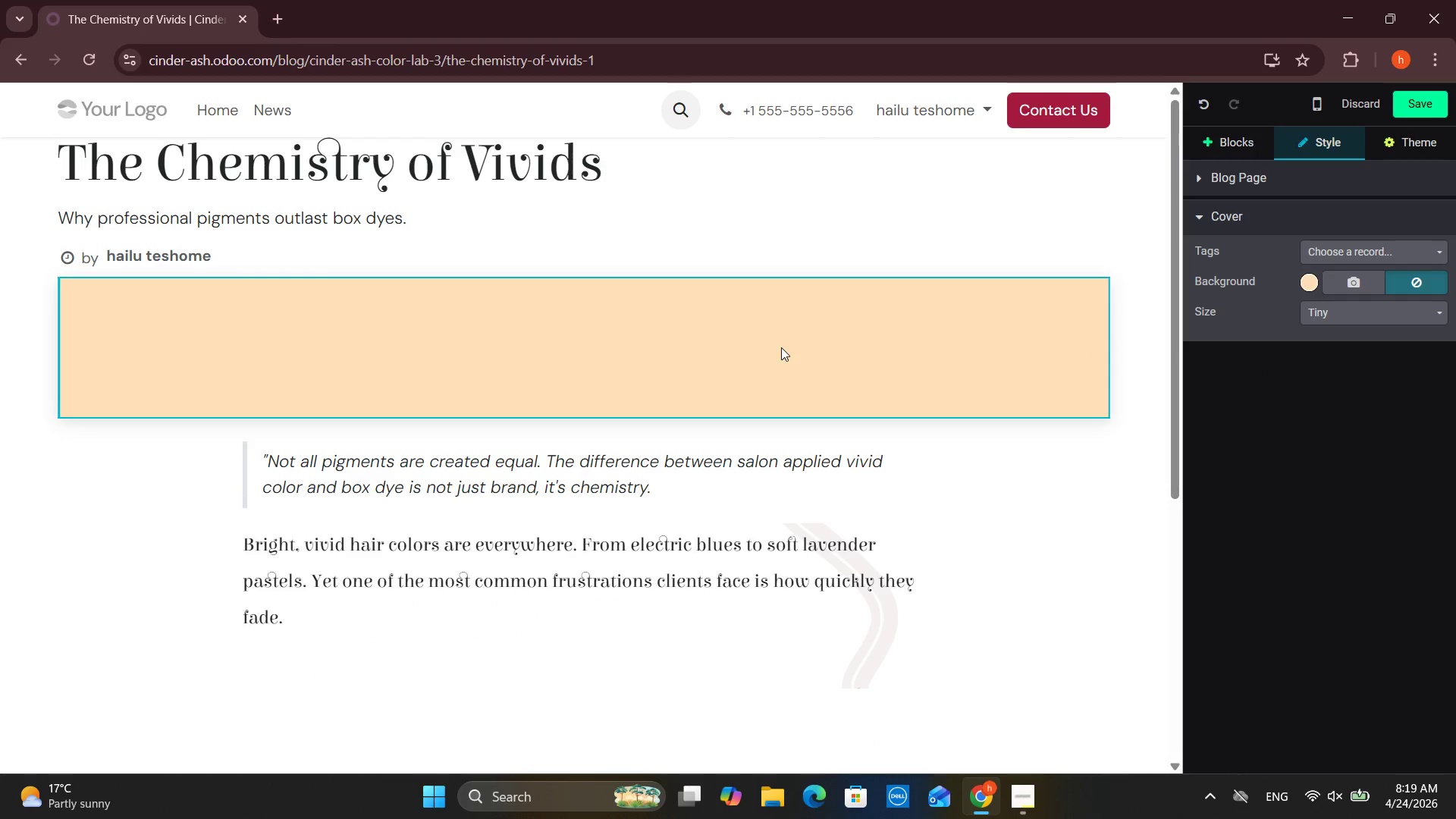 
triple_click([781, 347])
 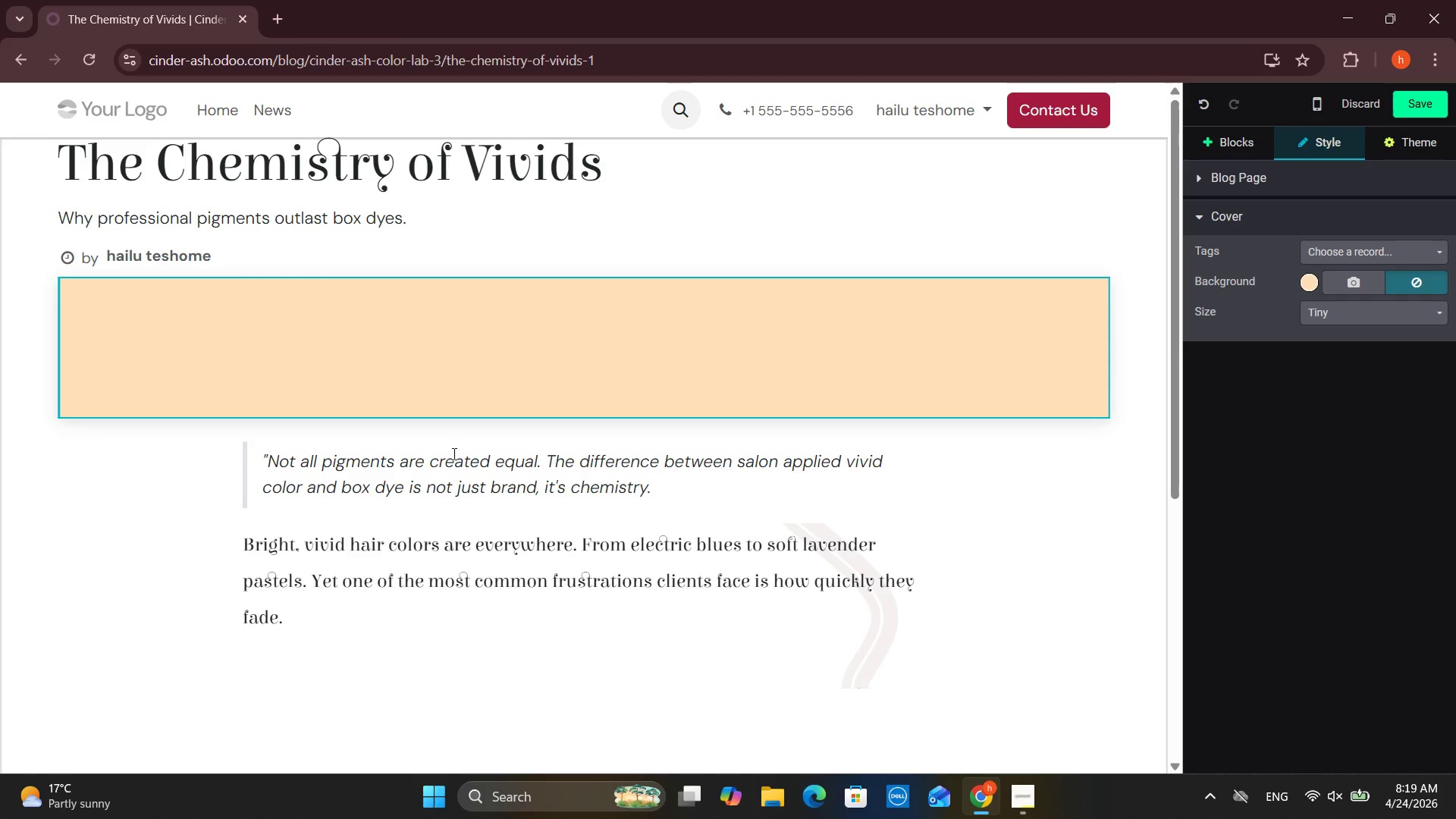 
left_click([361, 453])
 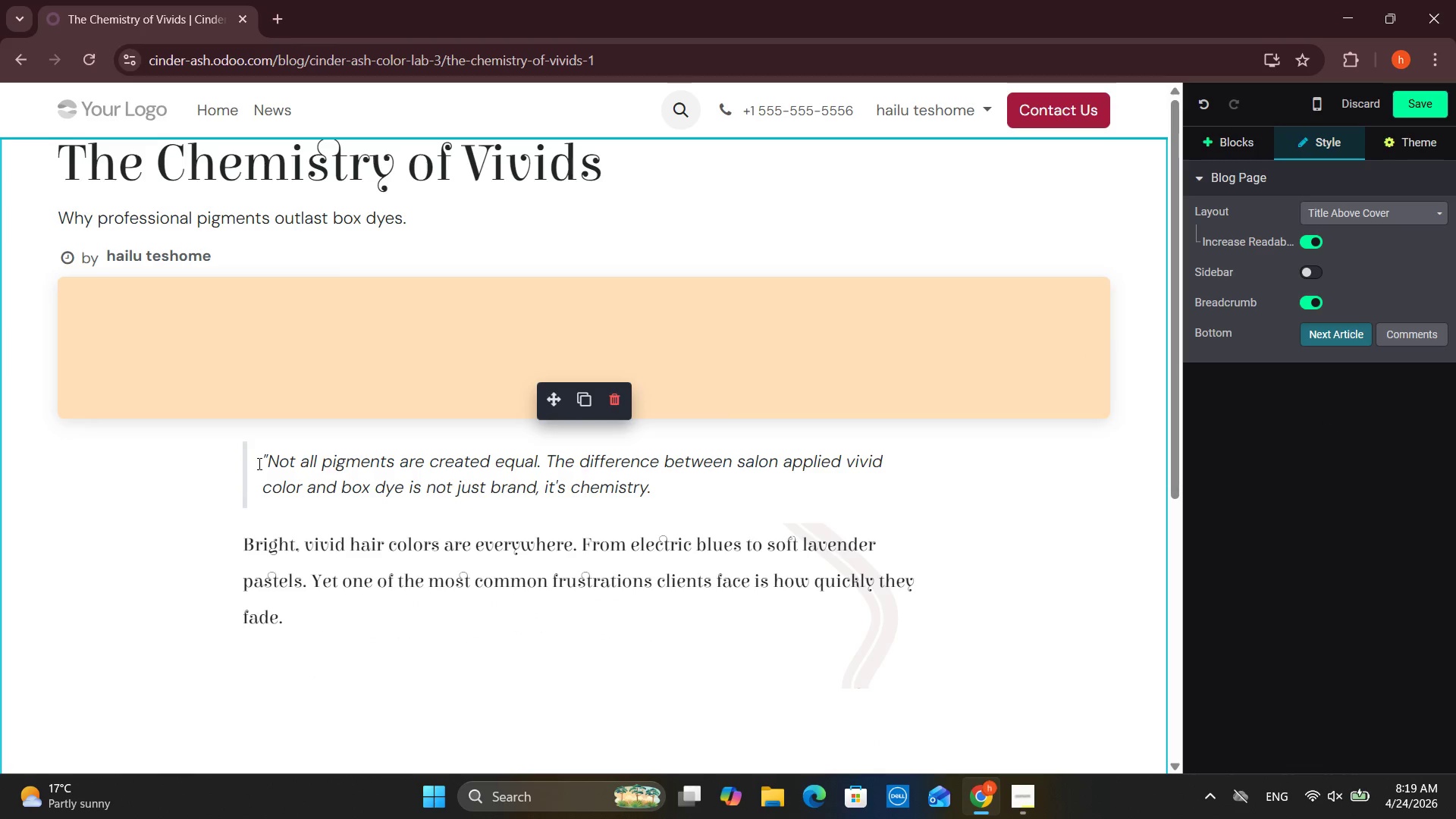 
left_click_drag(start_coordinate=[256, 463], to_coordinate=[774, 505])
 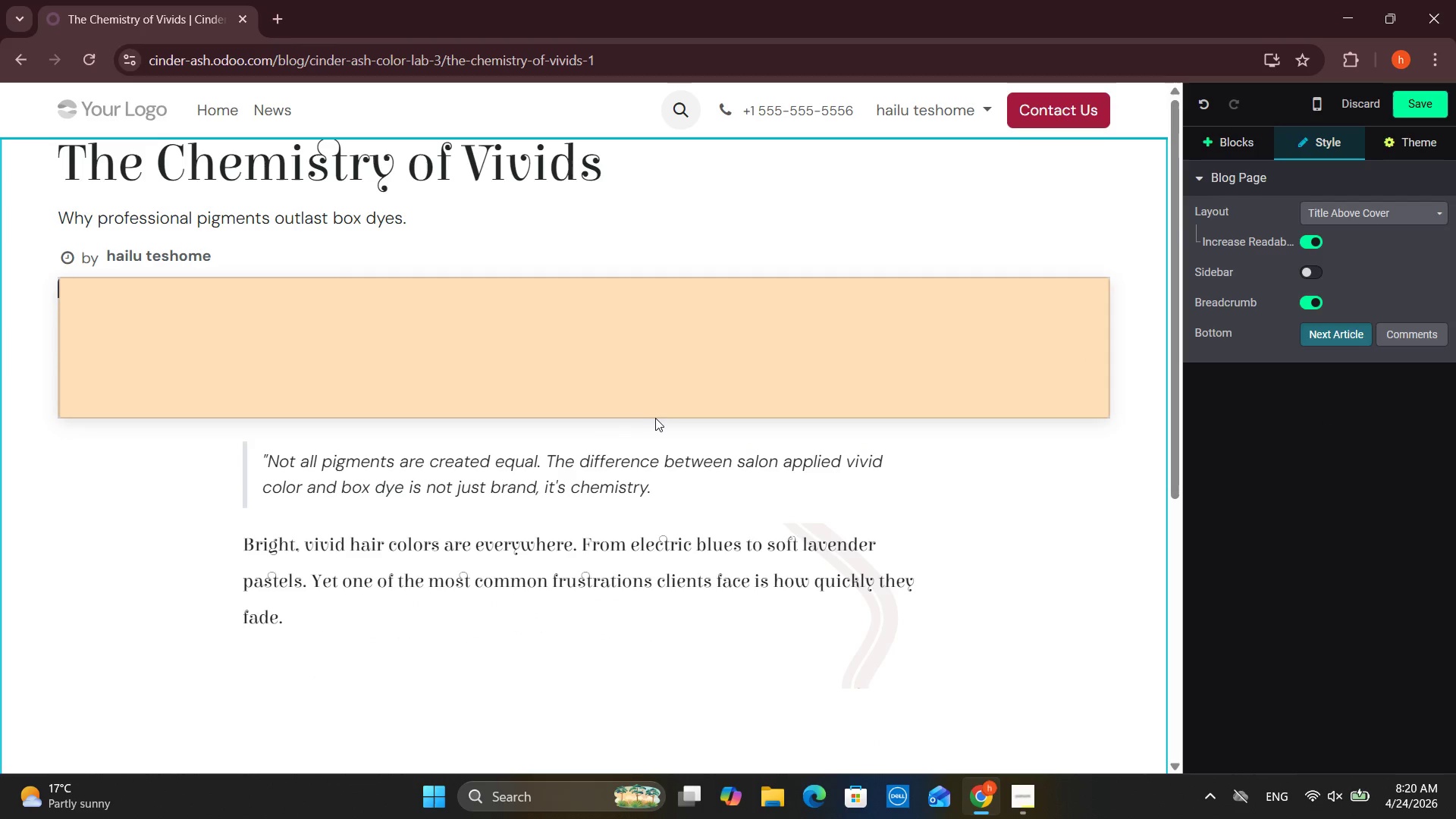 
double_click([628, 339])
 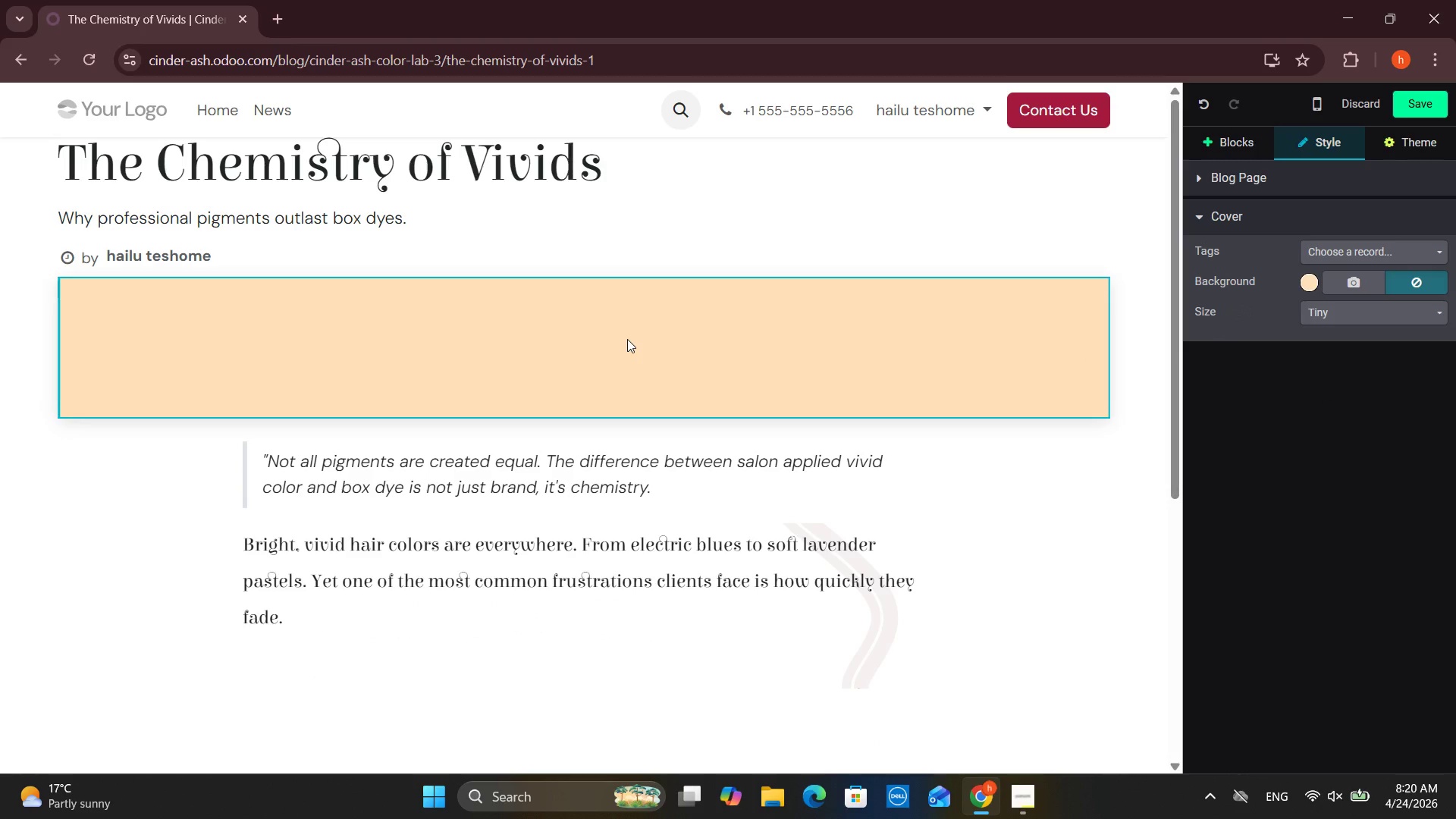 
key(Delete)
 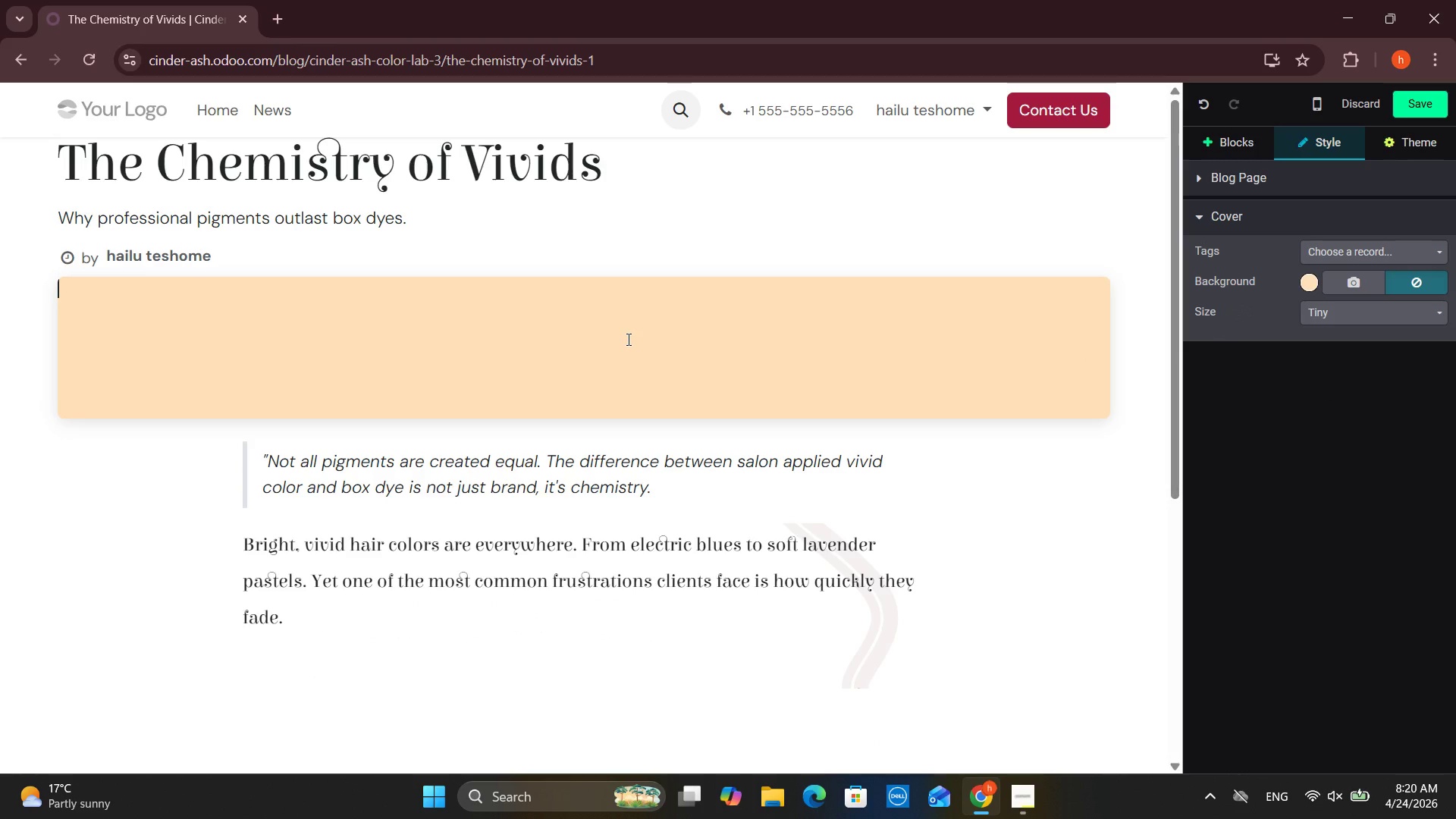 
key(Delete)
 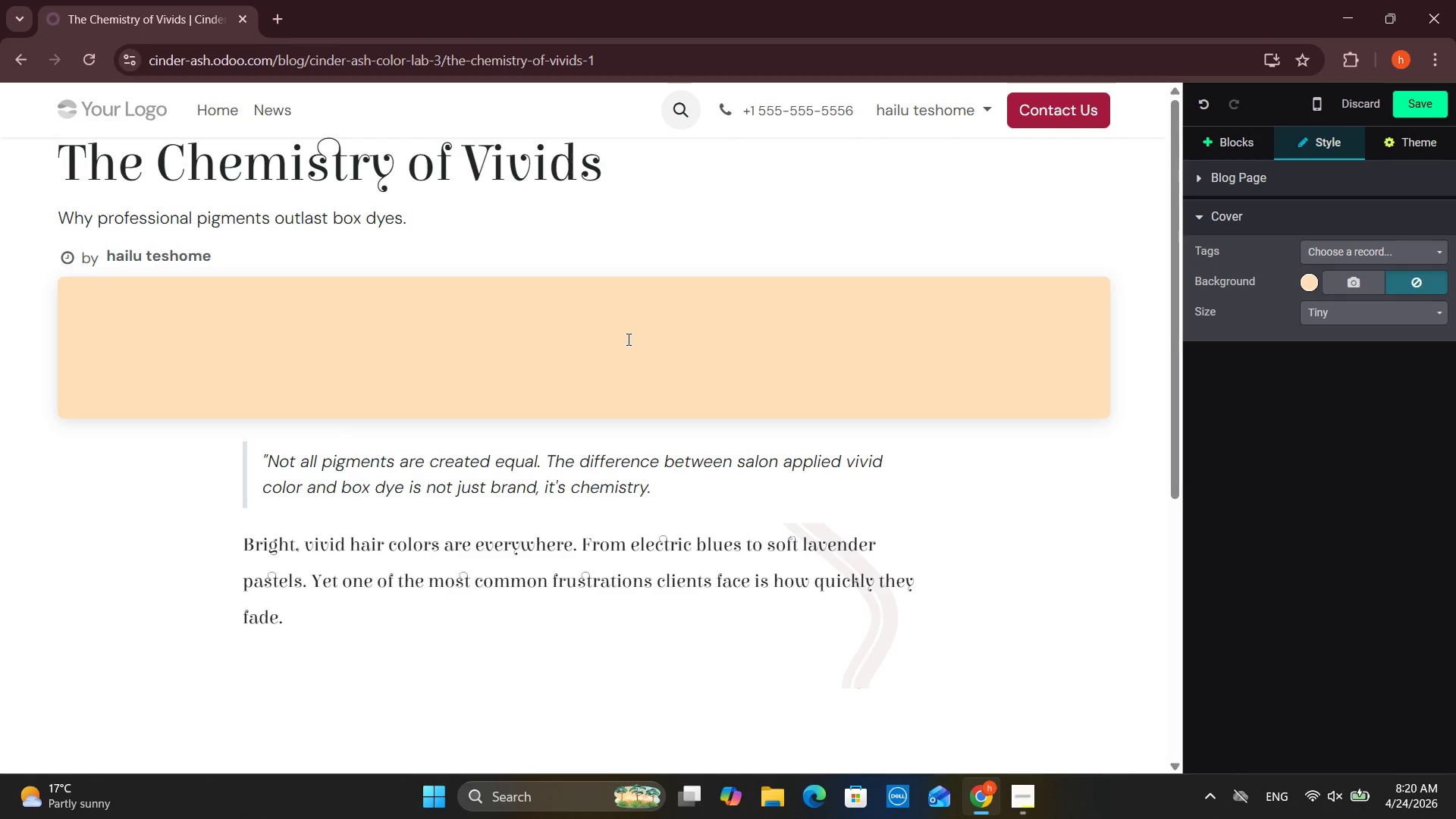 
key(Delete)
 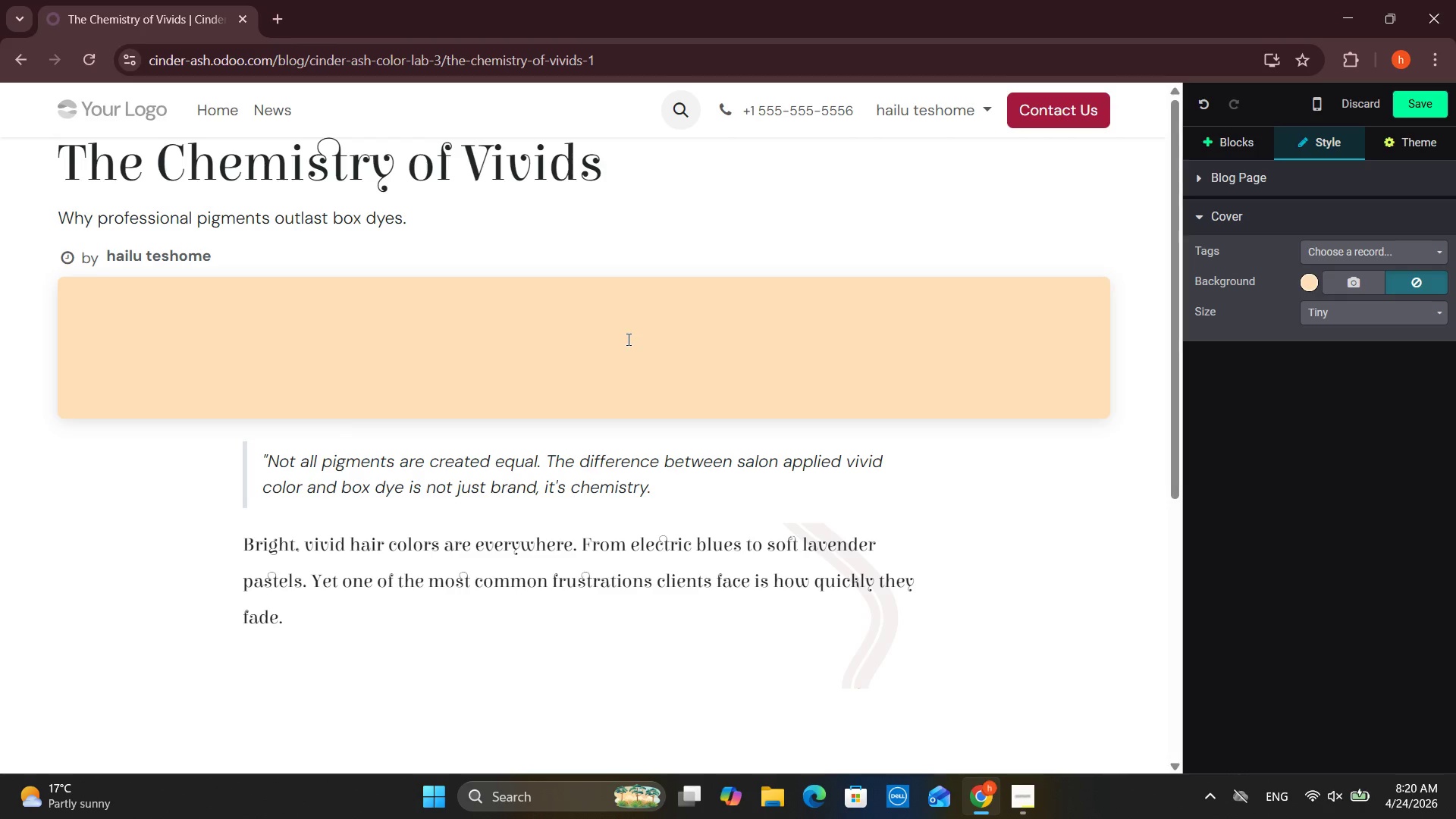 
key(Delete)
 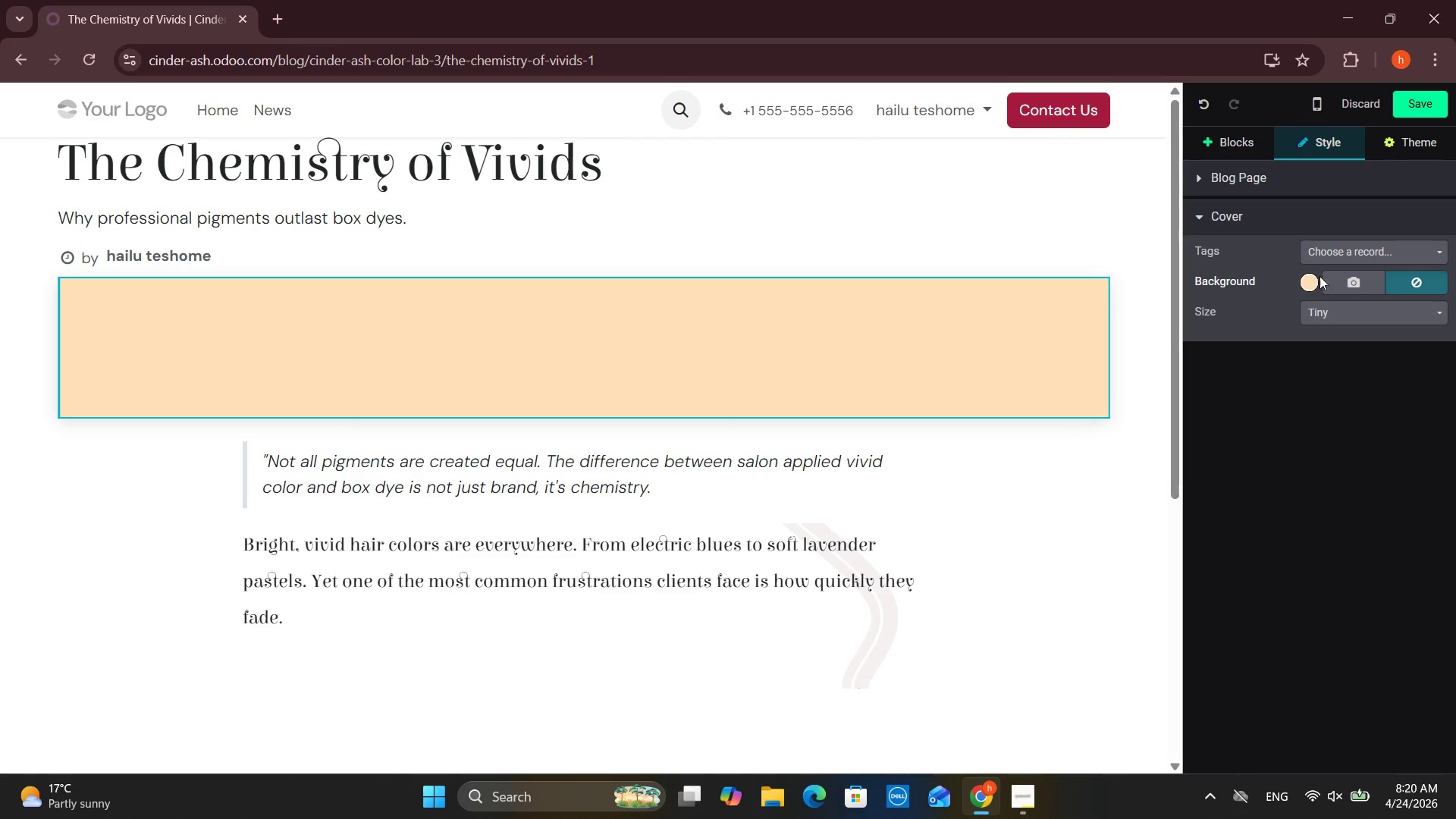 
left_click([1348, 258])
 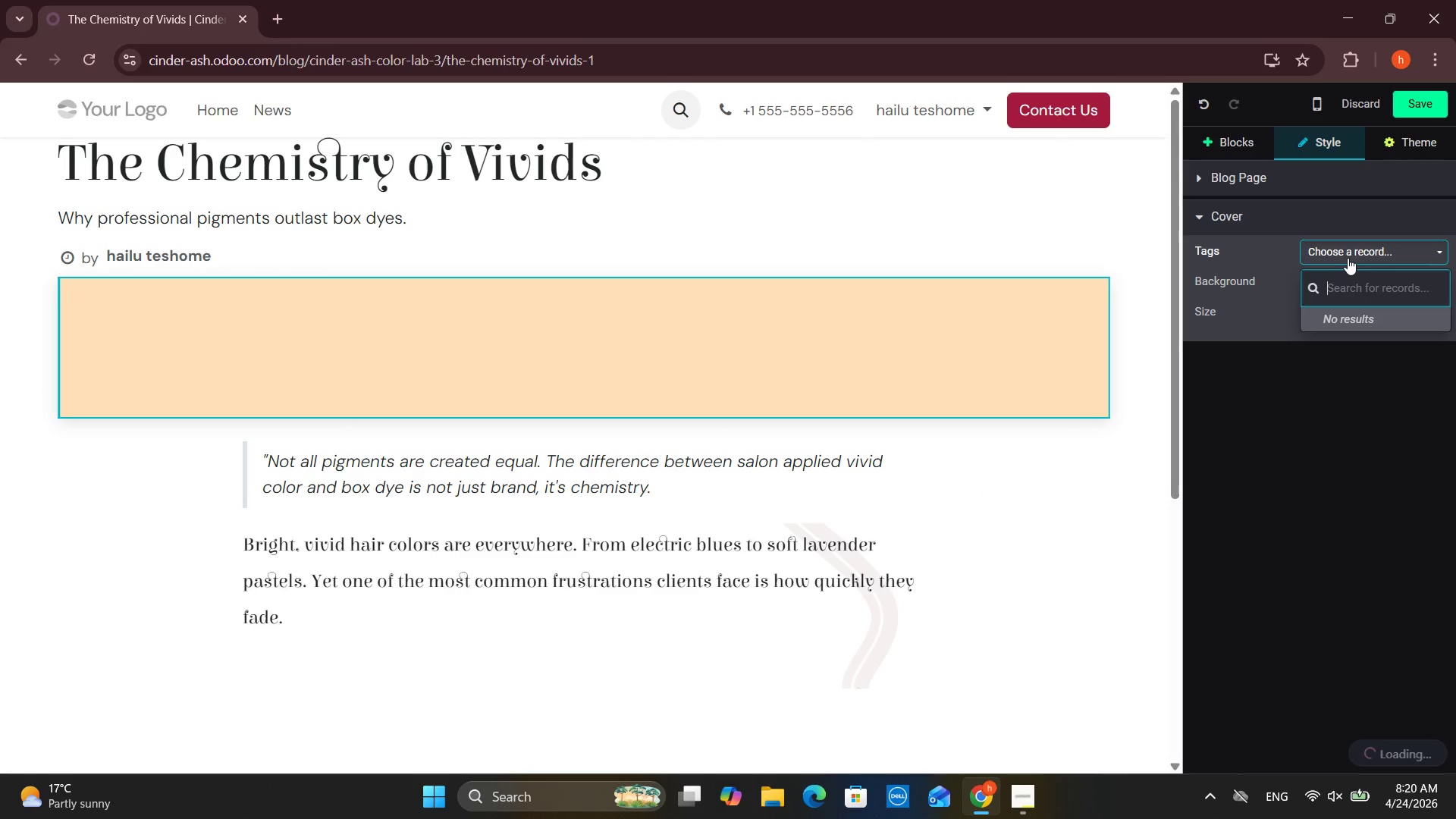 
left_click([1348, 258])
 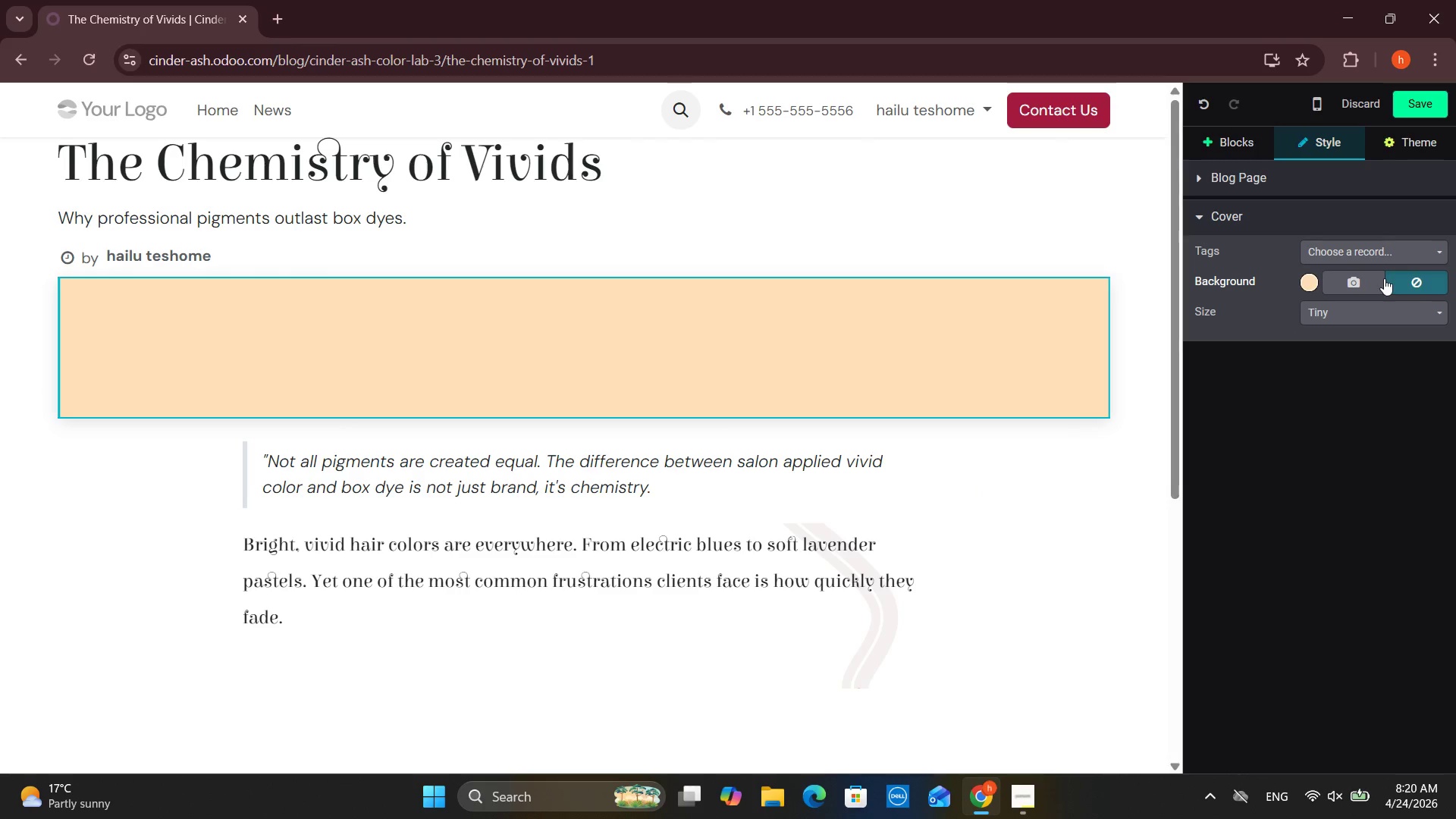 
left_click([1420, 286])
 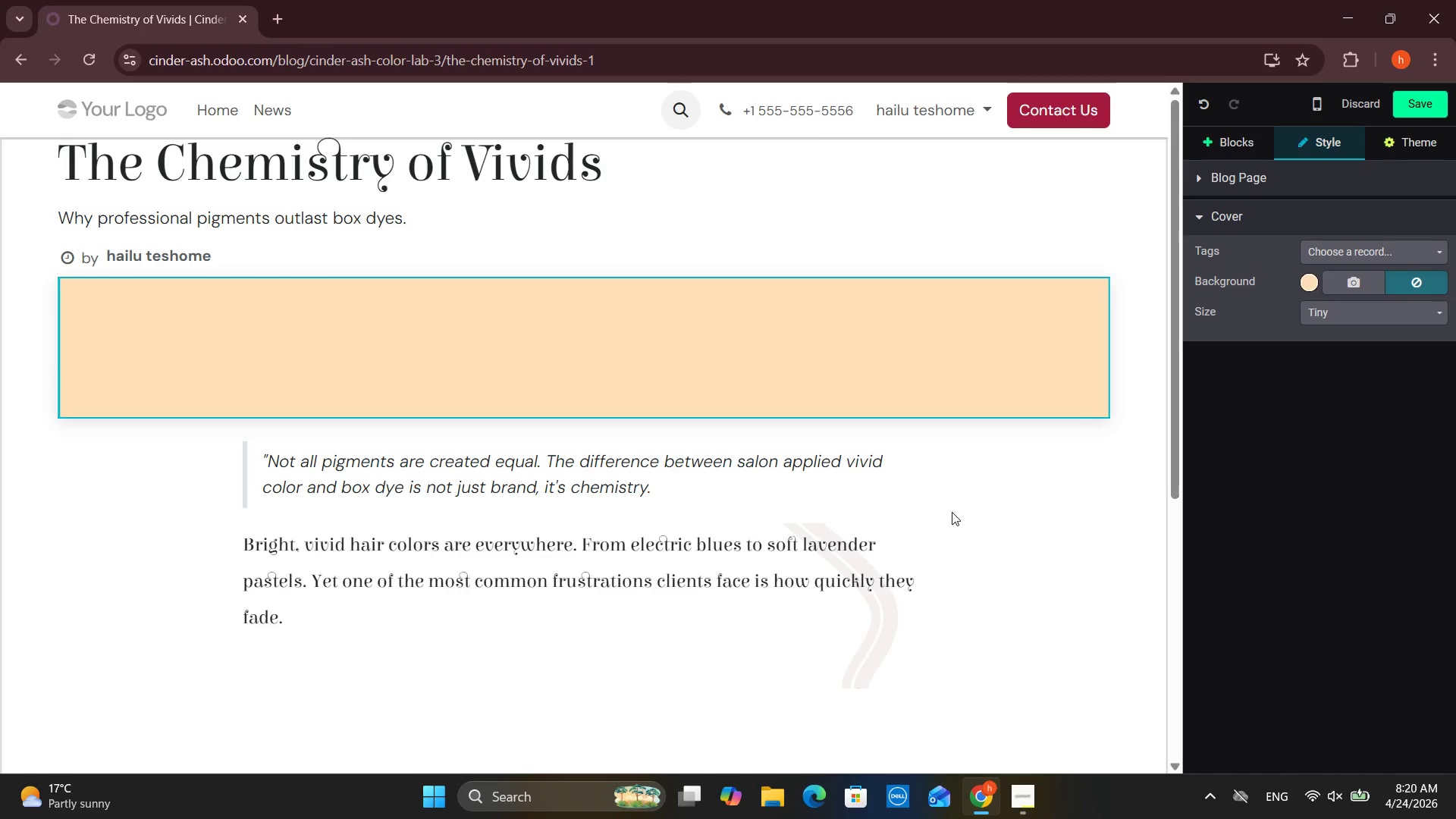 
key(Control+Z)
 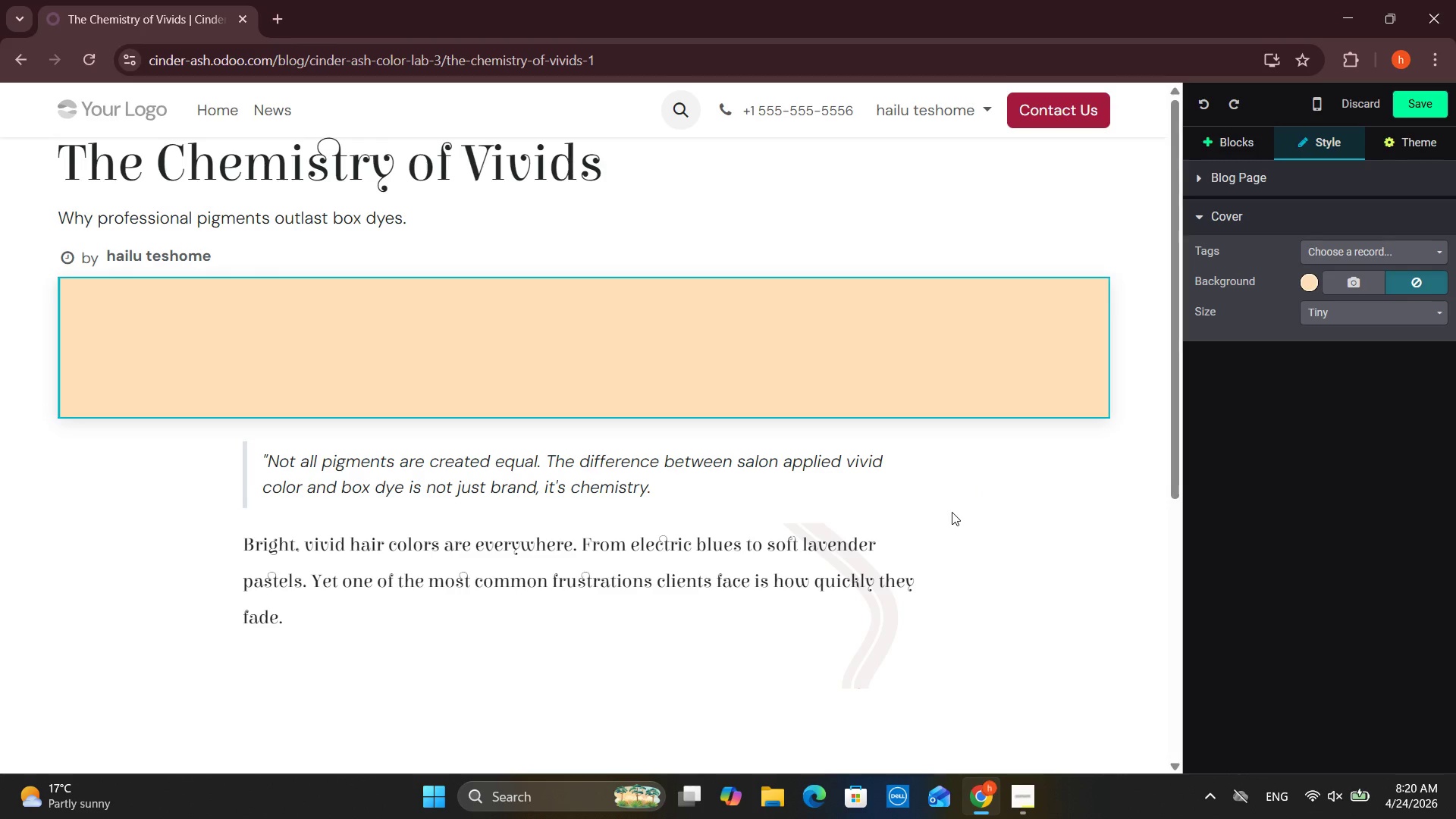 
key(Control+Z)
 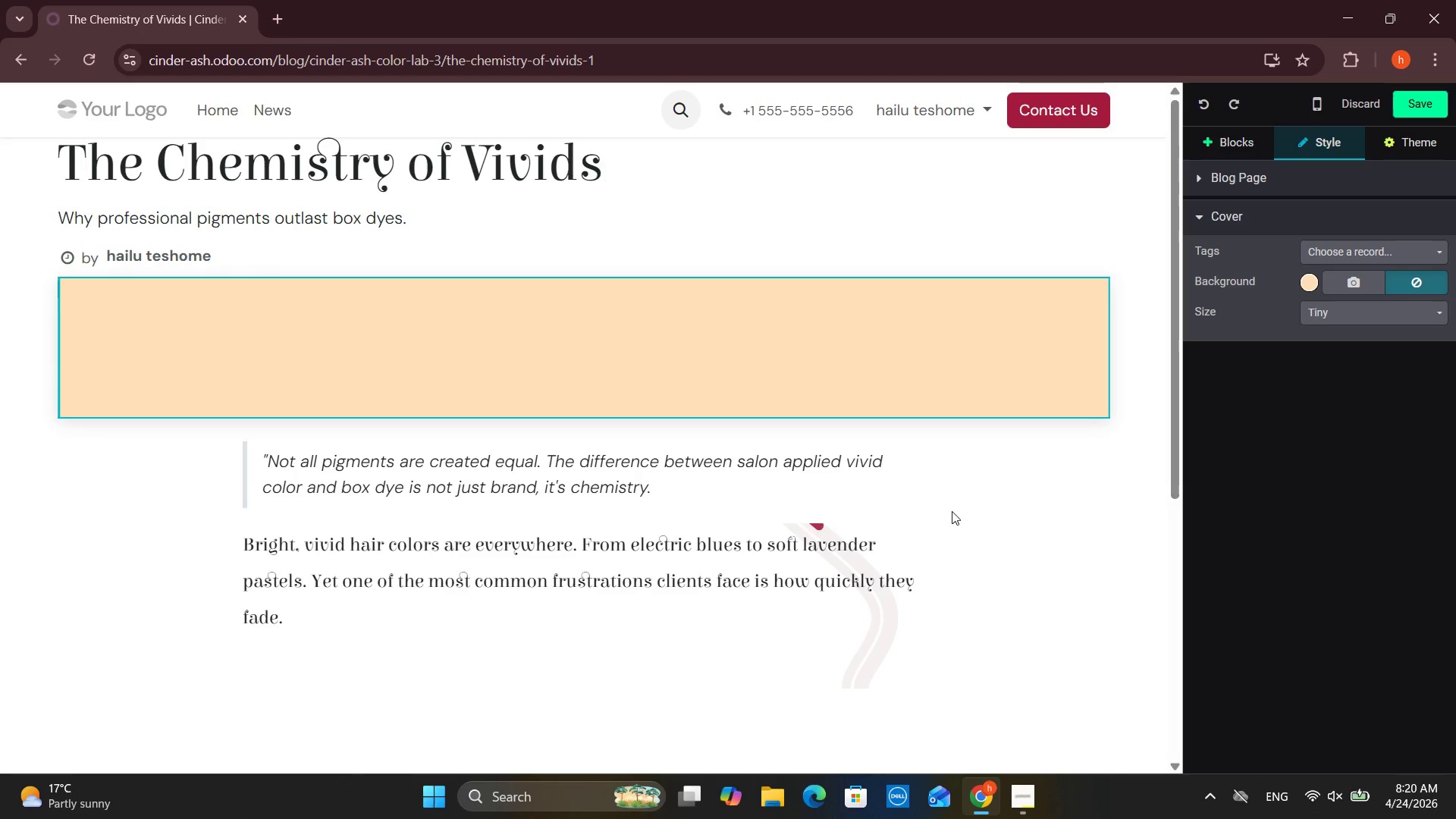 
left_click([942, 517])
 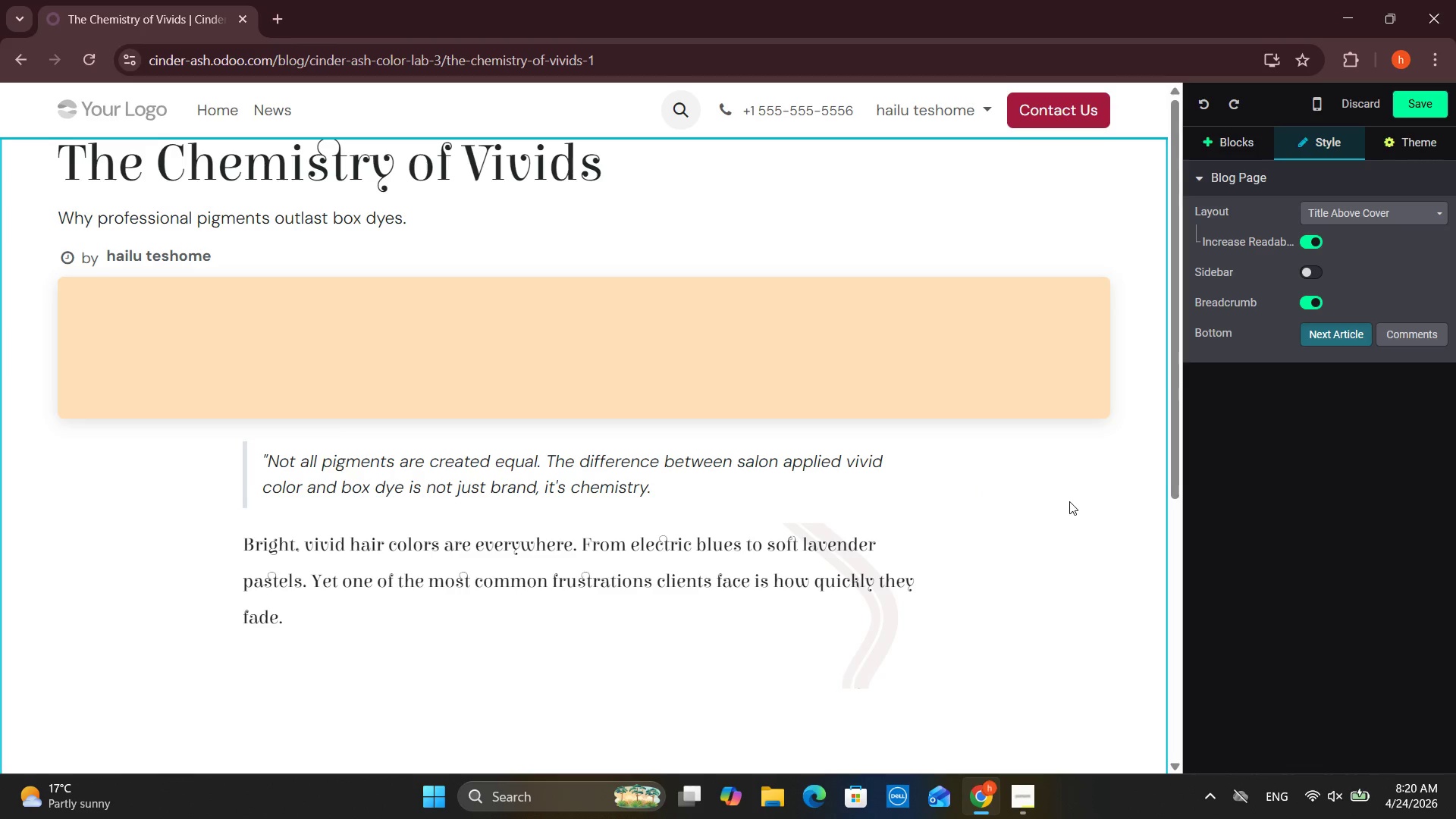 
key(Control+Z)
 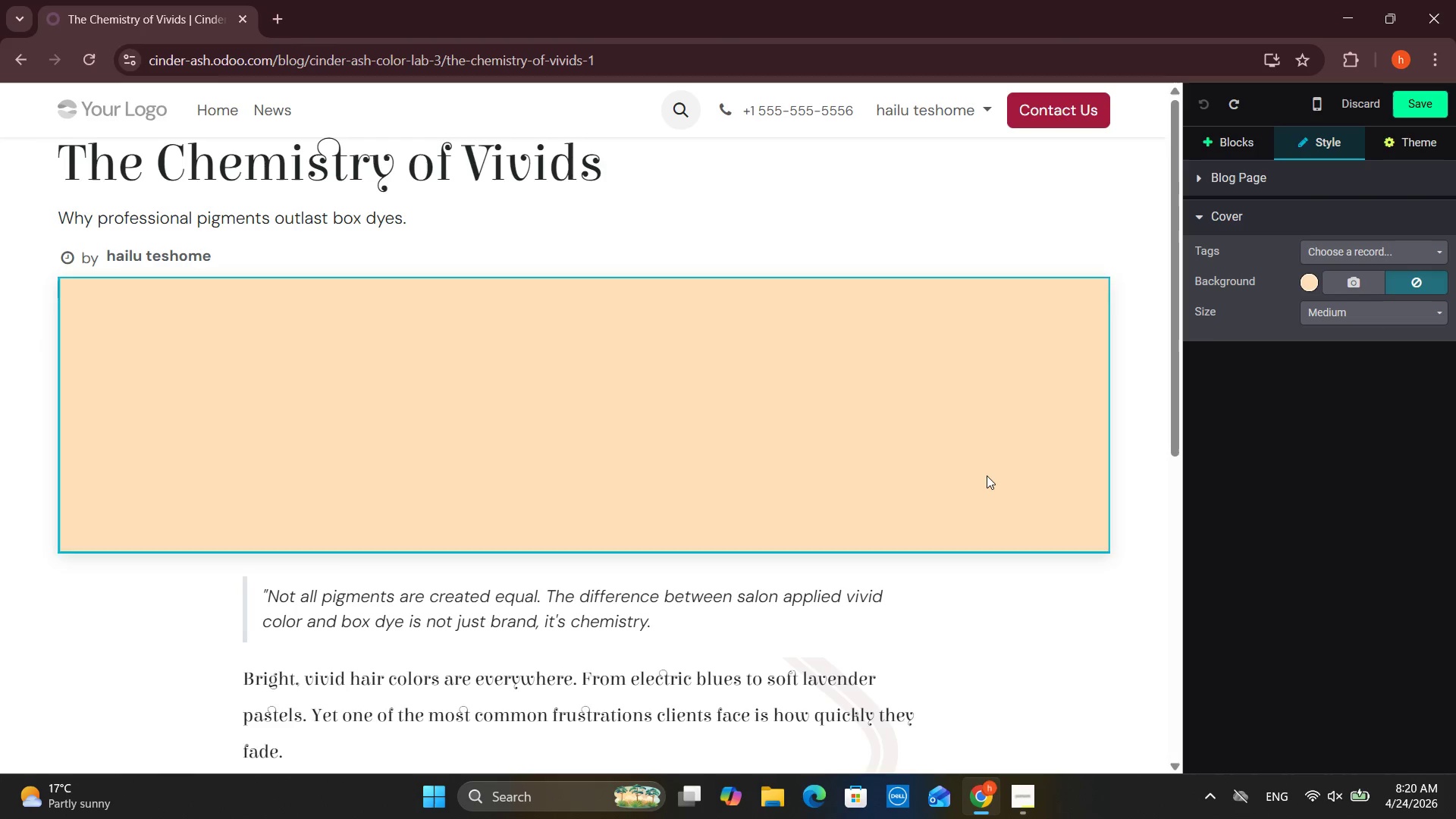 
key(Control+Z)
 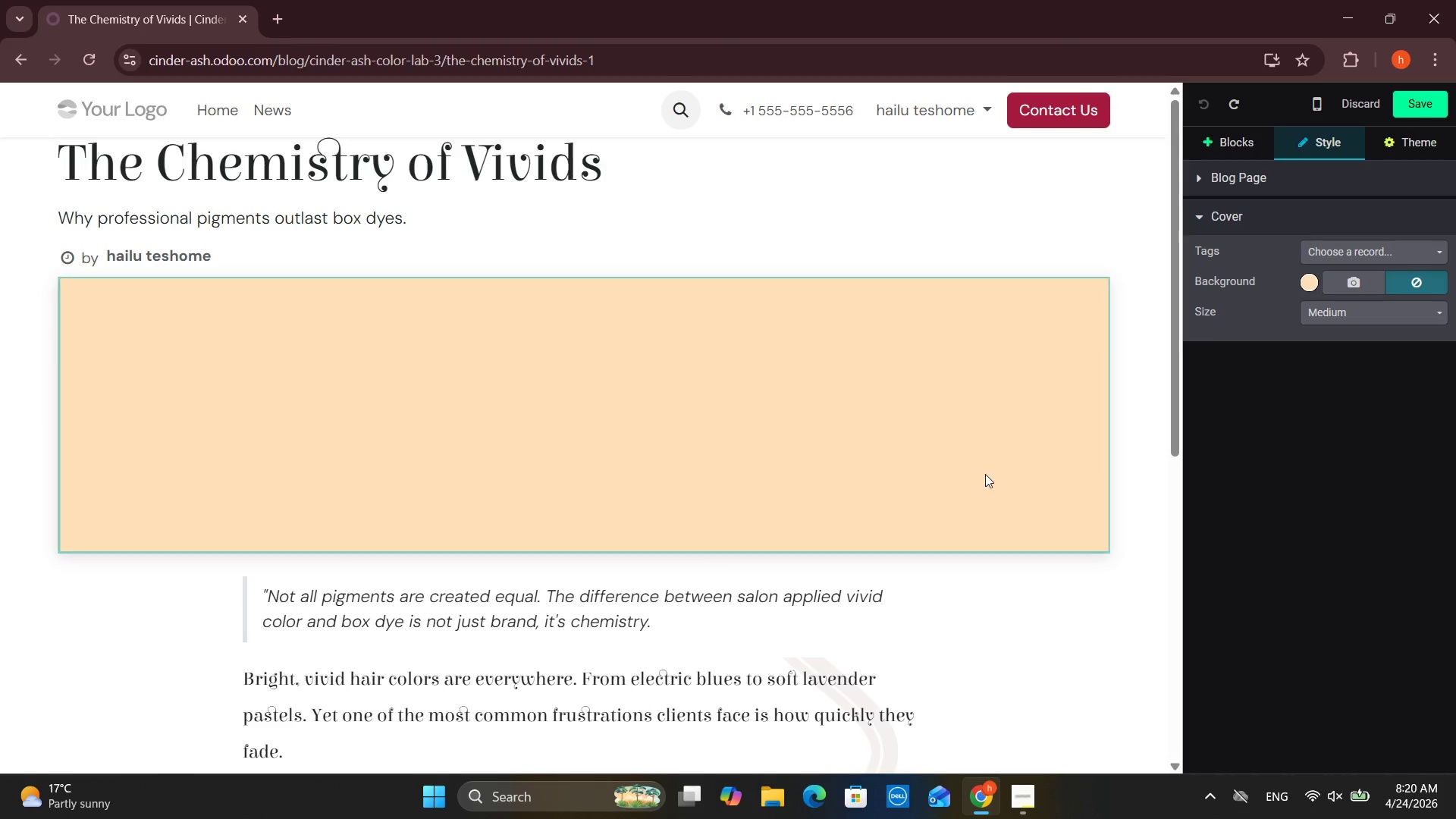 
key(Control+Z)
 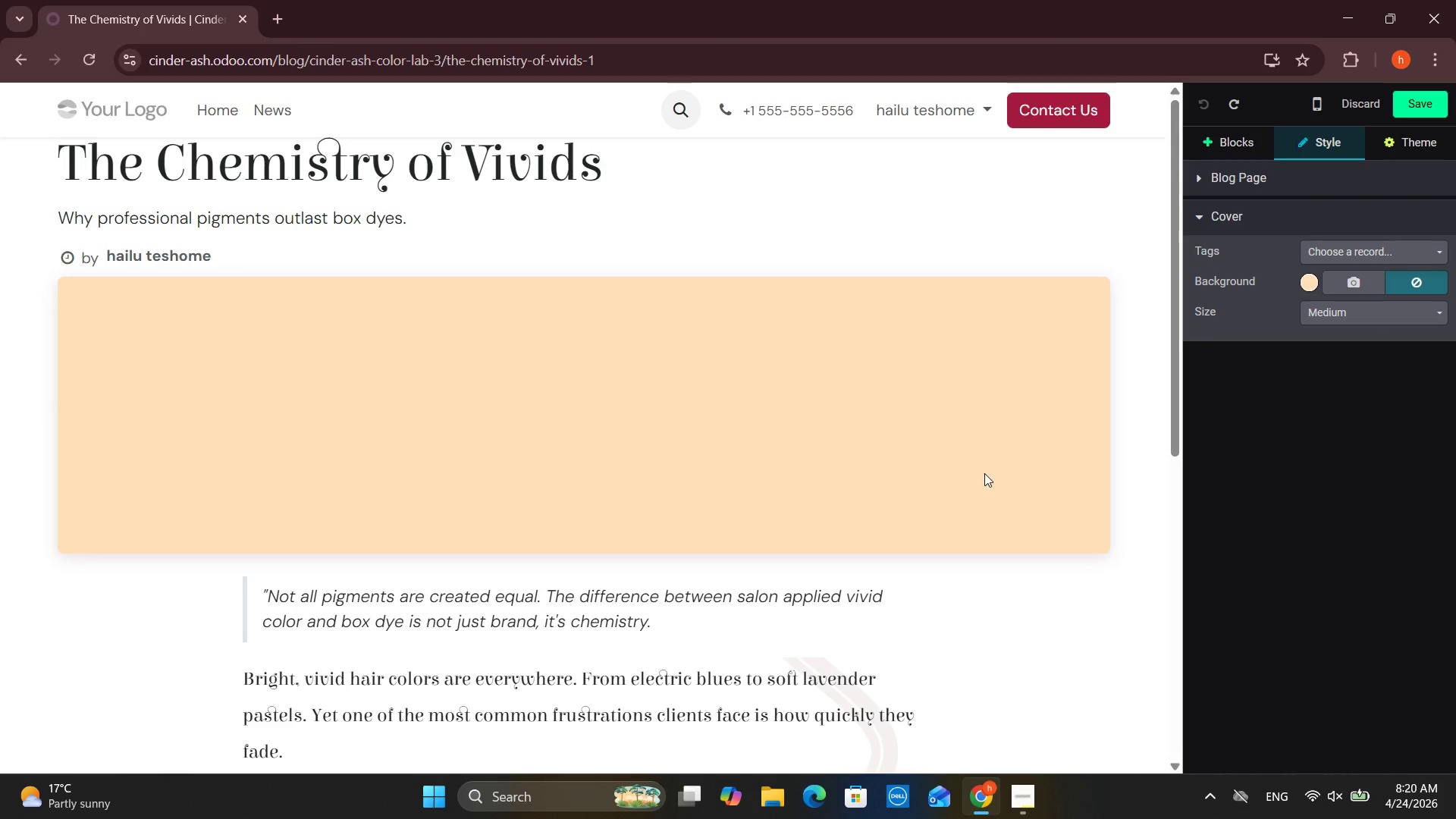 
key(Control+Z)
 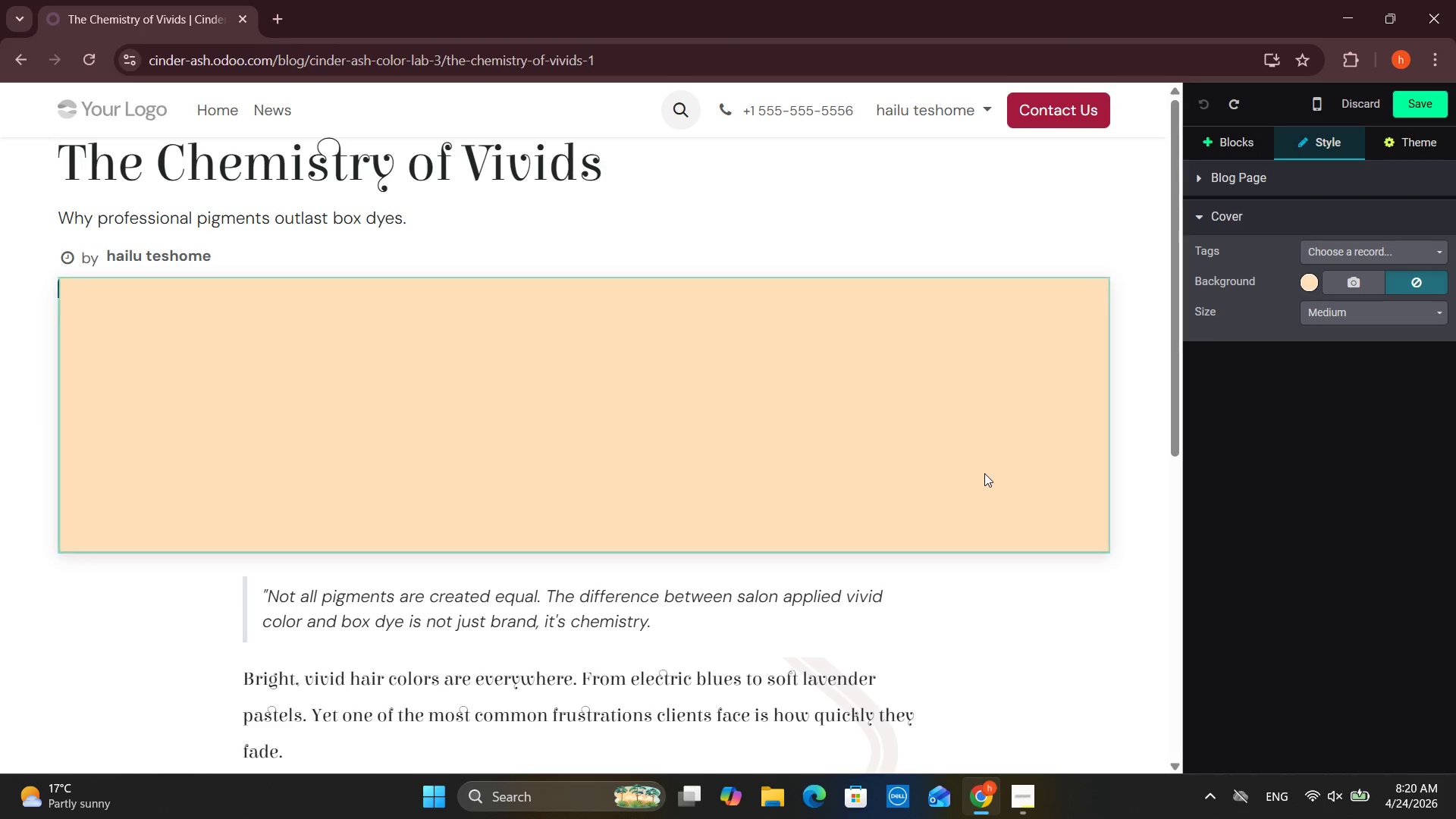 
key(Control+Z)
 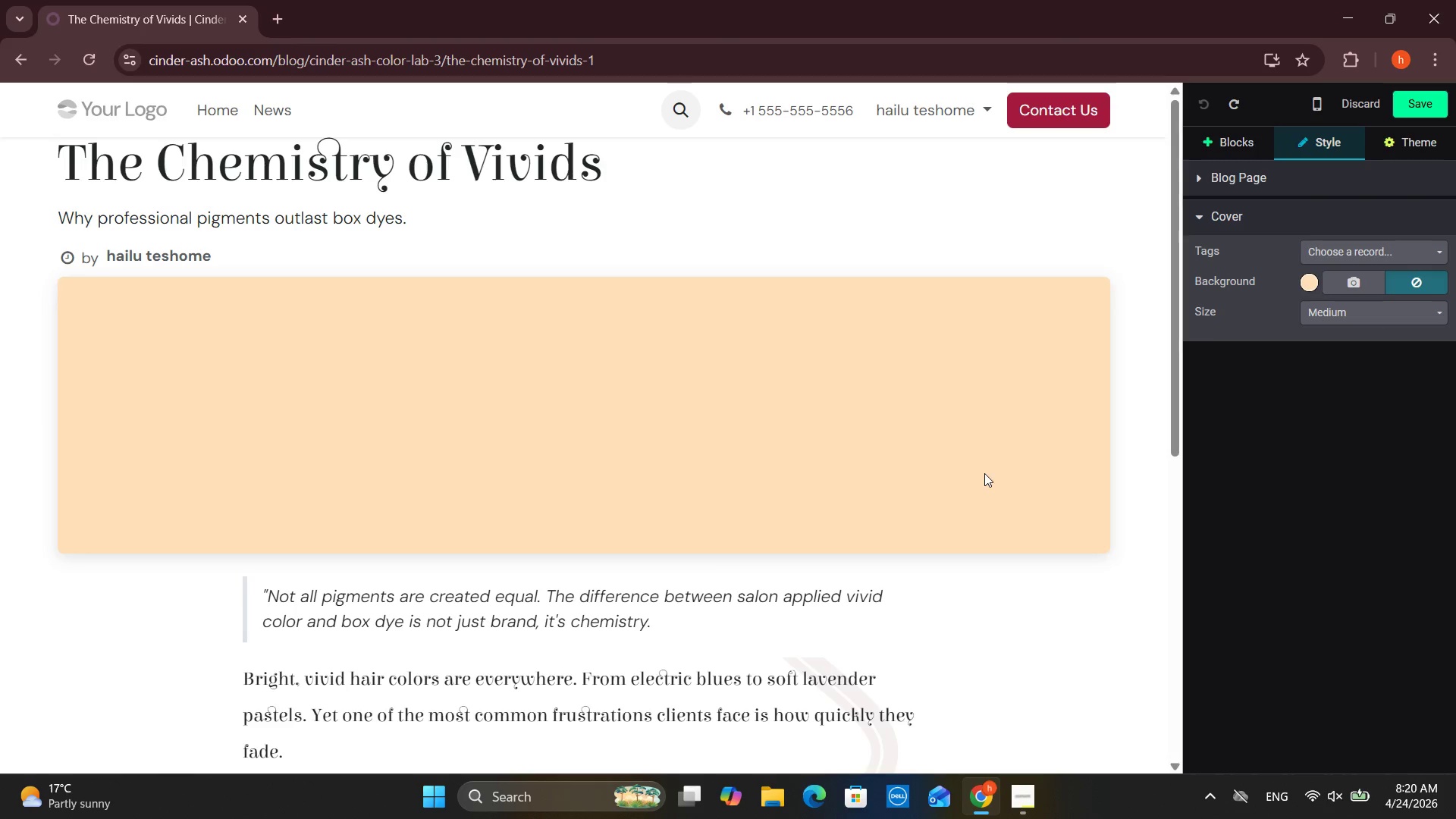 
key(Control+Z)
 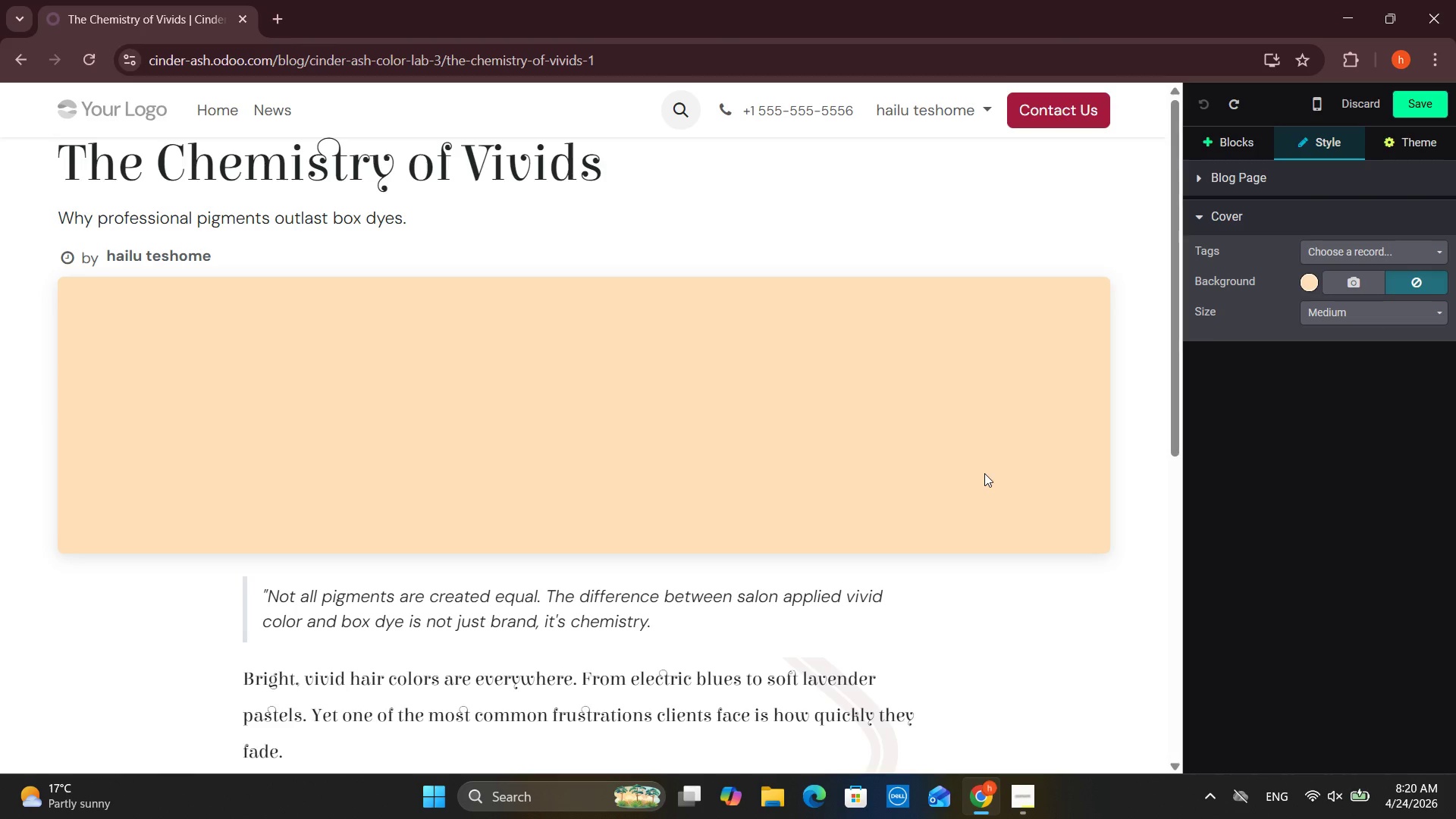 
key(Control+Z)
 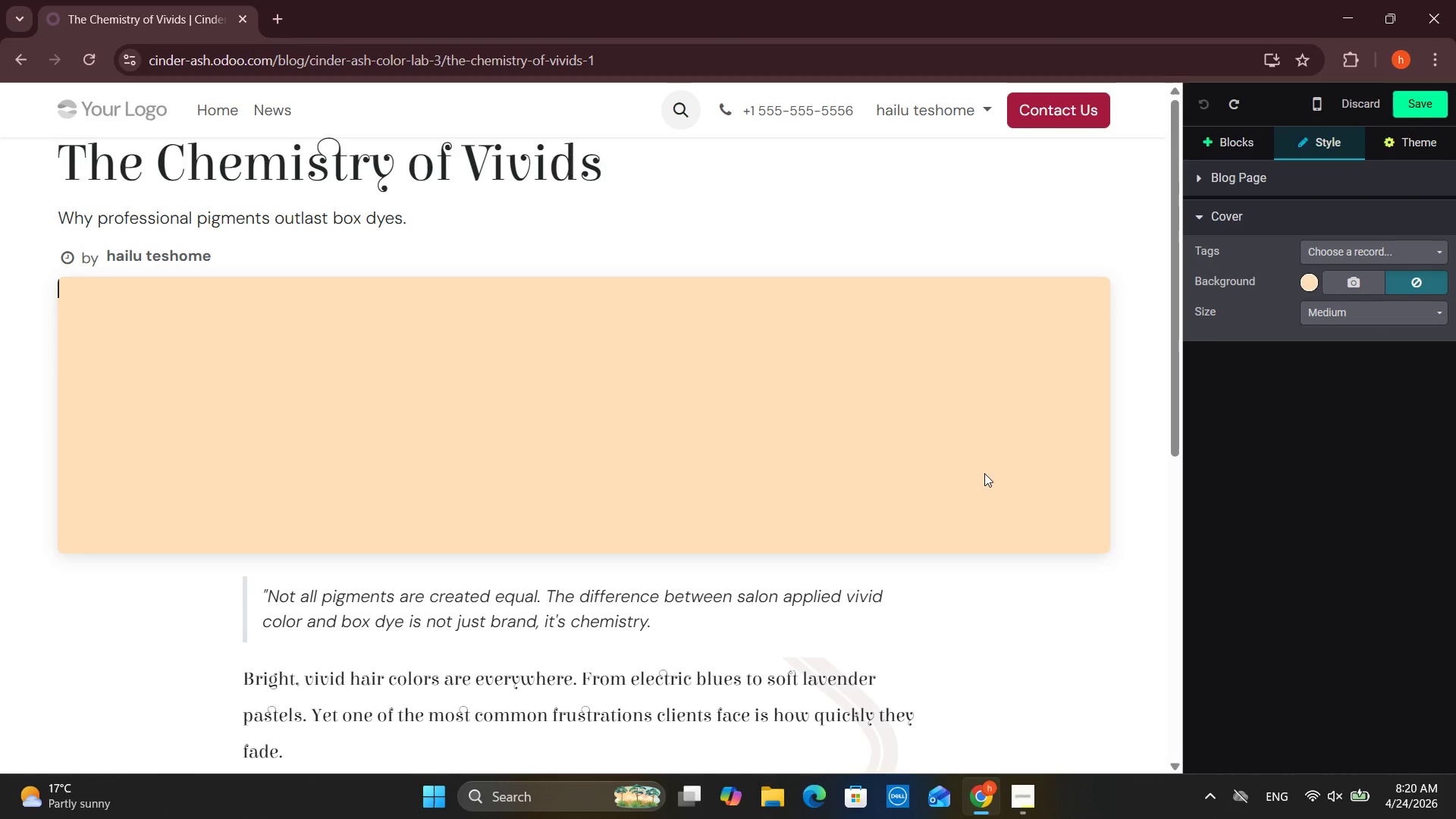 
key(Control+Z)
 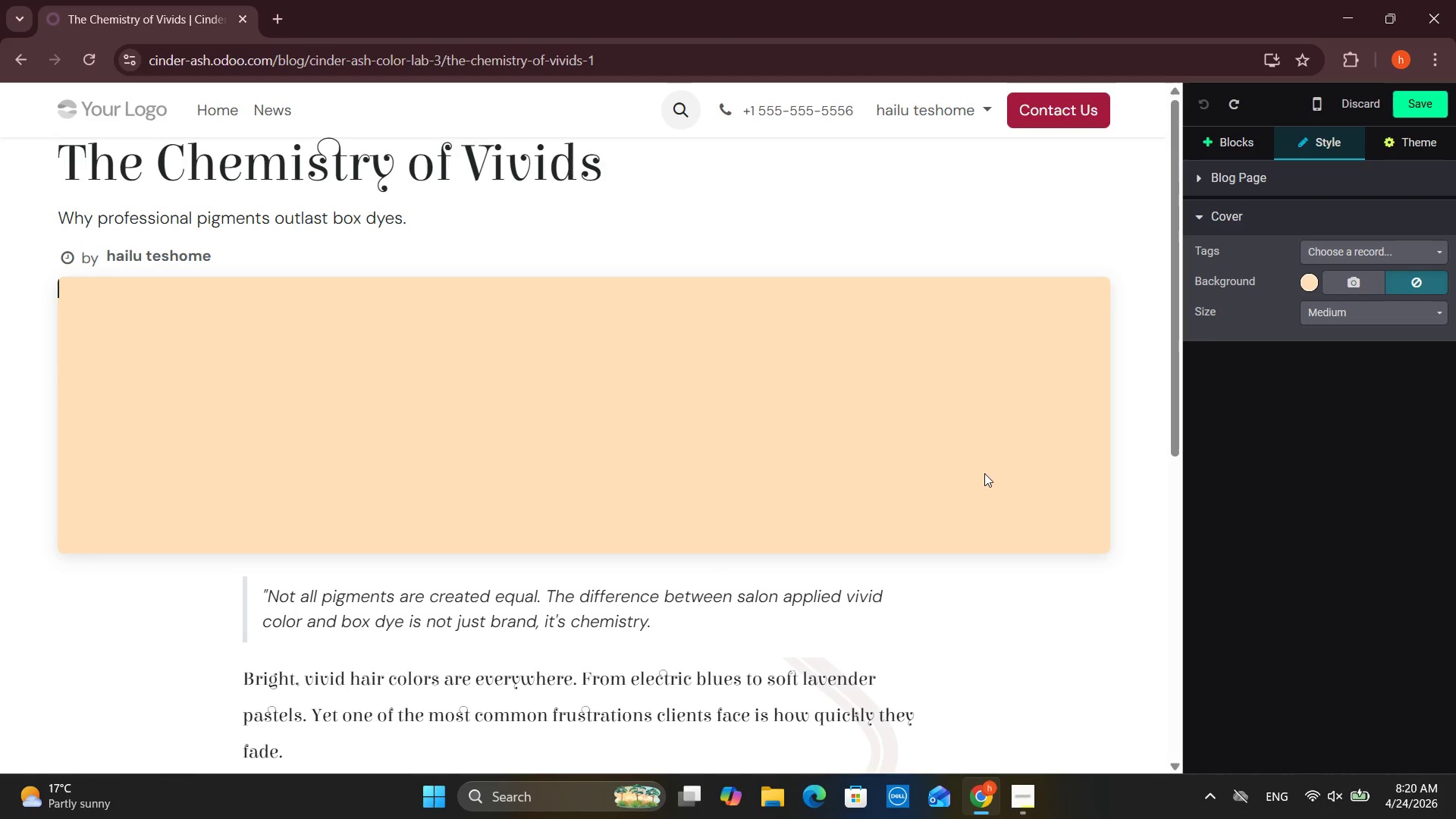 
key(Control+Z)
 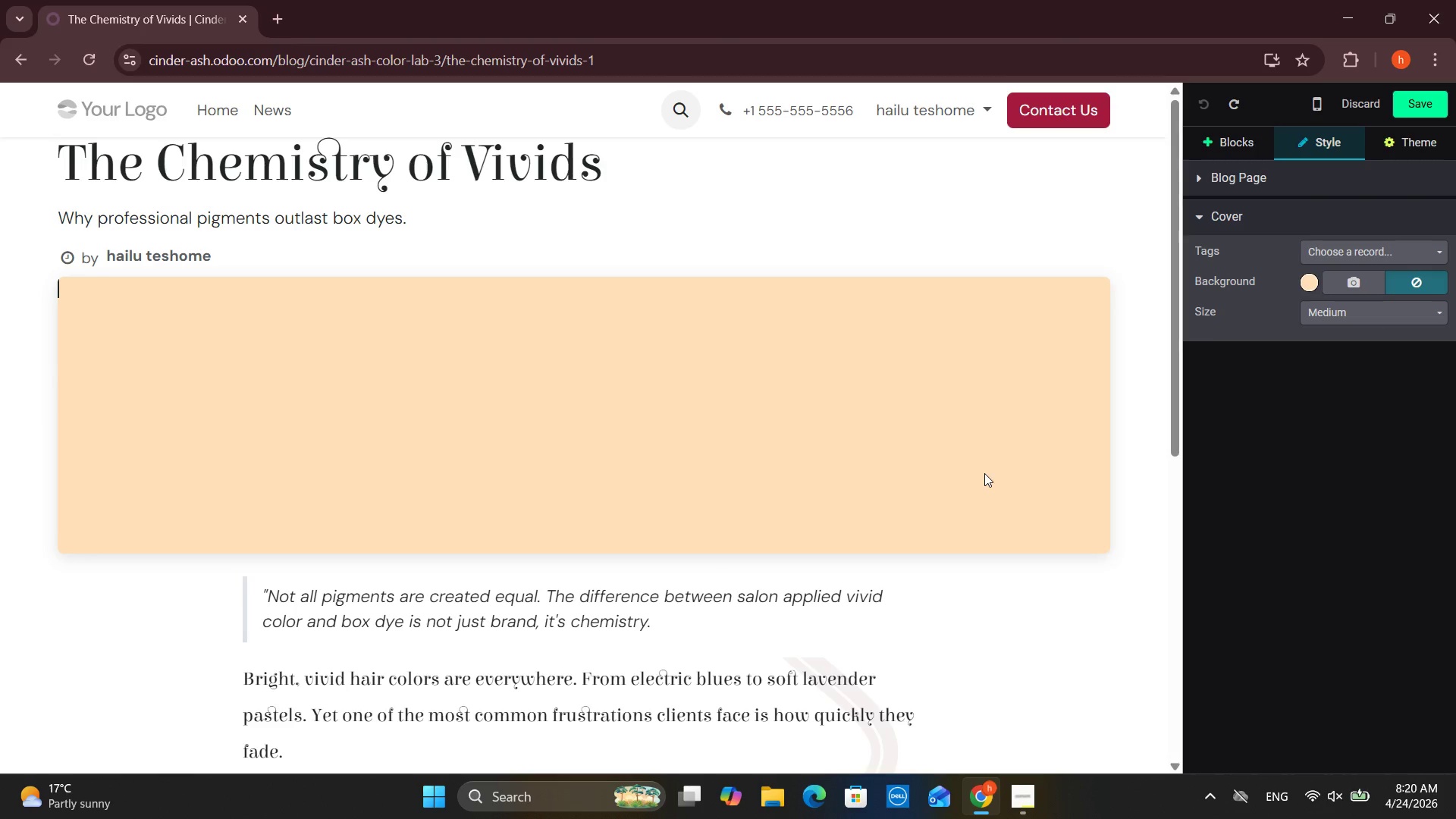 
hold_key(key=Z, duration=0.39)
 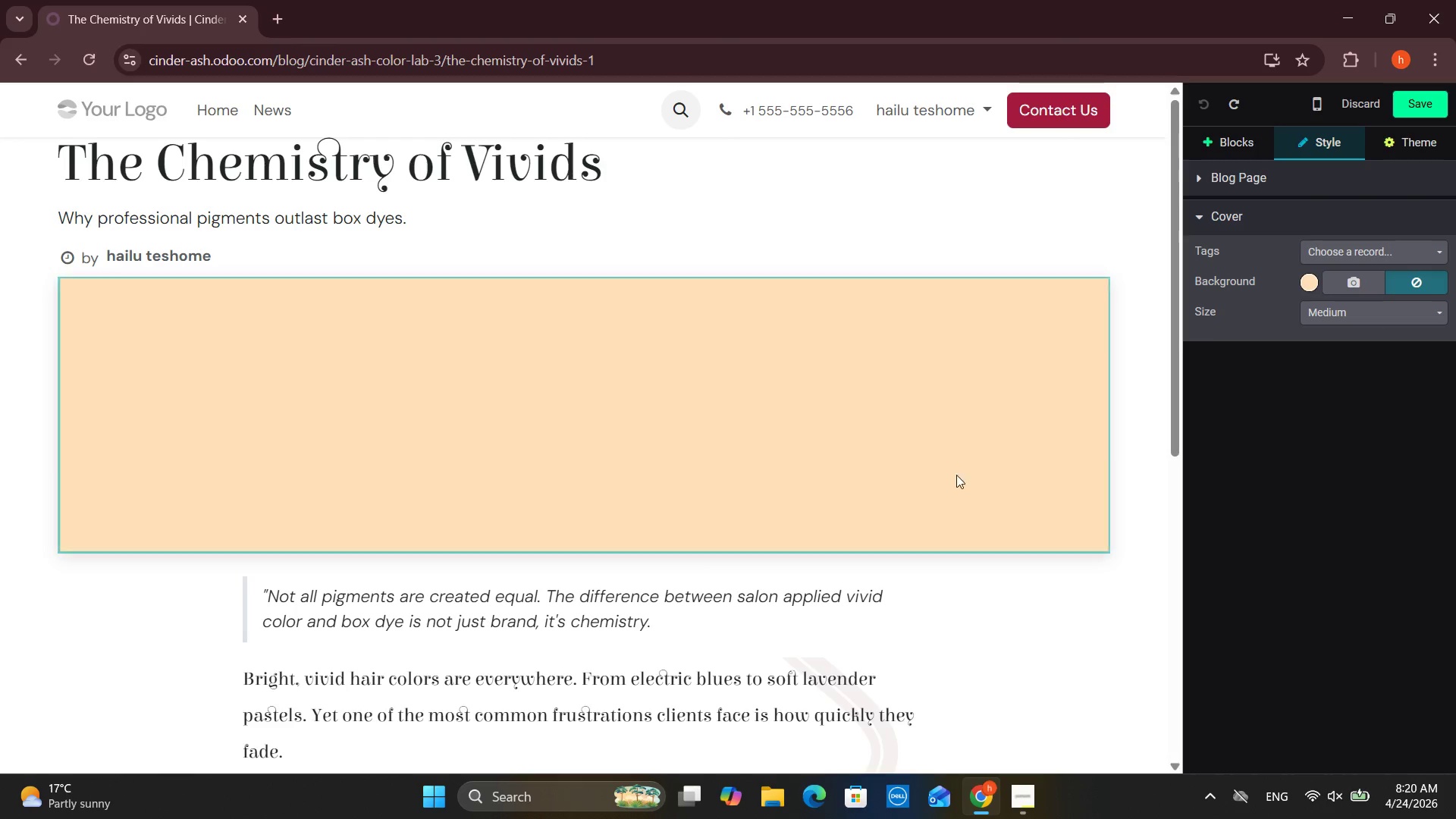 
key(Control+Z)
 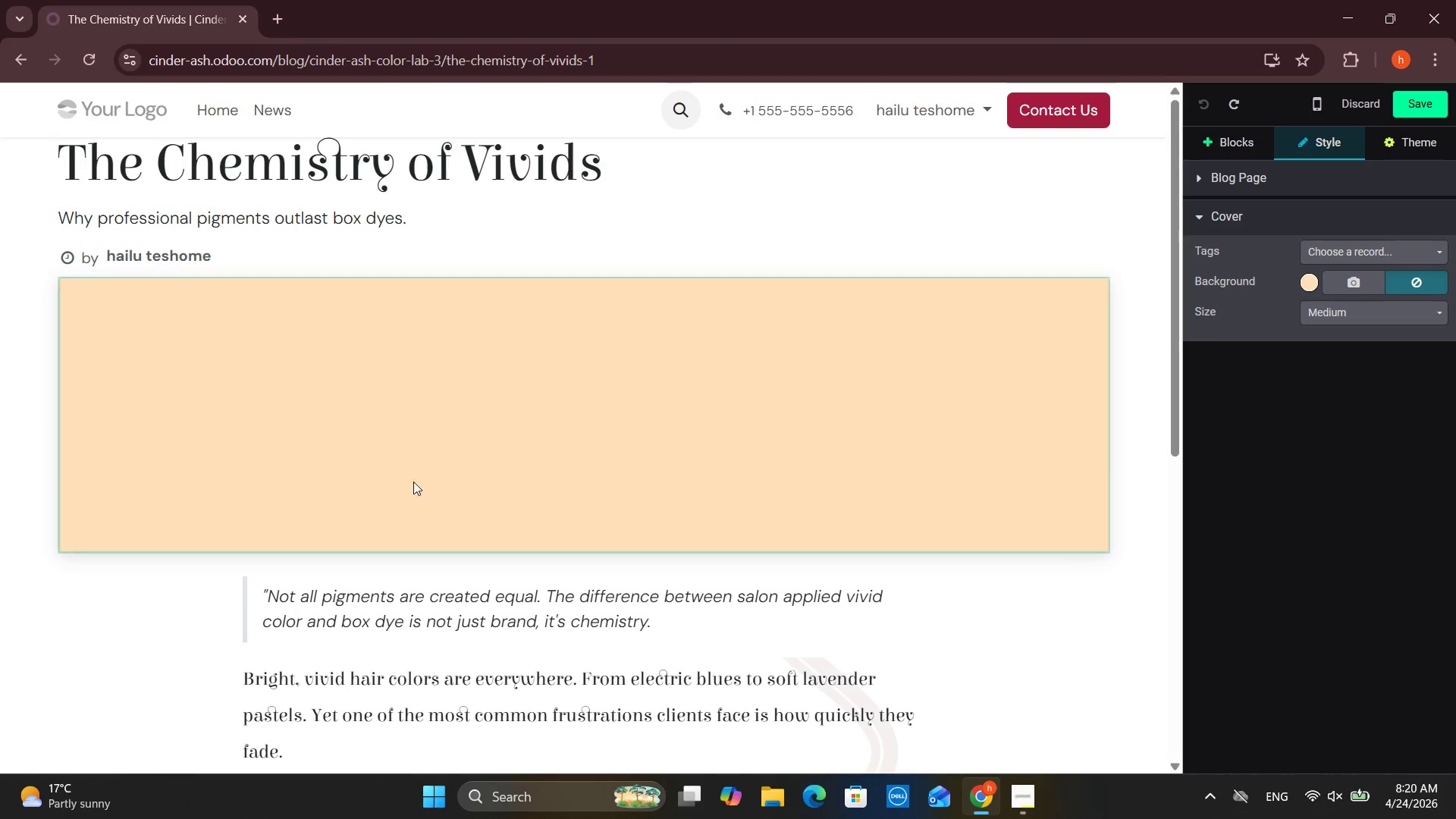 
key(Control+Z)
 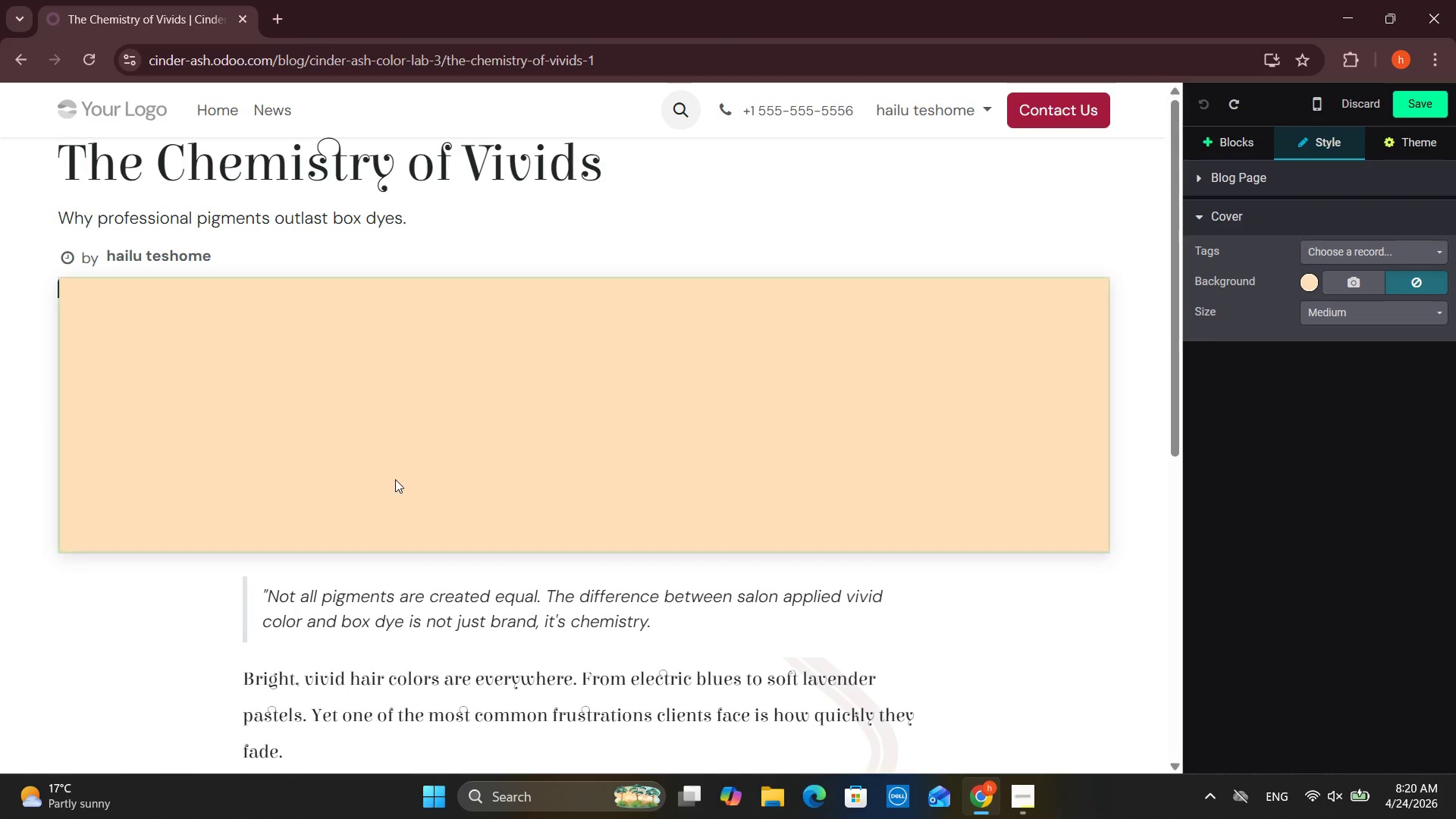 
key(Control+Z)
 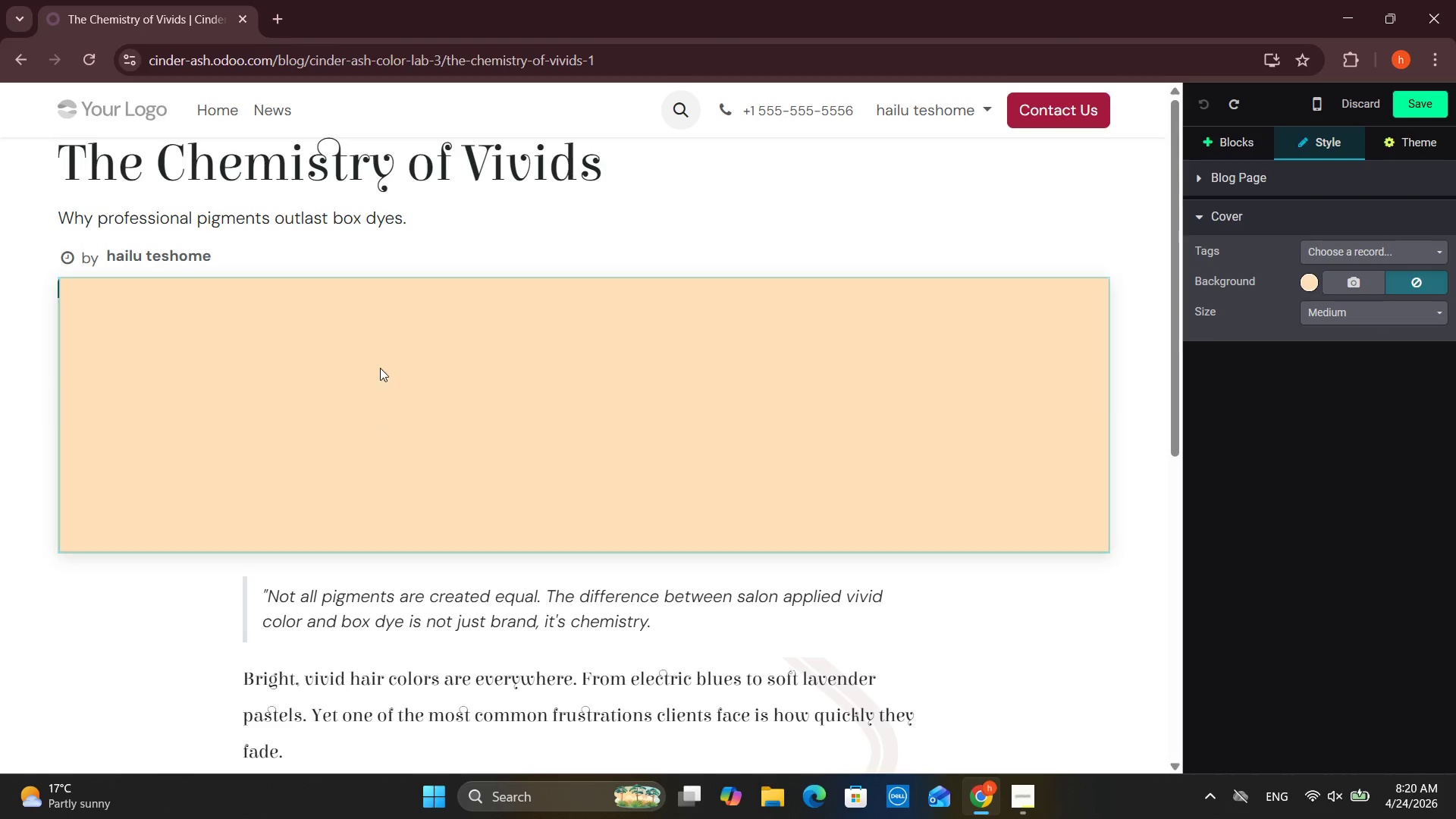 
key(Control+Z)
 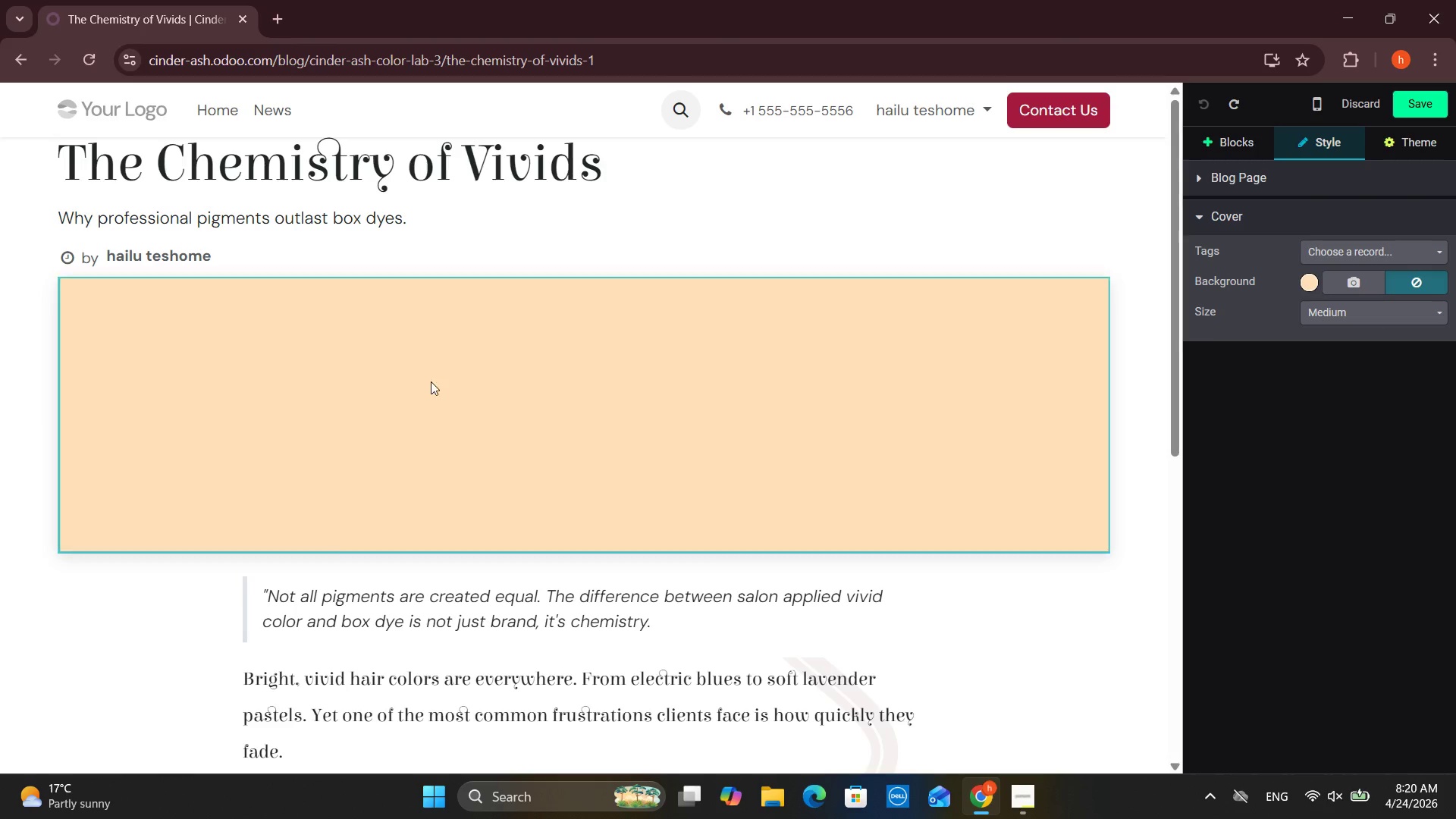 
scroll: coordinate [441, 391], scroll_direction: up, amount: 1.0
 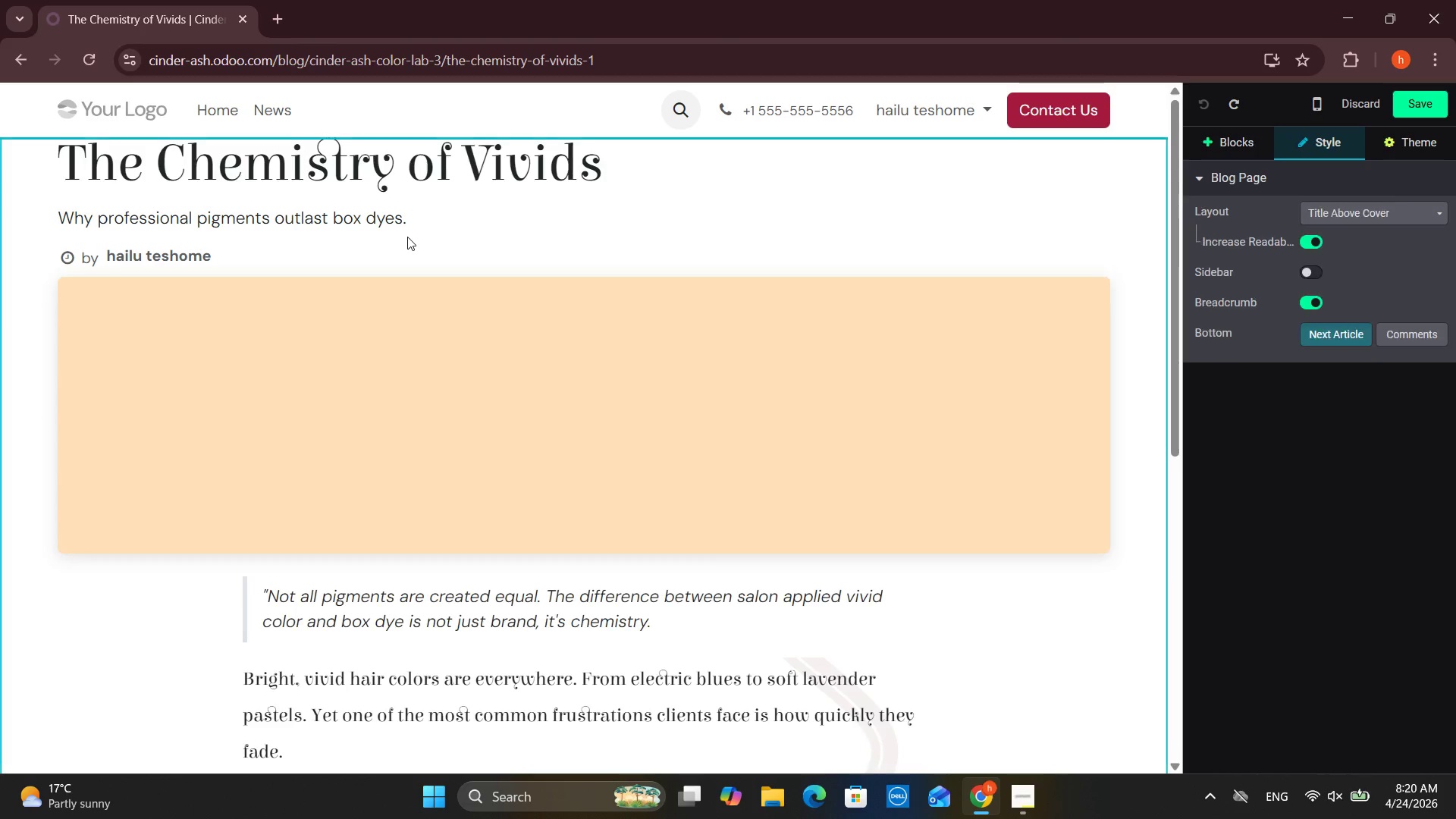 
double_click([416, 217])
 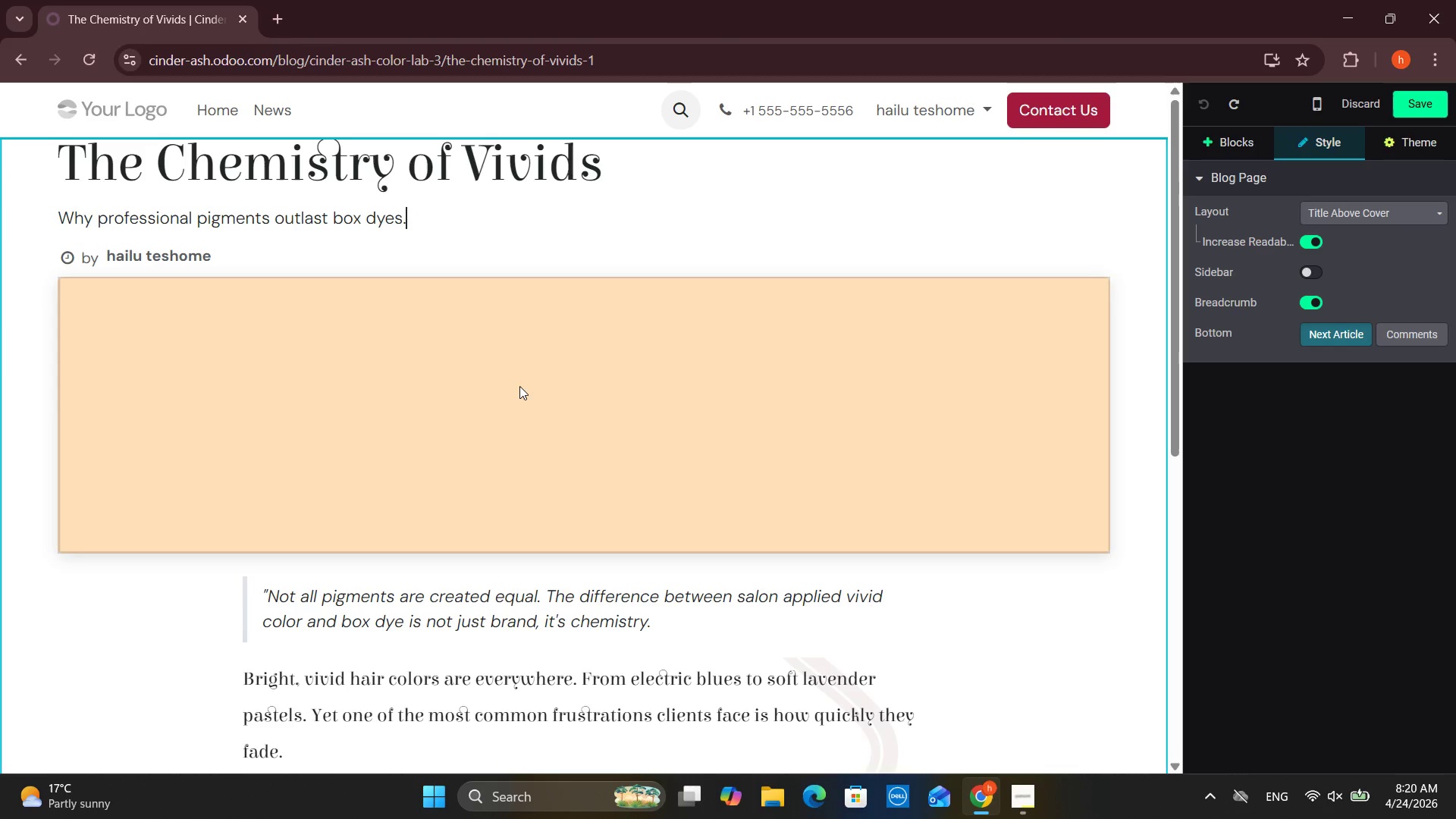 
key(Control+Z)
 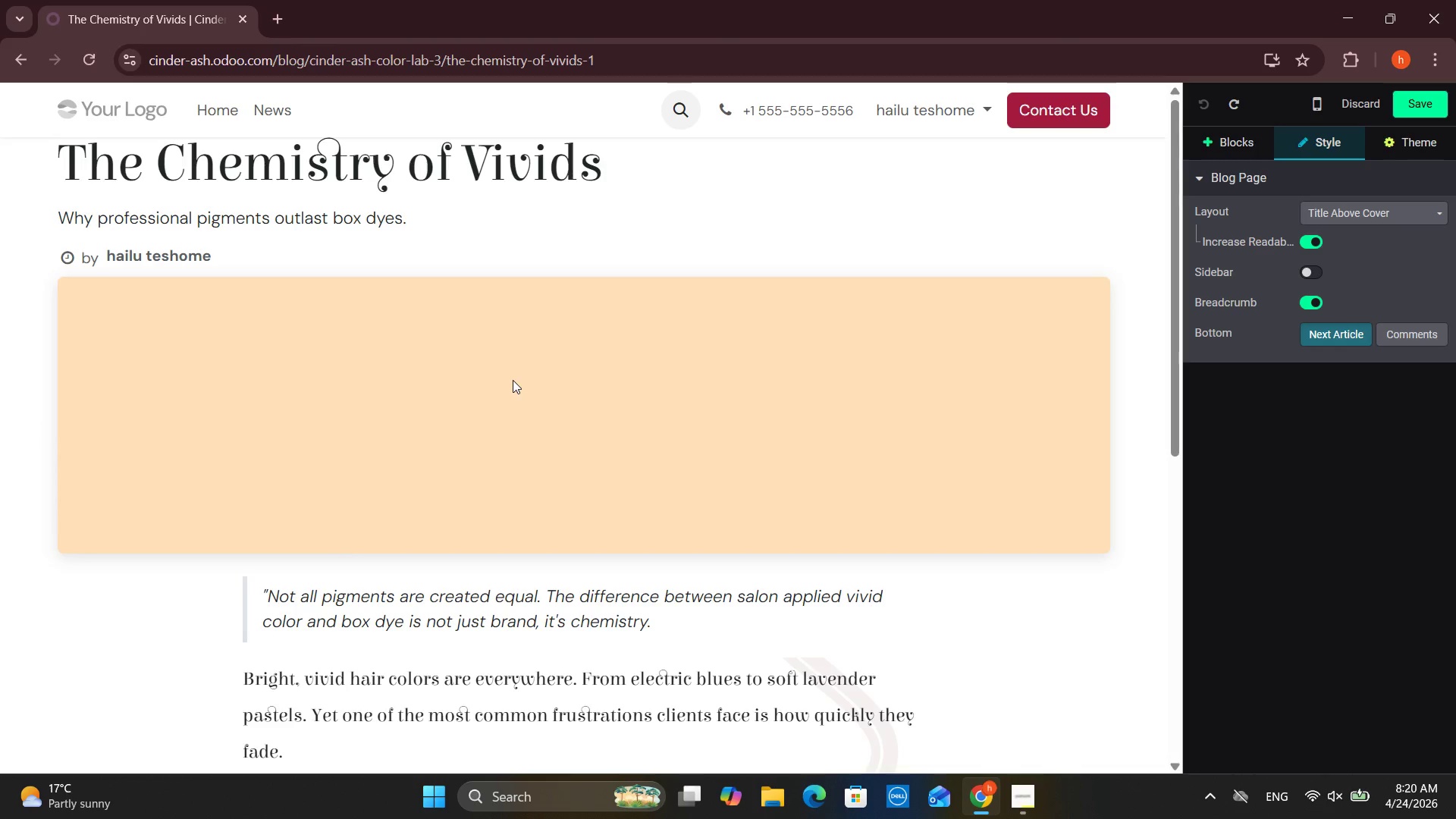 
key(Control+Z)
 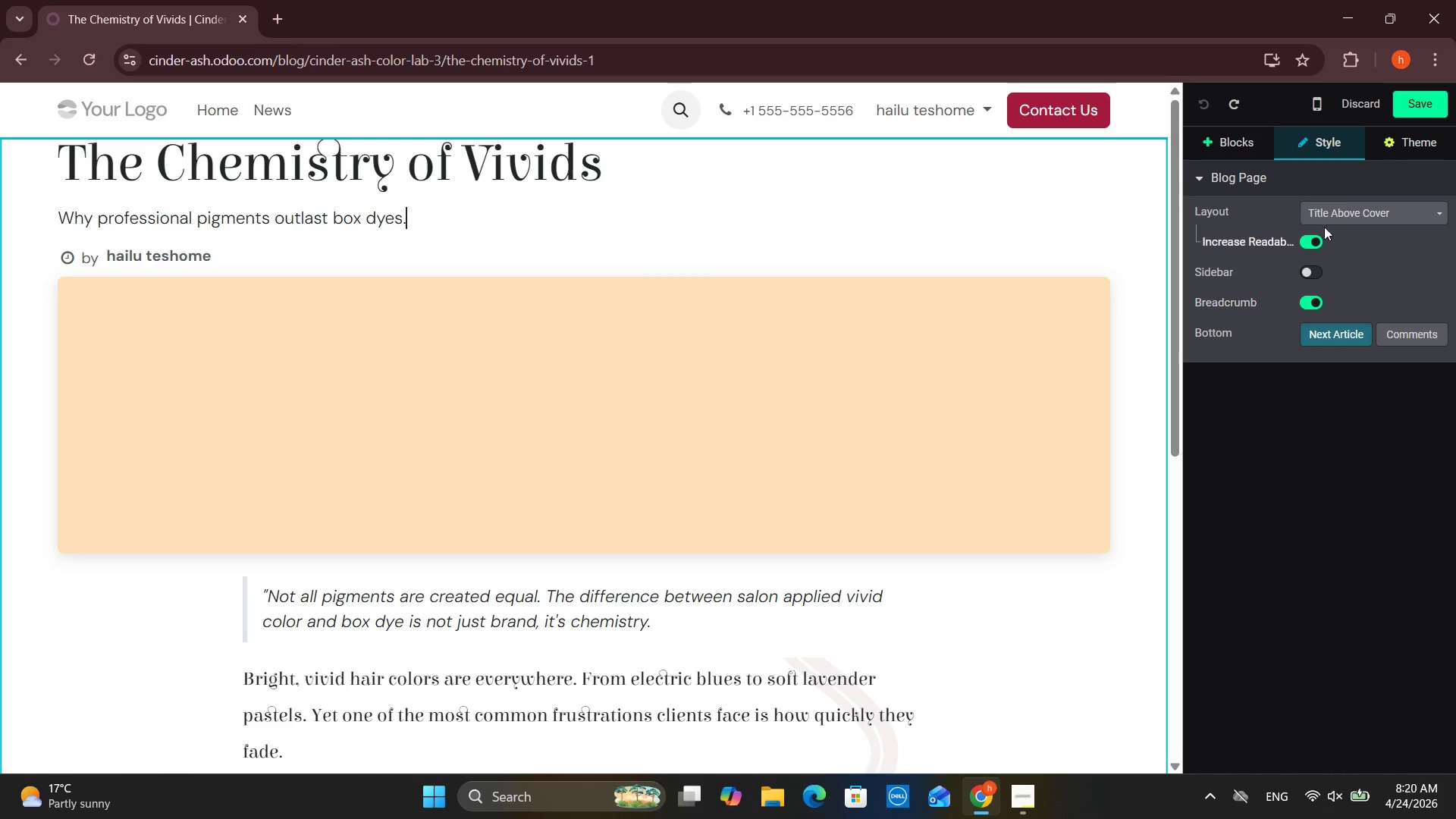 
left_click([1350, 224])
 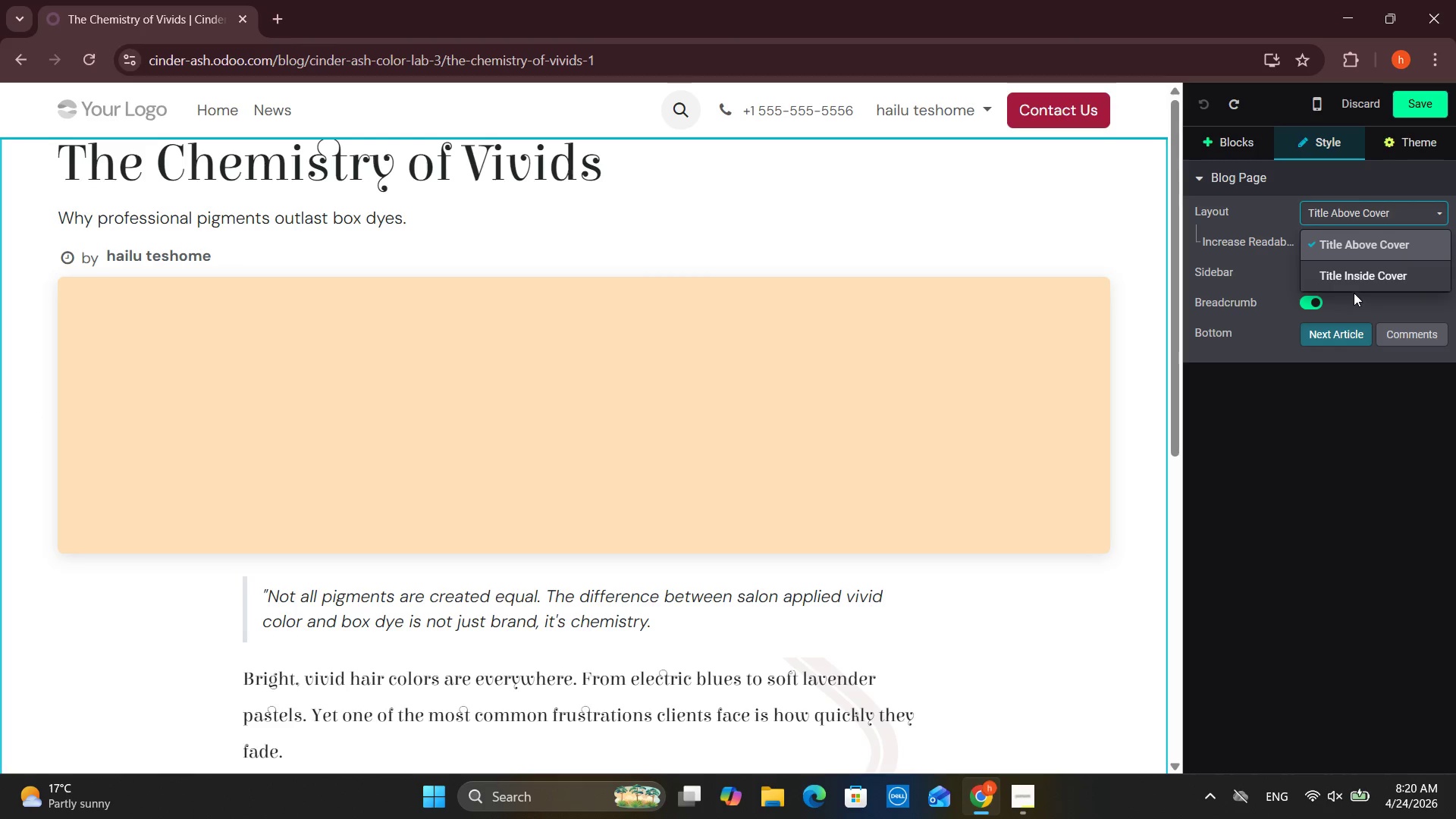 
left_click([1354, 276])
 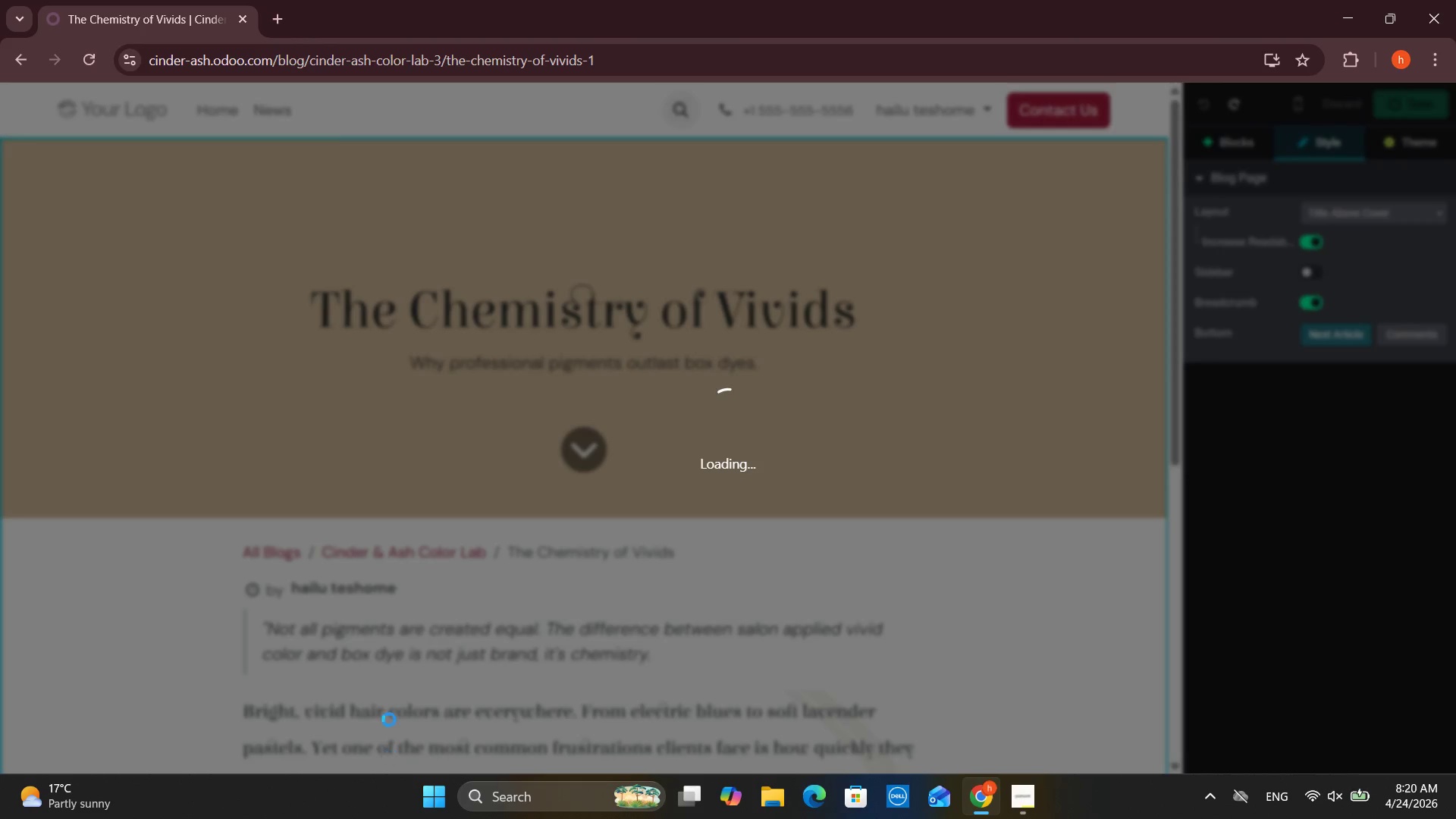 
left_click_drag(start_coordinate=[774, 348], to_coordinate=[774, 340])
 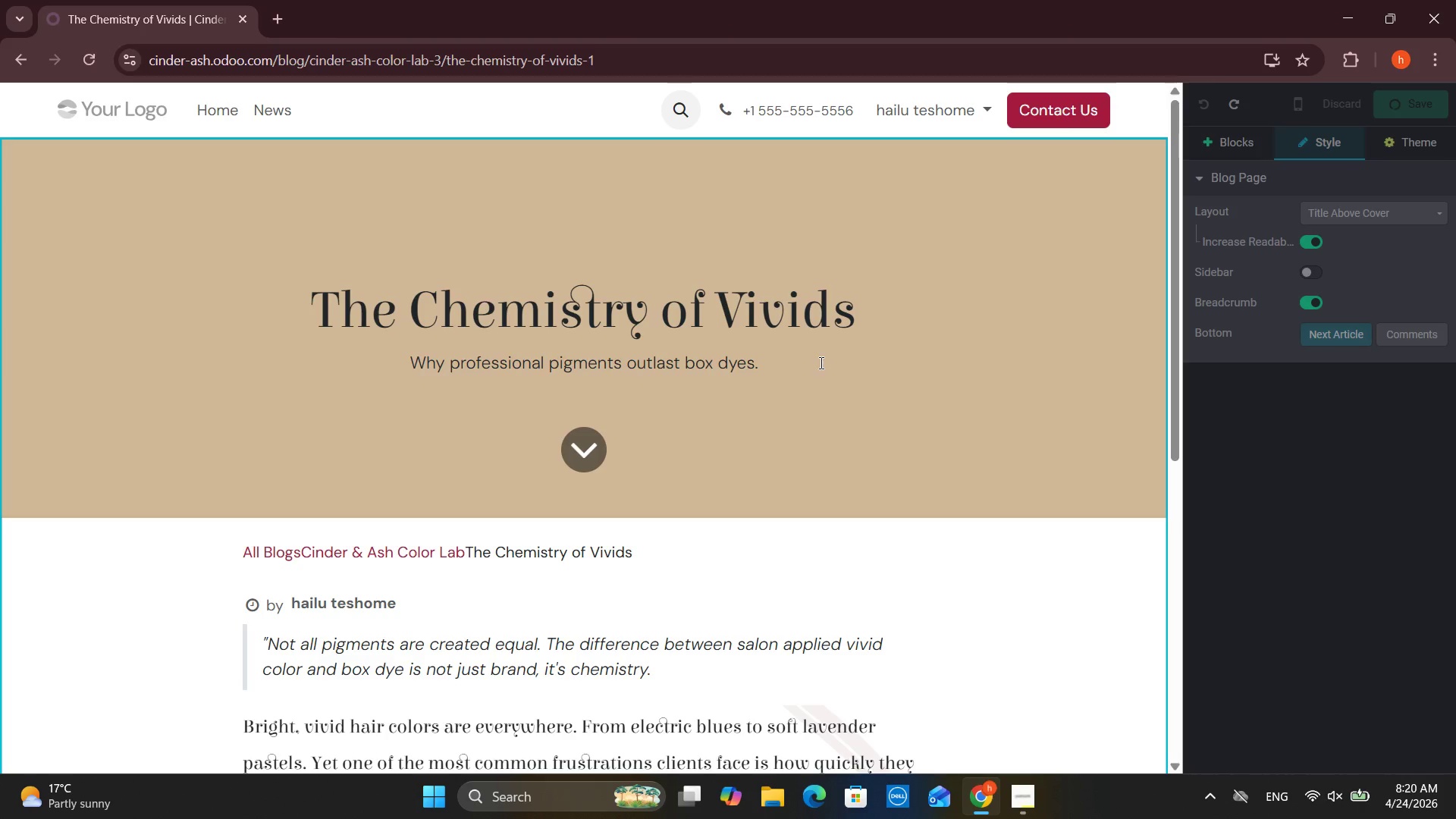 
left_click([812, 366])
 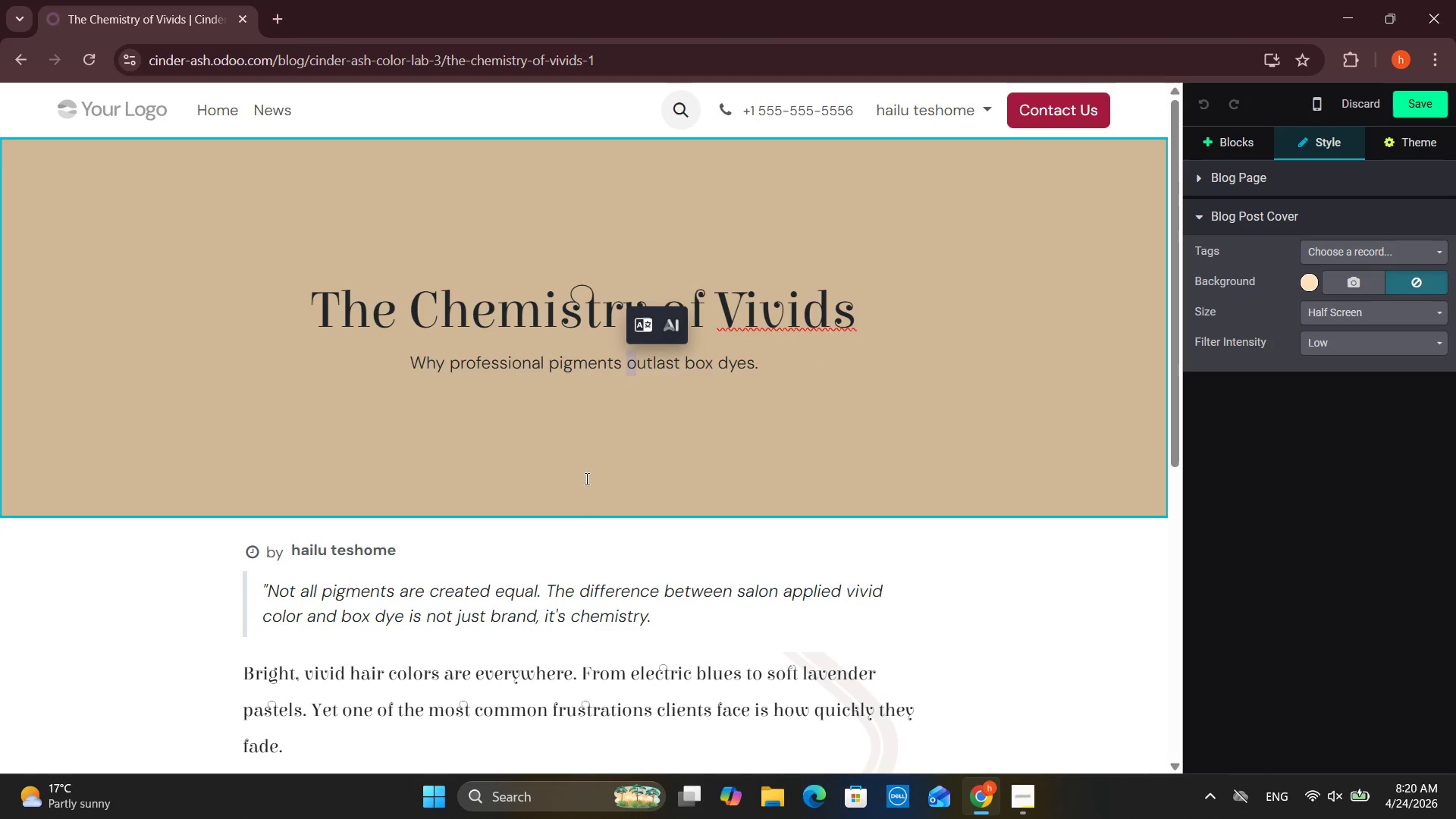 
left_click([561, 432])
 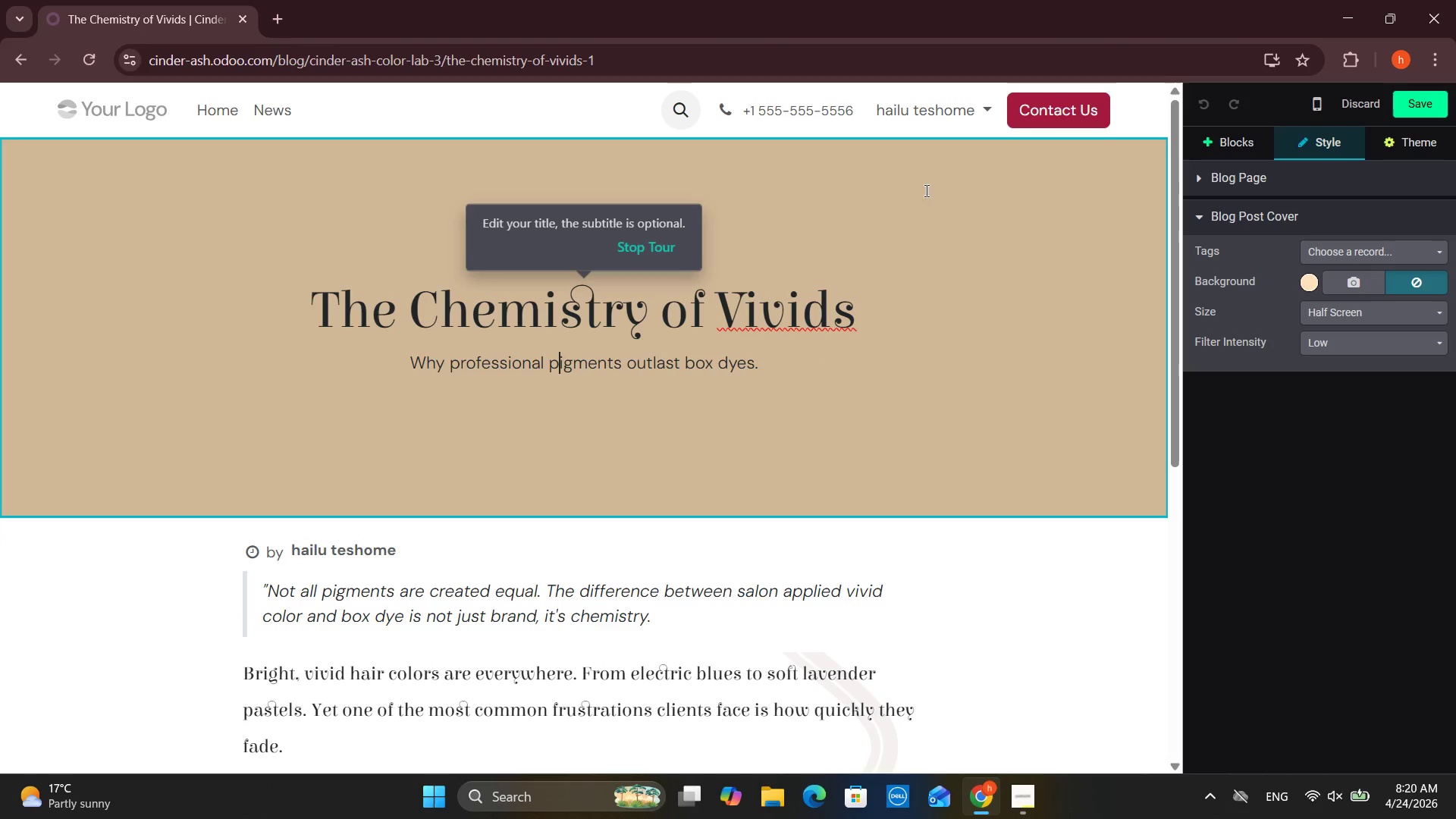 
left_click([926, 187])
 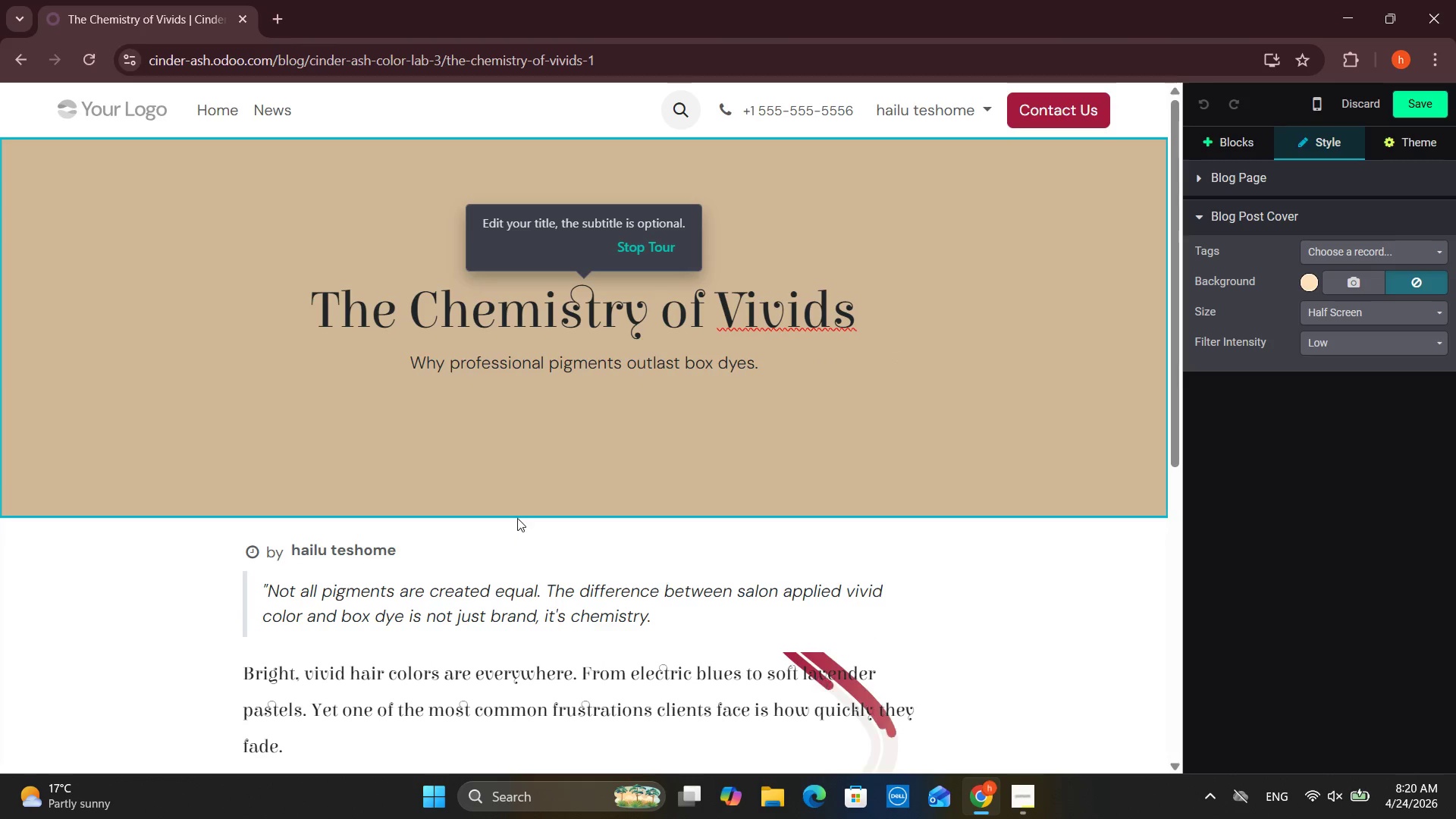 
scroll: coordinate [631, 475], scroll_direction: down, amount: 3.0
 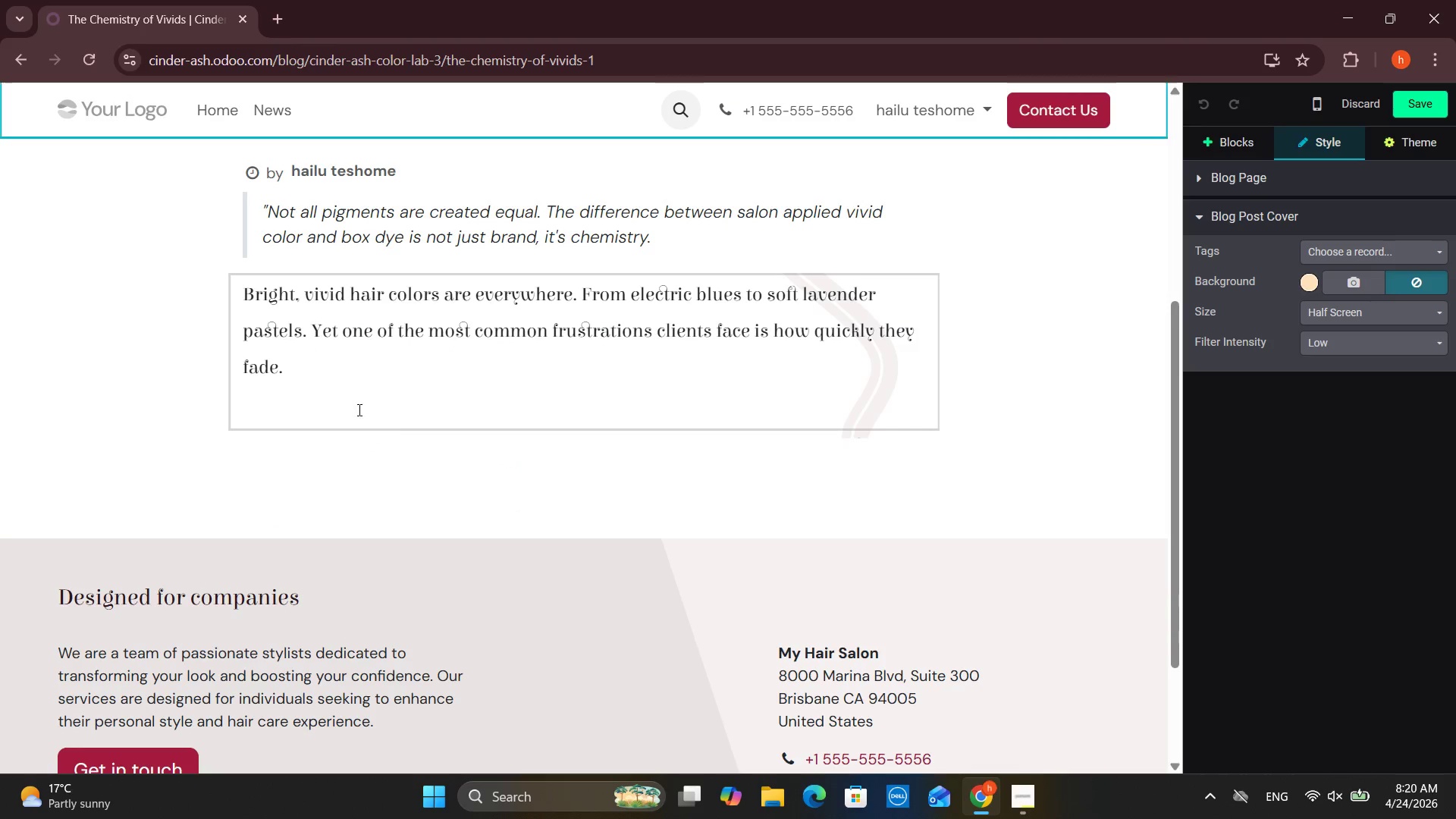 
left_click([355, 380])
 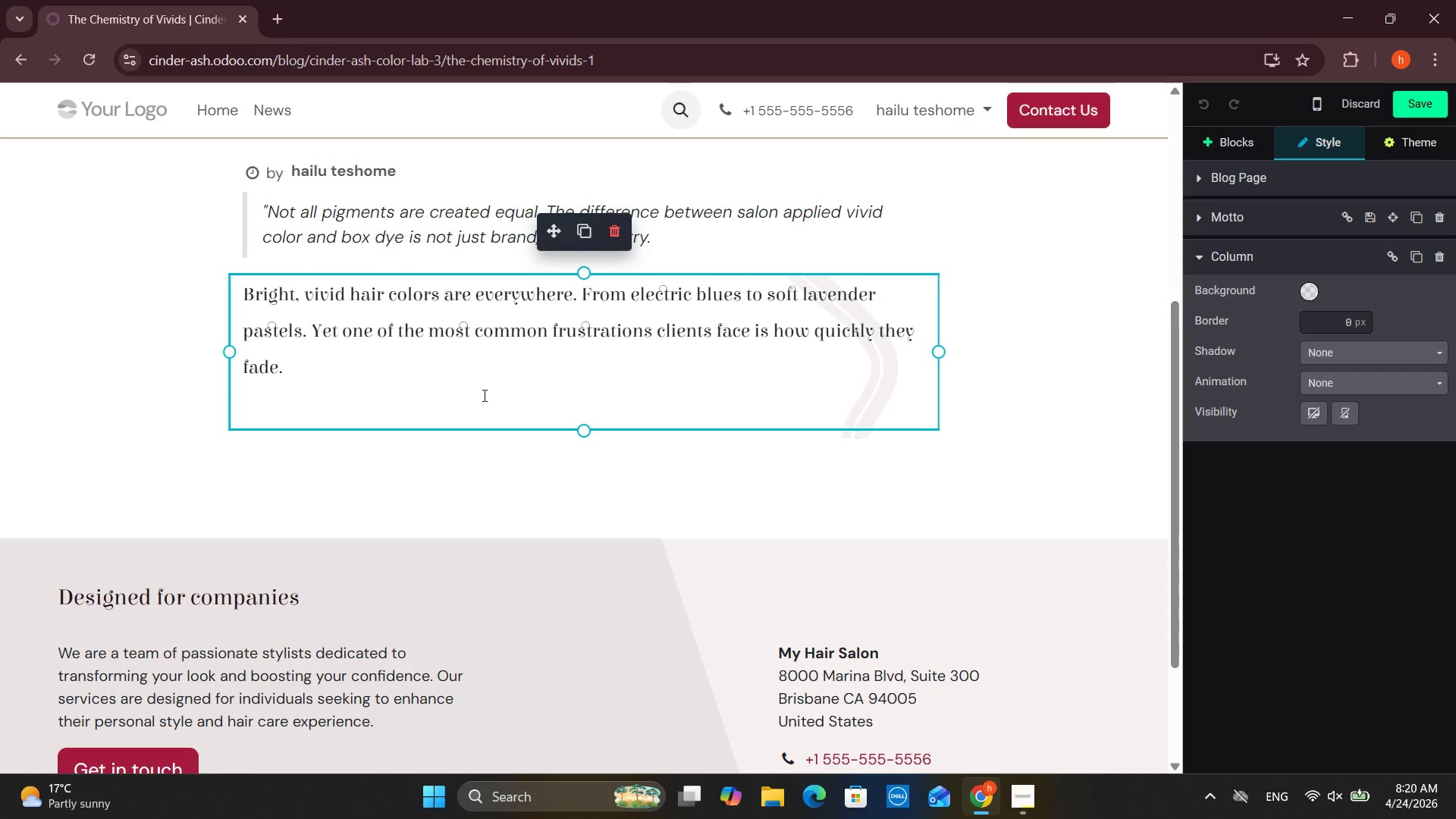 
wait(13.36)
 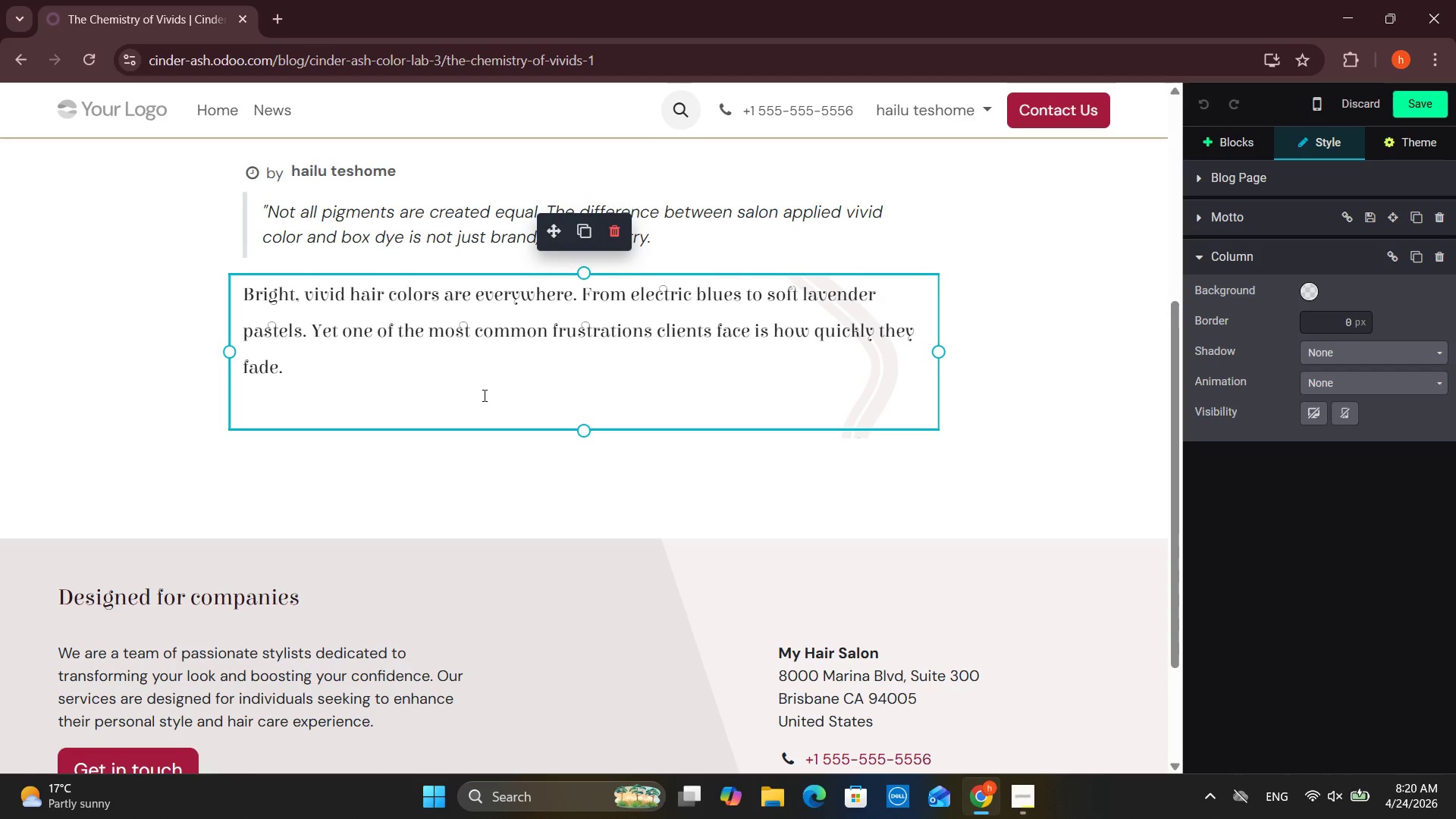 
key(Space)
 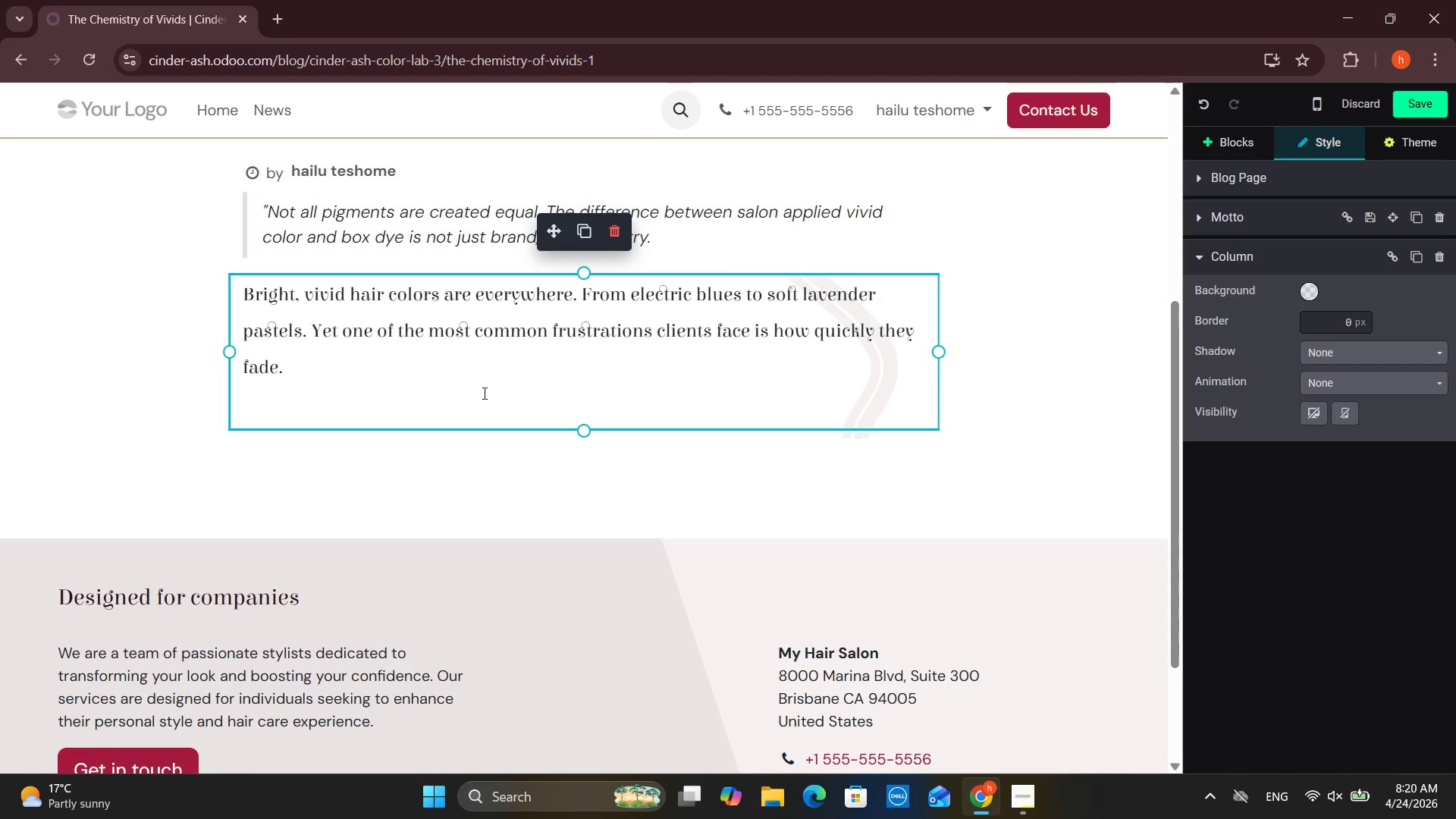 
wait(5.28)
 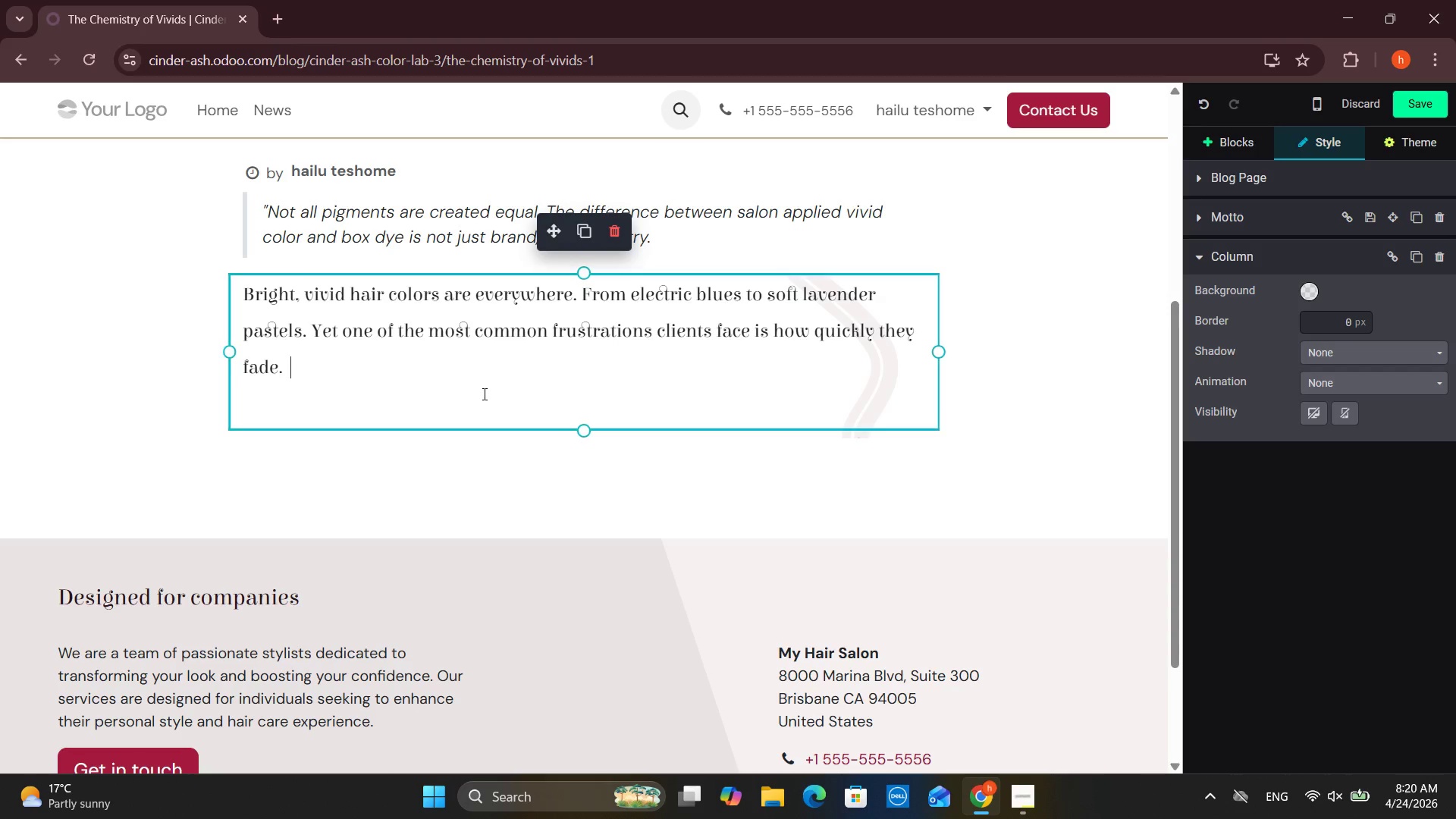 
left_click_drag(start_coordinate=[588, 431], to_coordinate=[592, 373])
 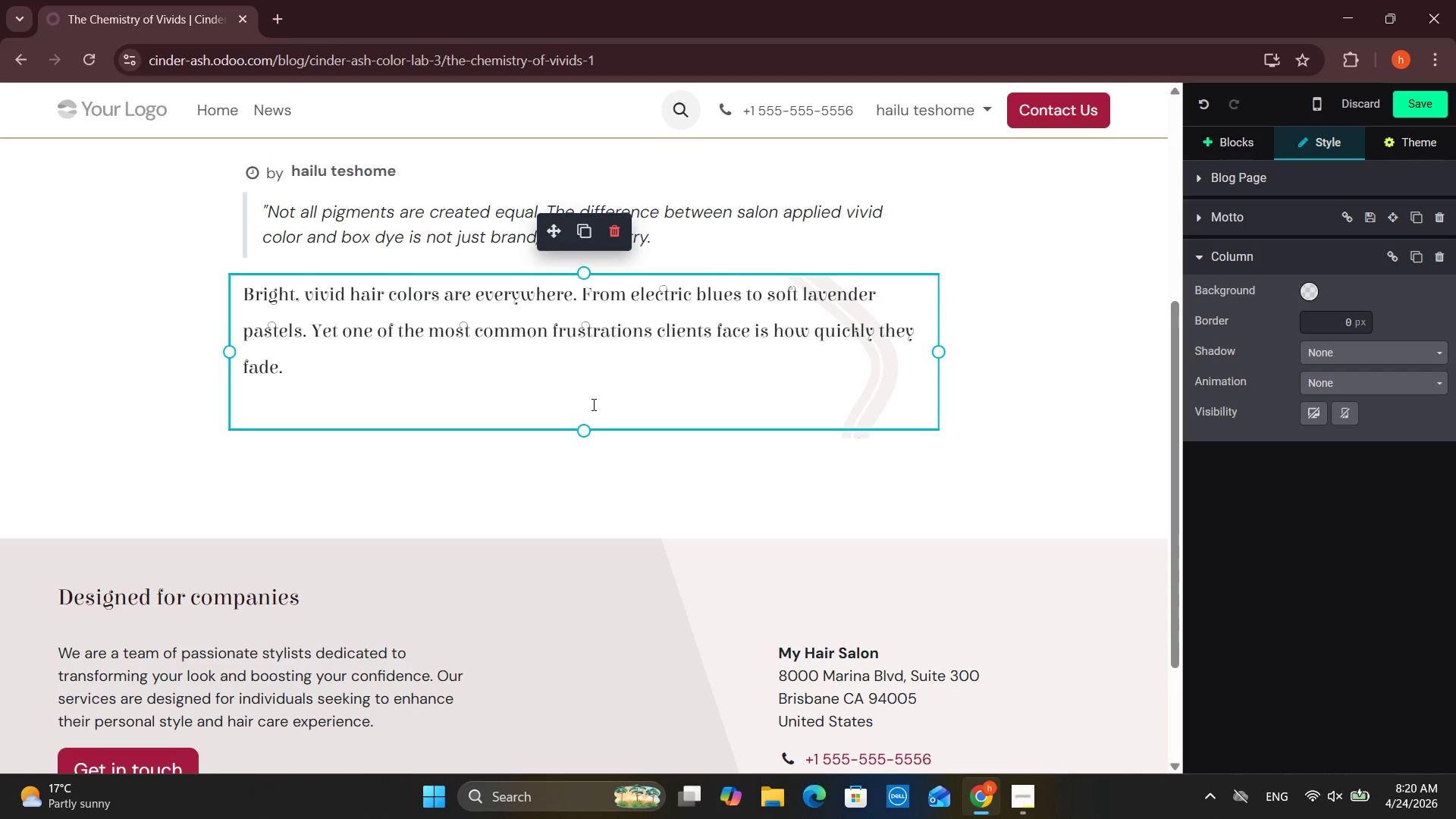 
left_click([592, 404])
 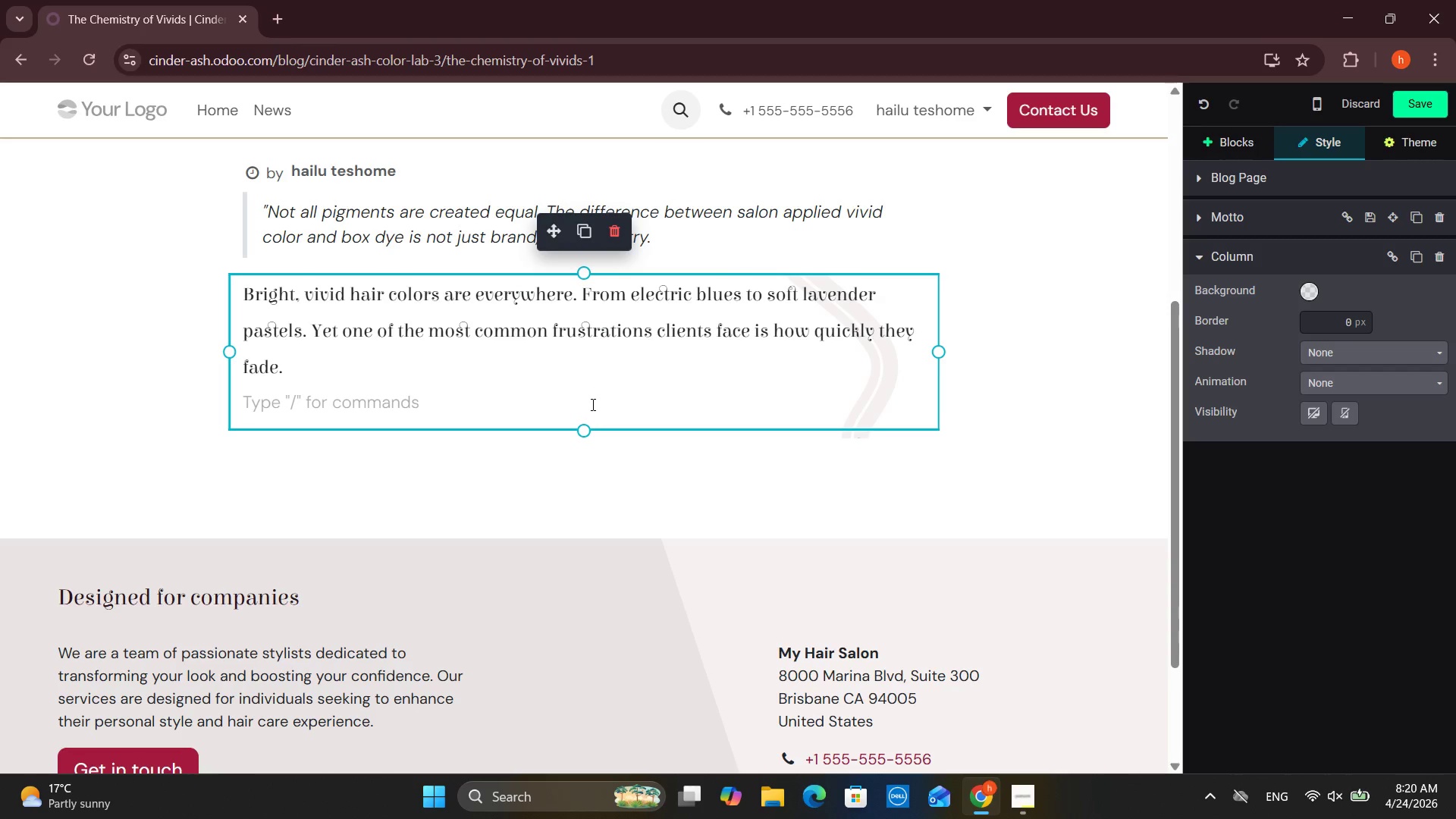 
key(Backspace)
 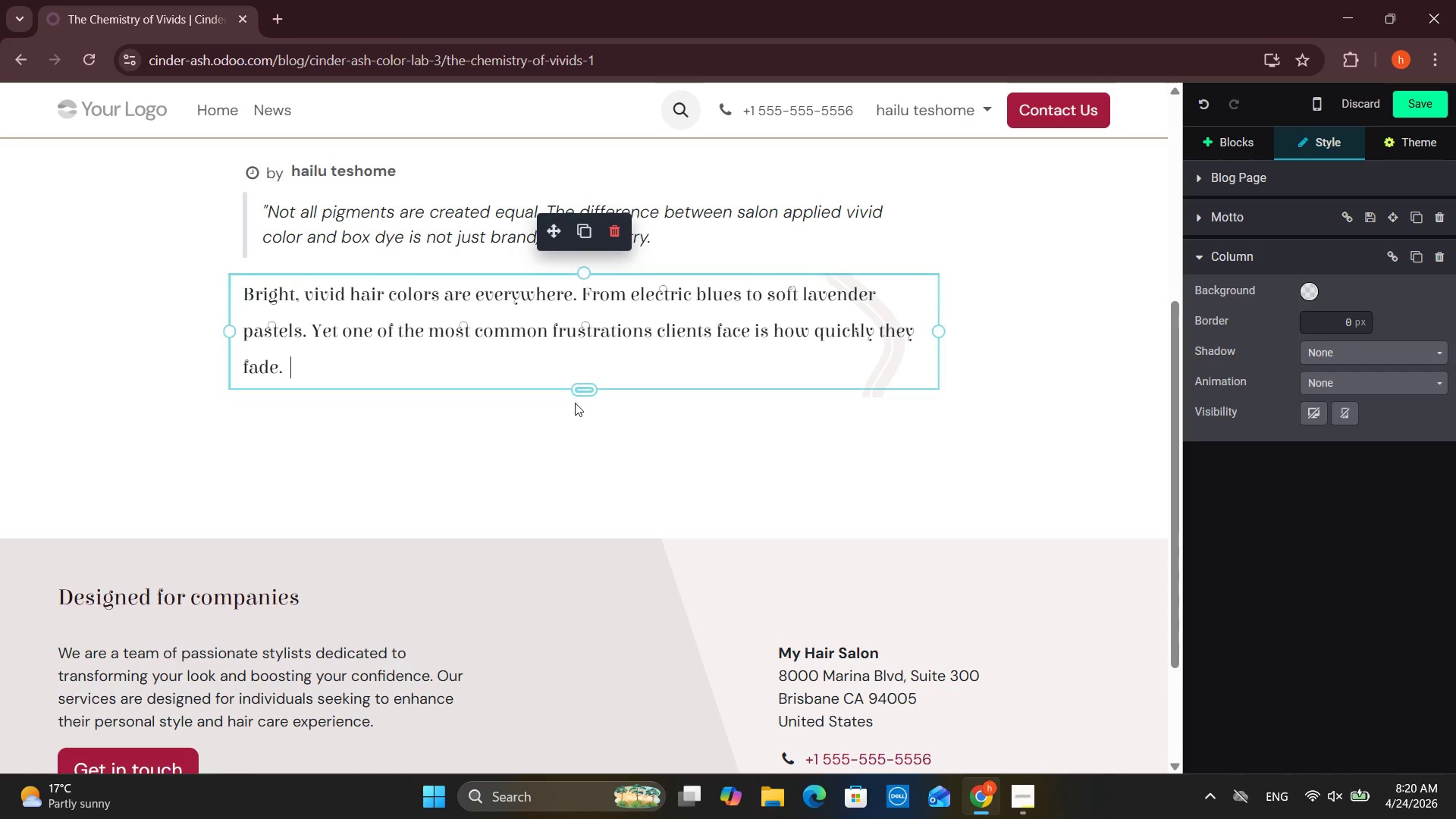 
left_click([556, 428])
 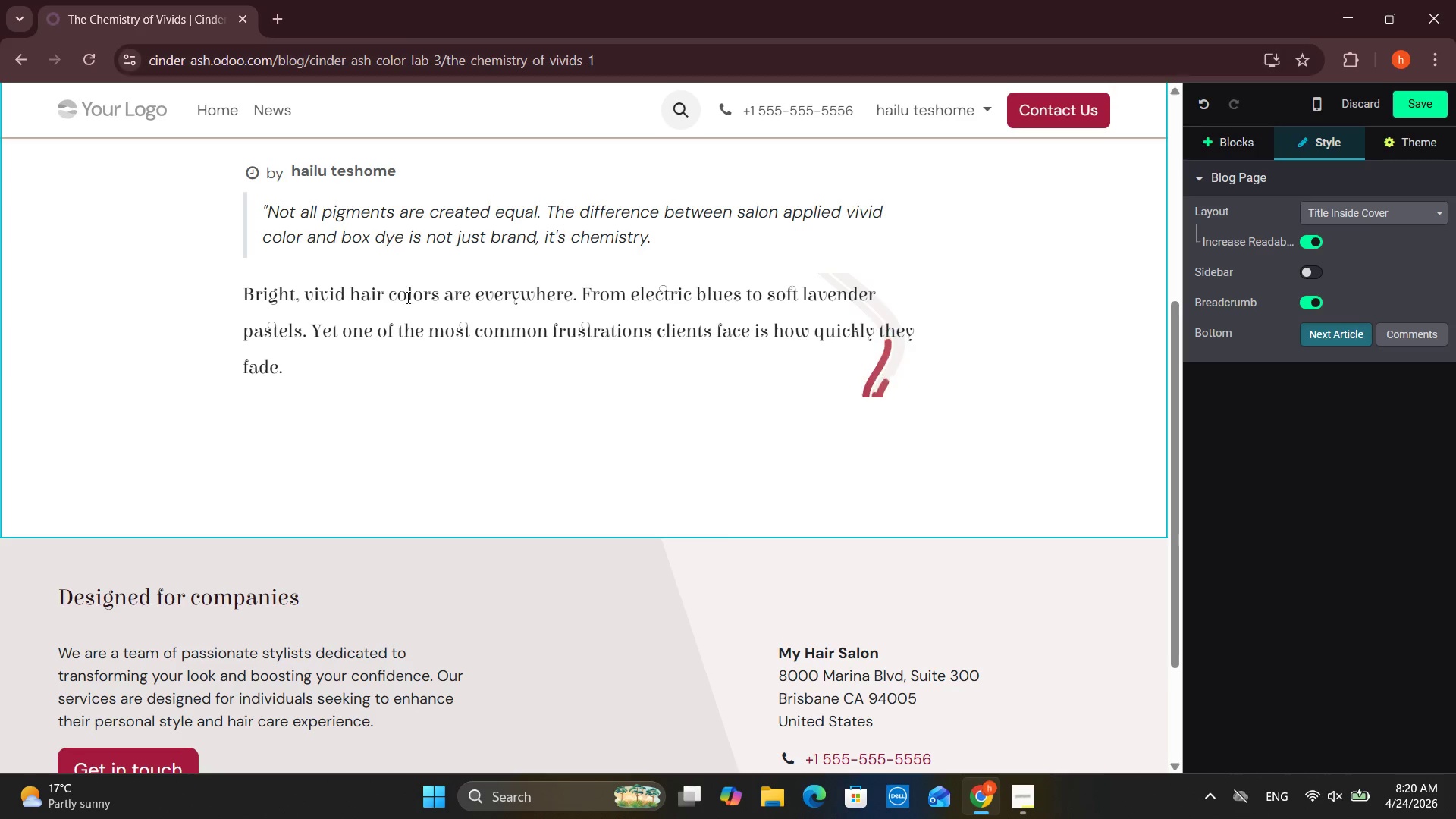 
left_click([363, 413])
 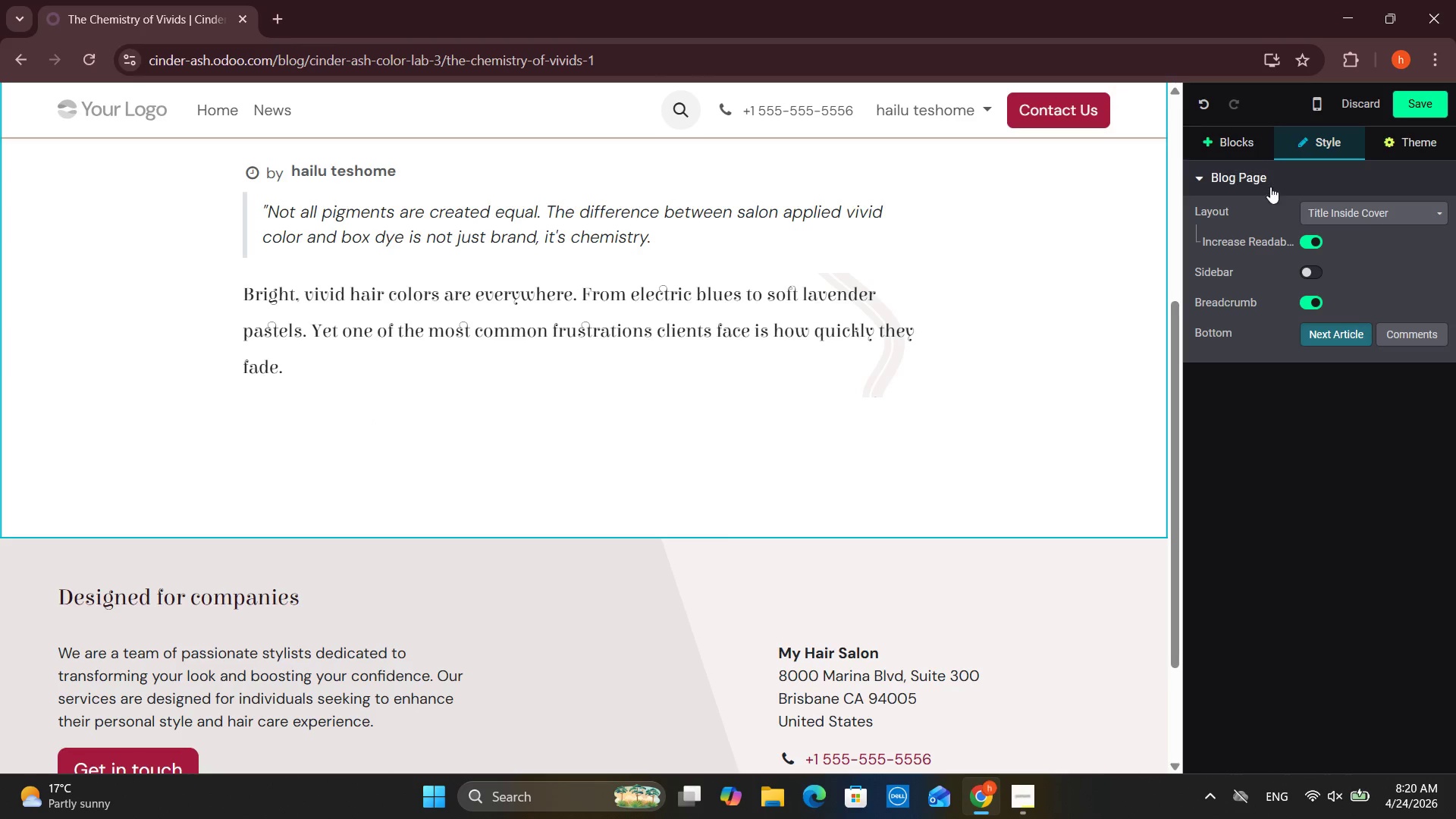 
left_click([1243, 149])
 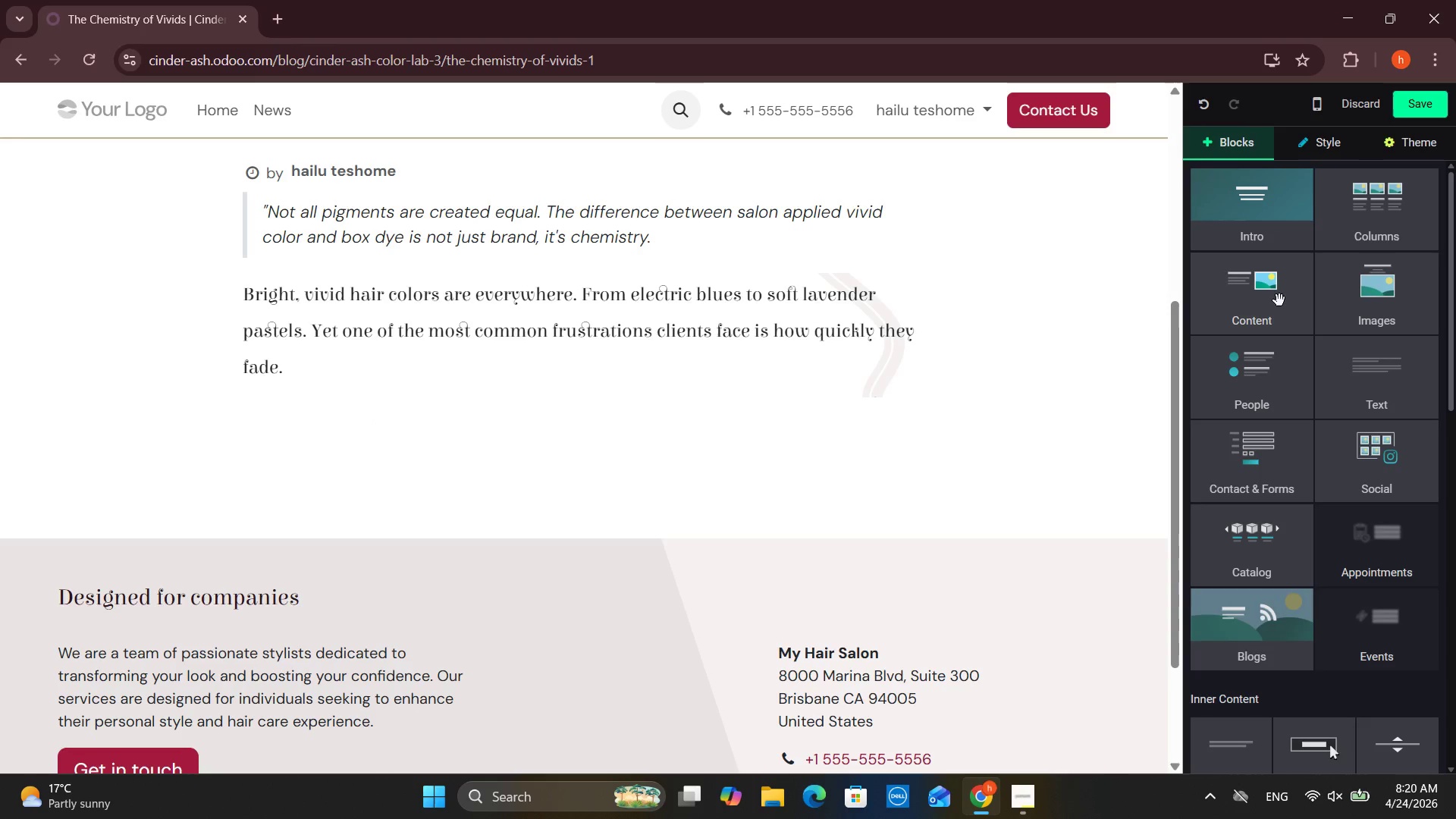 
left_click([1279, 305])
 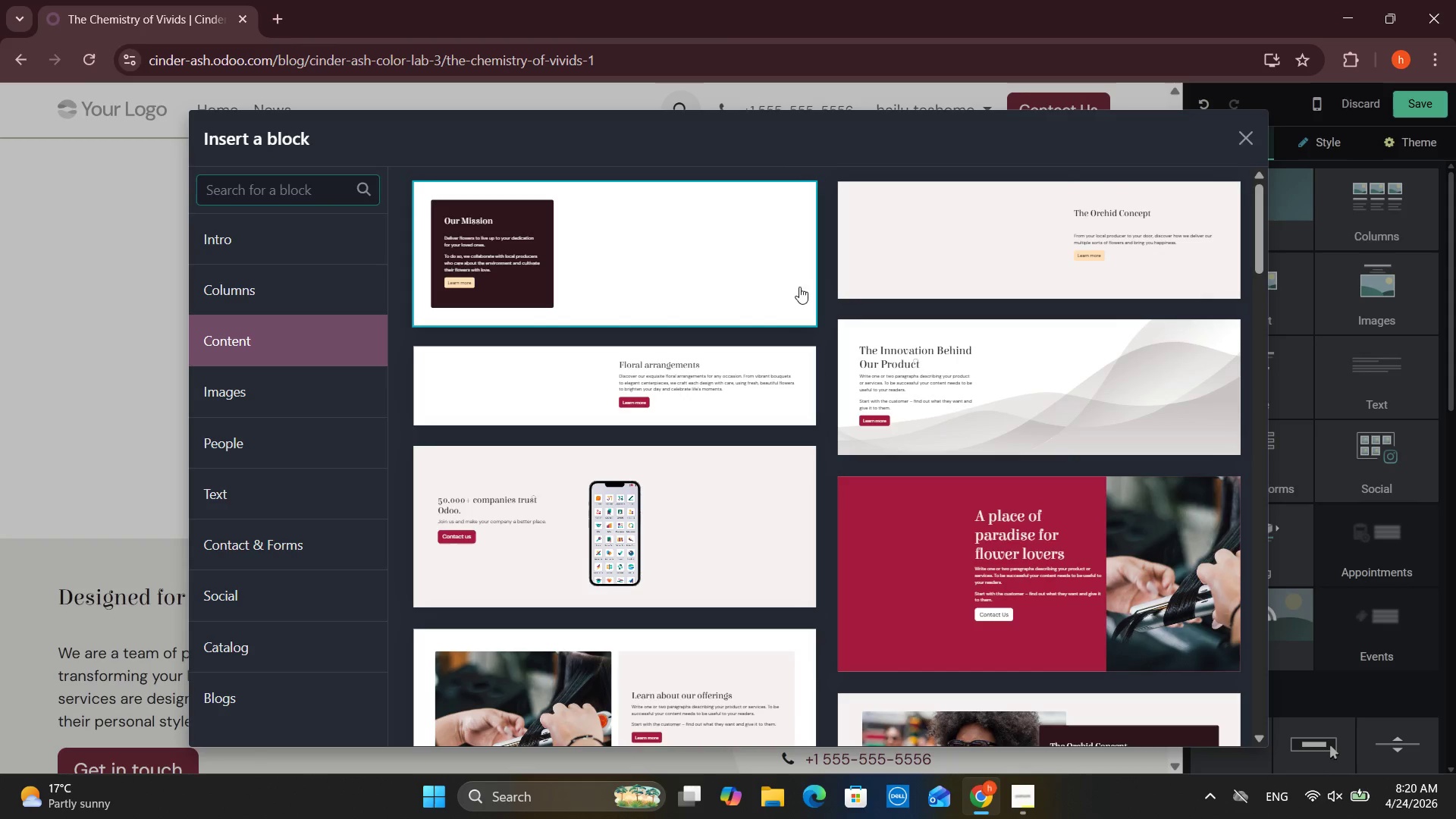 
scroll: coordinate [805, 329], scroll_direction: down, amount: 18.0
 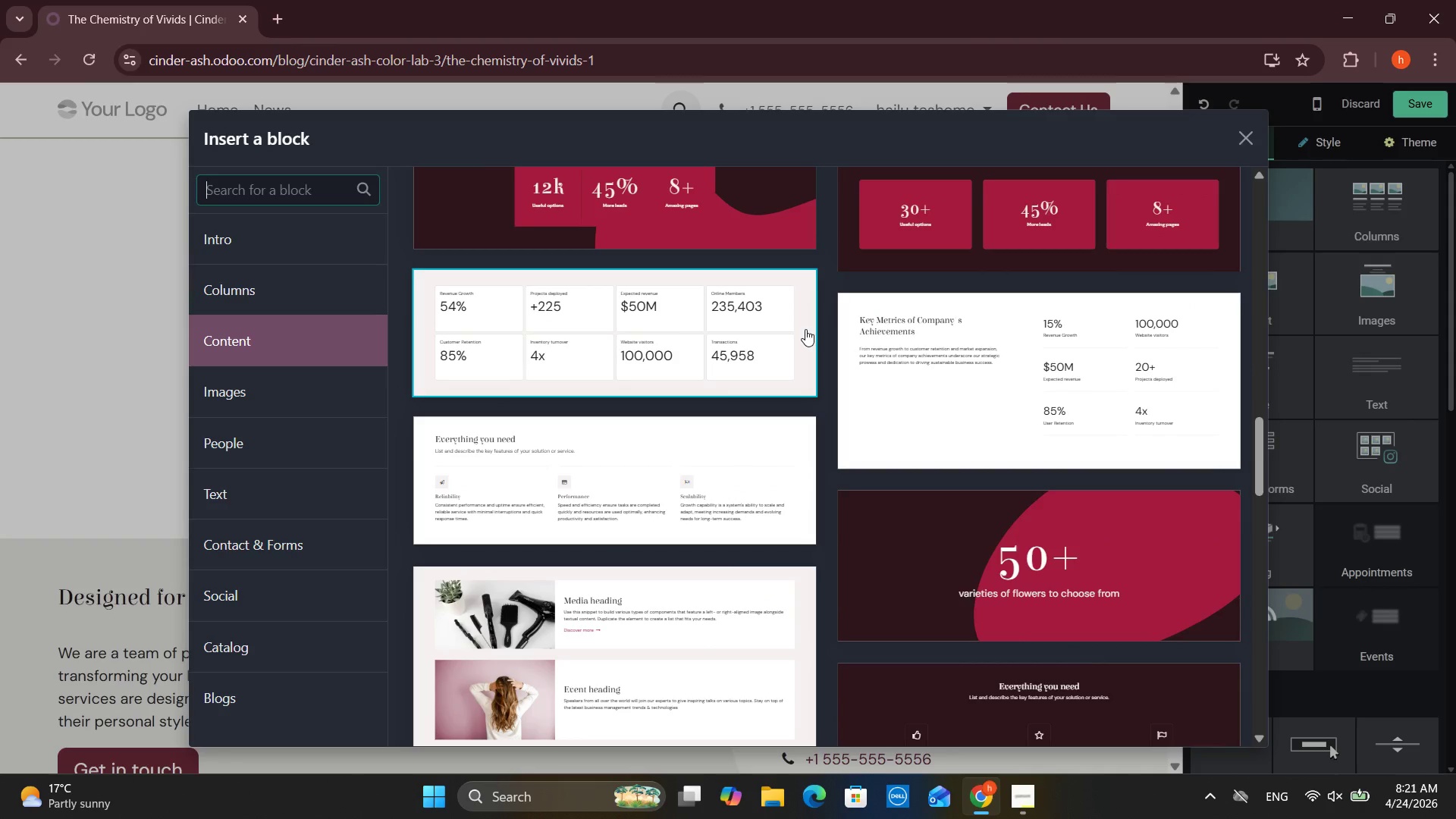 
scroll: coordinate [805, 328], scroll_direction: up, amount: 20.0
 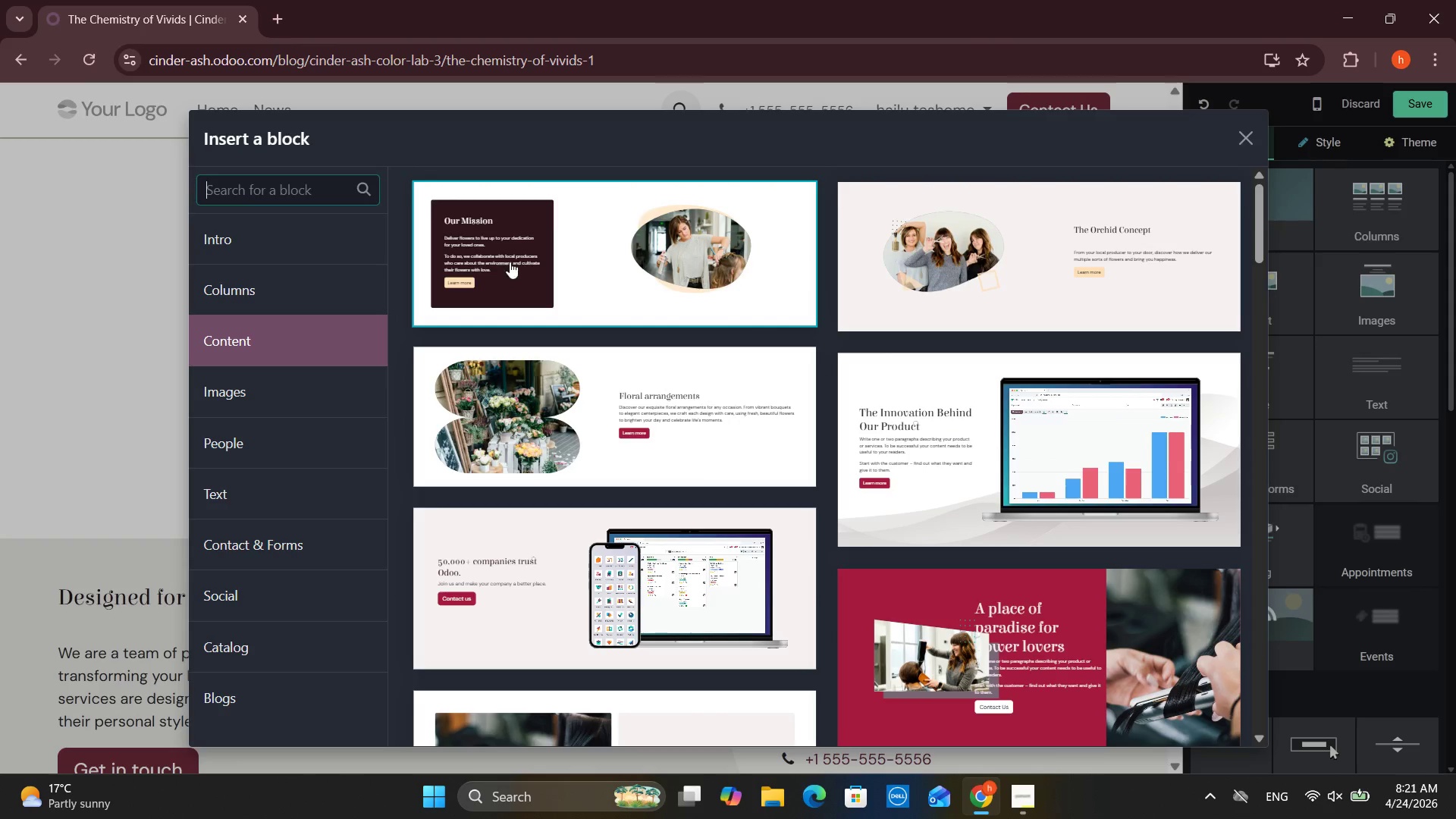 
scroll: coordinate [579, 394], scroll_direction: down, amount: 6.0
 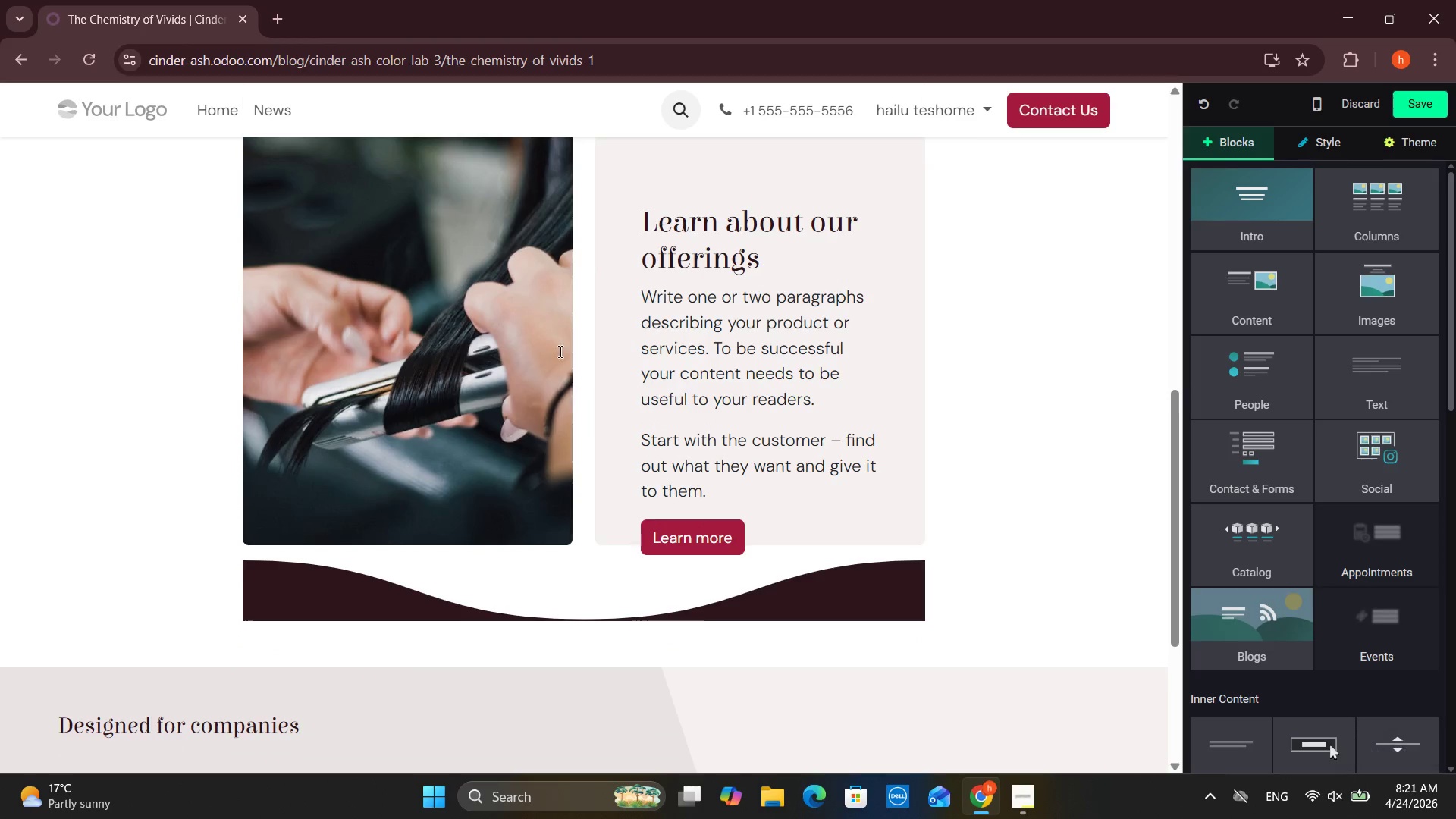 
scroll: coordinate [656, 243], scroll_direction: up, amount: 3.0
 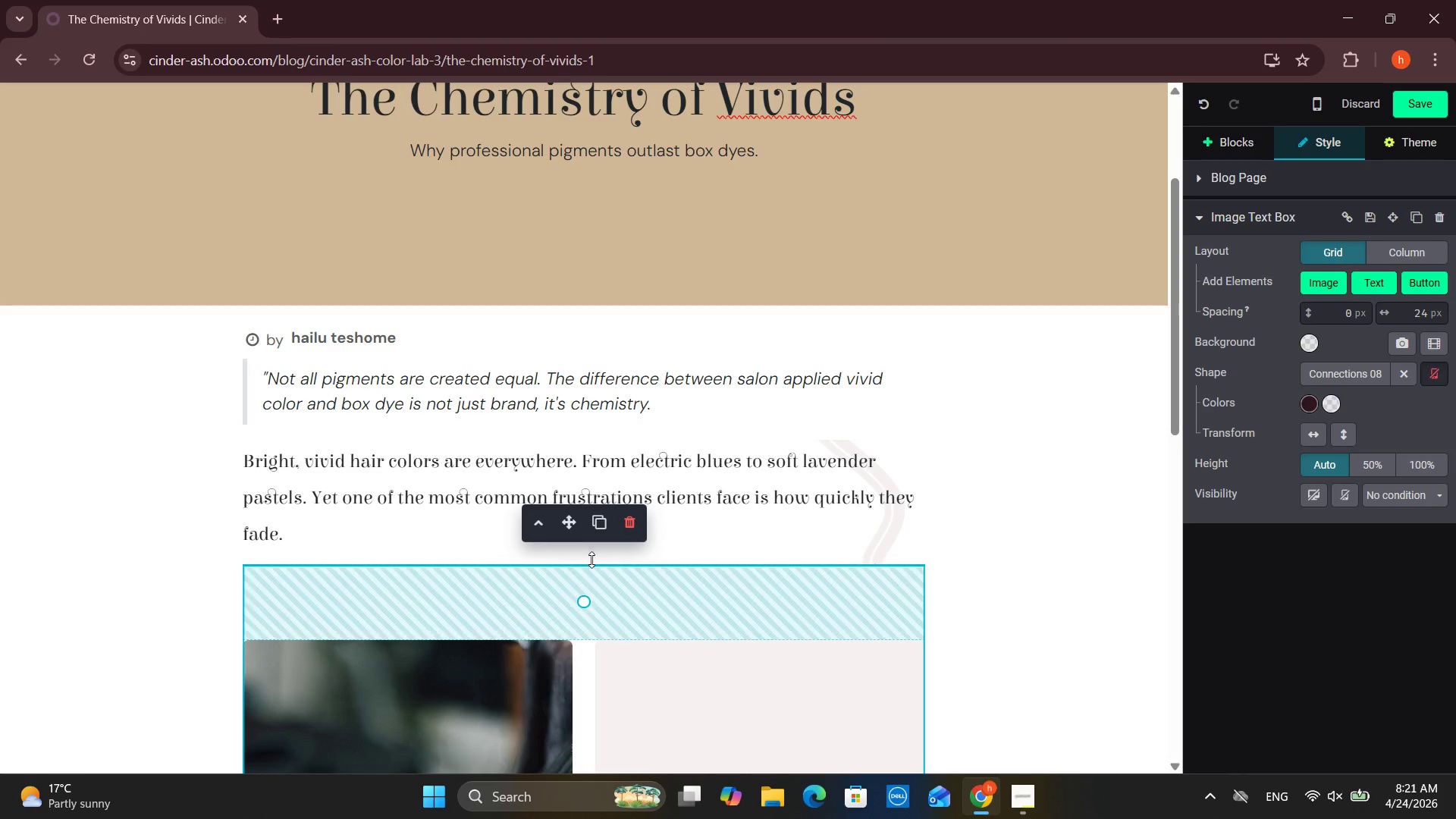 
left_click_drag(start_coordinate=[595, 602], to_coordinate=[603, 518])
 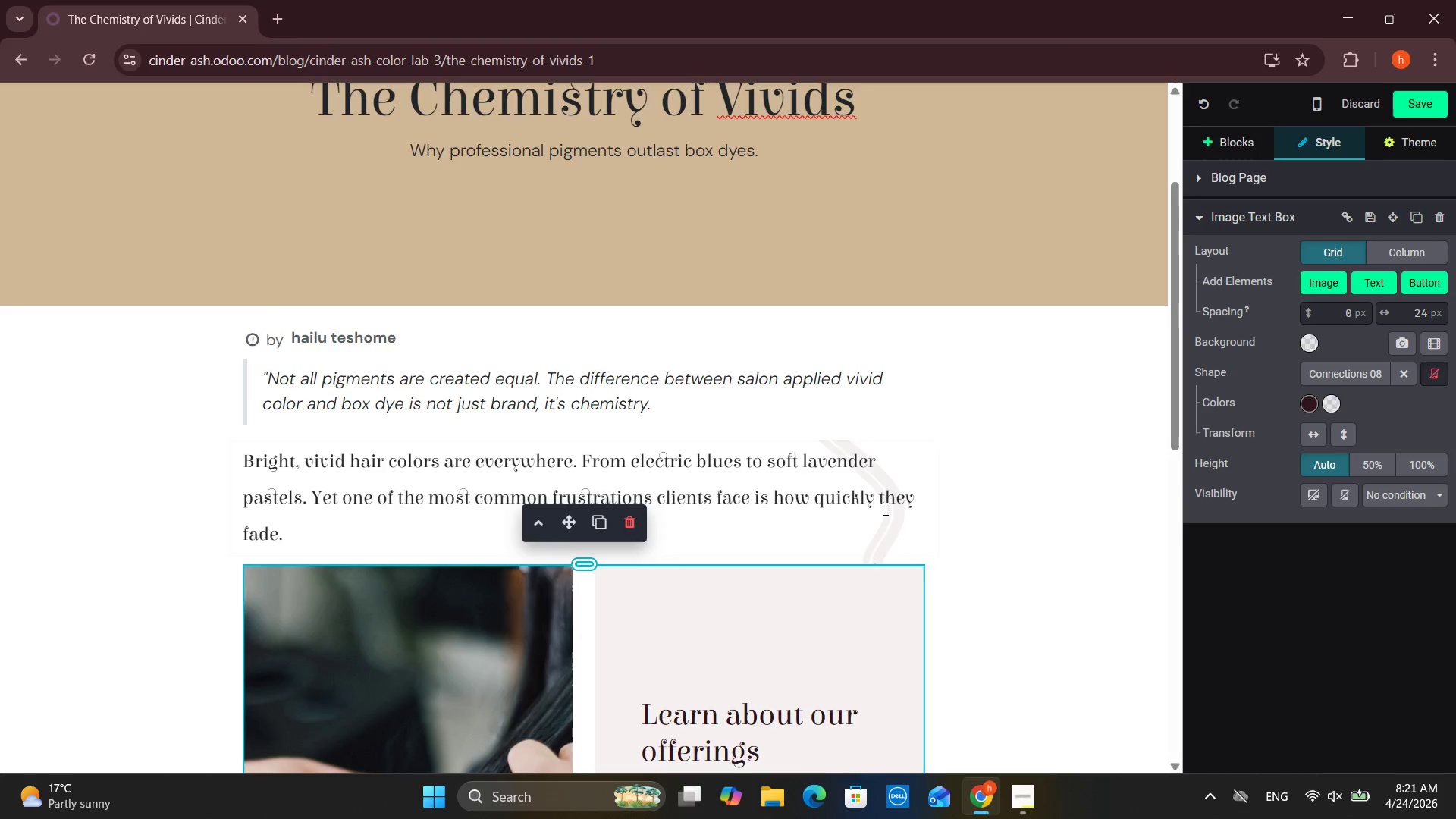 
scroll: coordinate [884, 510], scroll_direction: down, amount: 3.0
 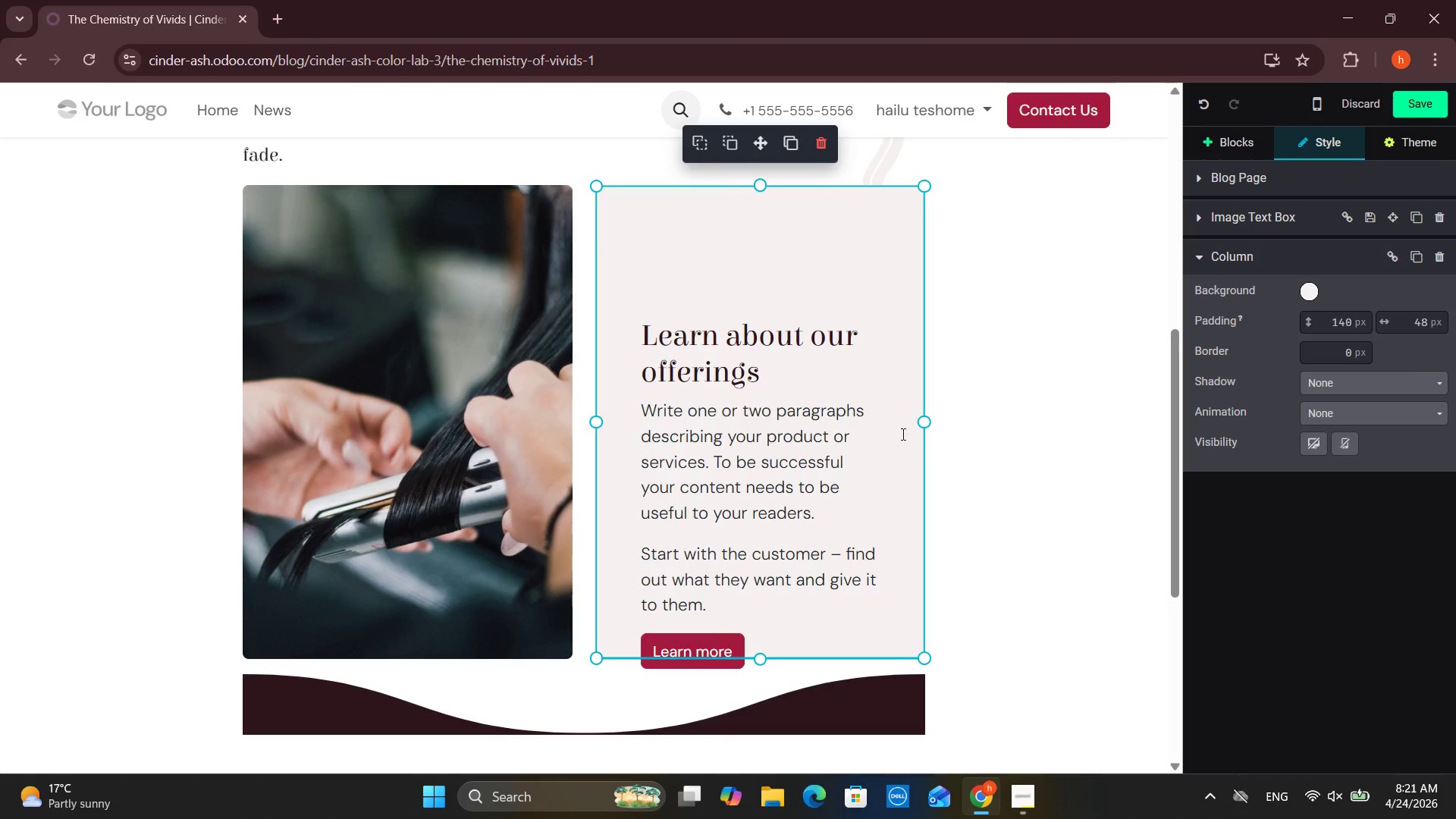 
left_click_drag(start_coordinate=[923, 419], to_coordinate=[1034, 422])
 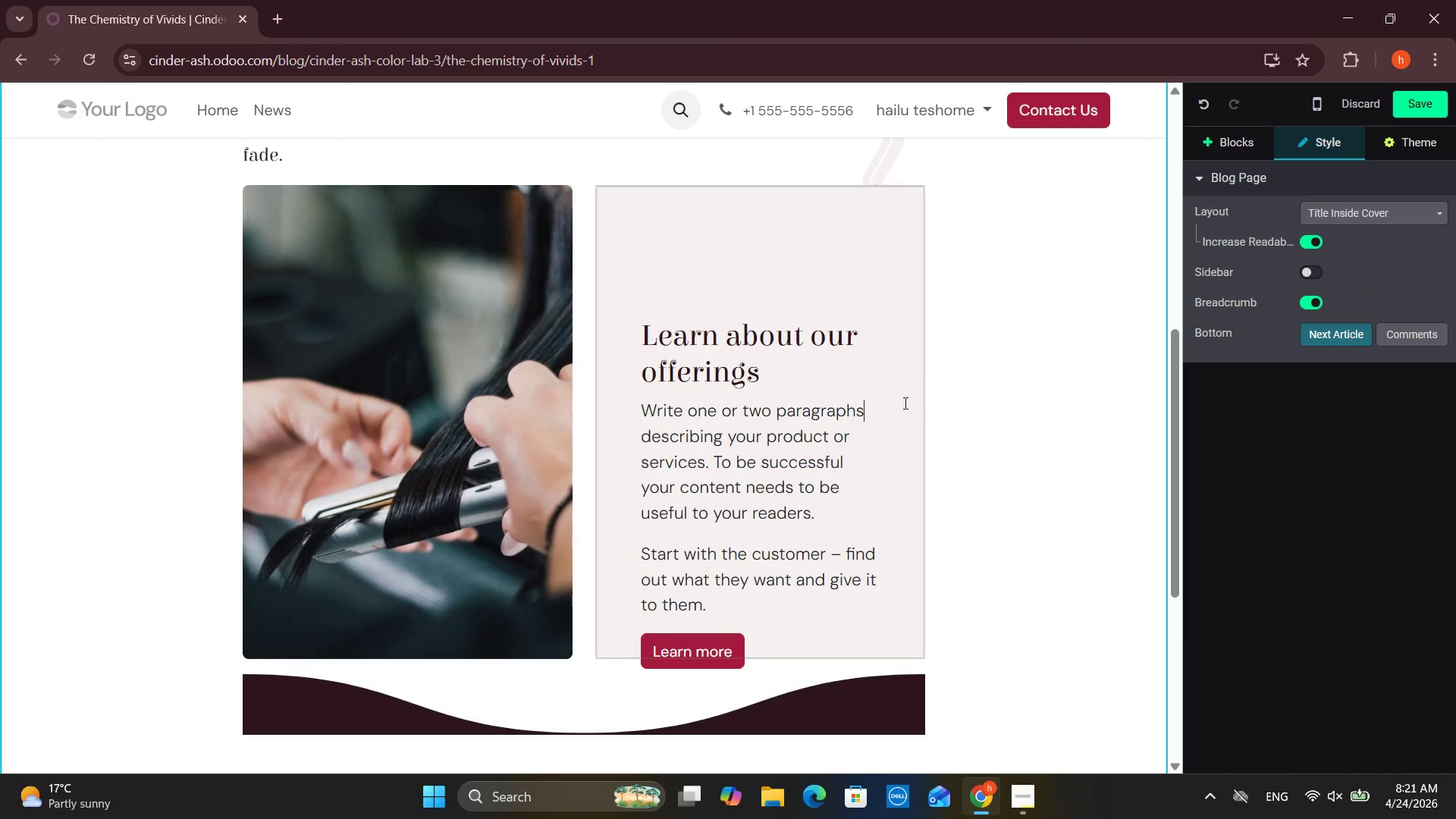 
left_click([431, 482])
 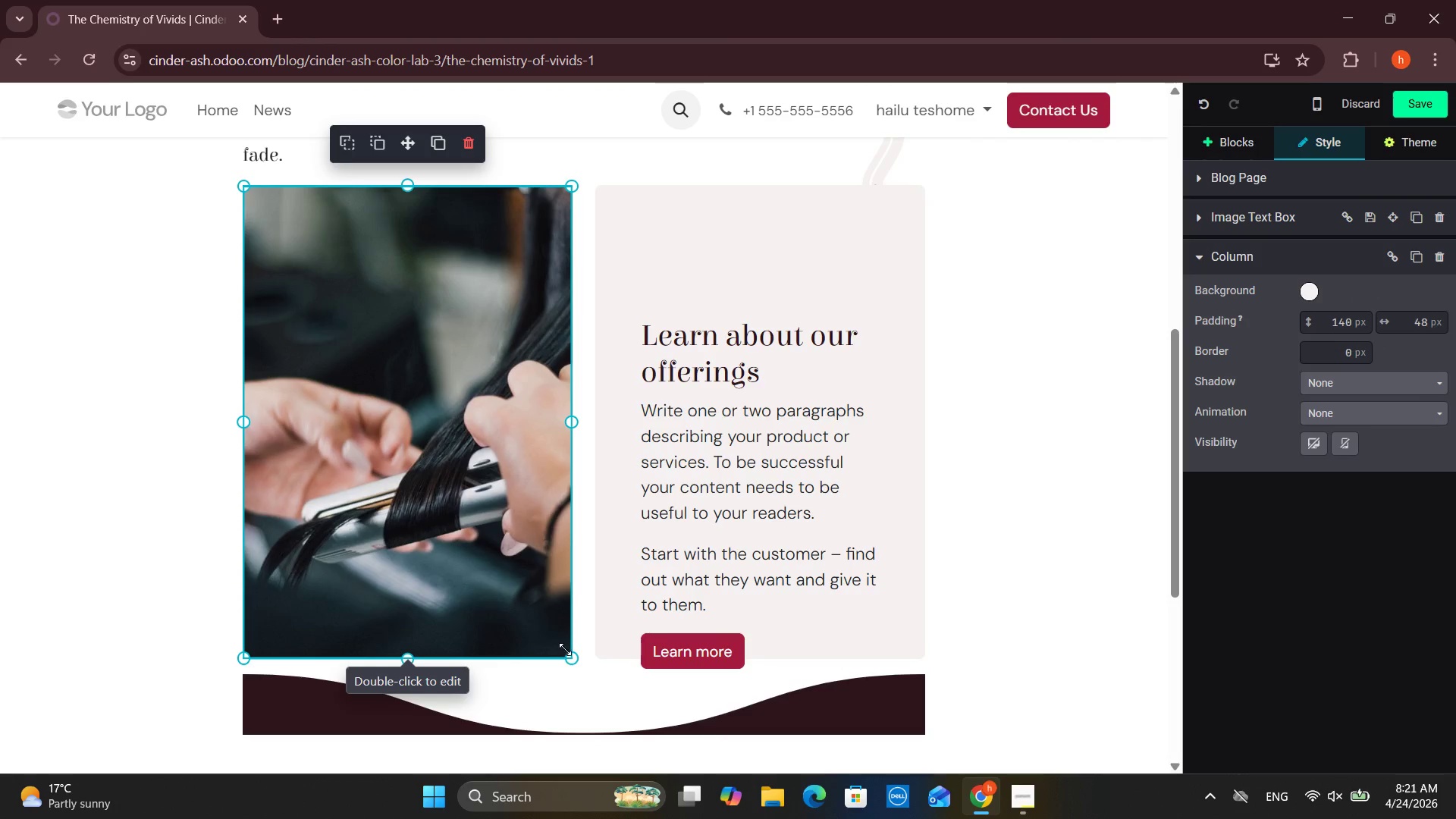 
left_click_drag(start_coordinate=[569, 651], to_coordinate=[509, 407])
 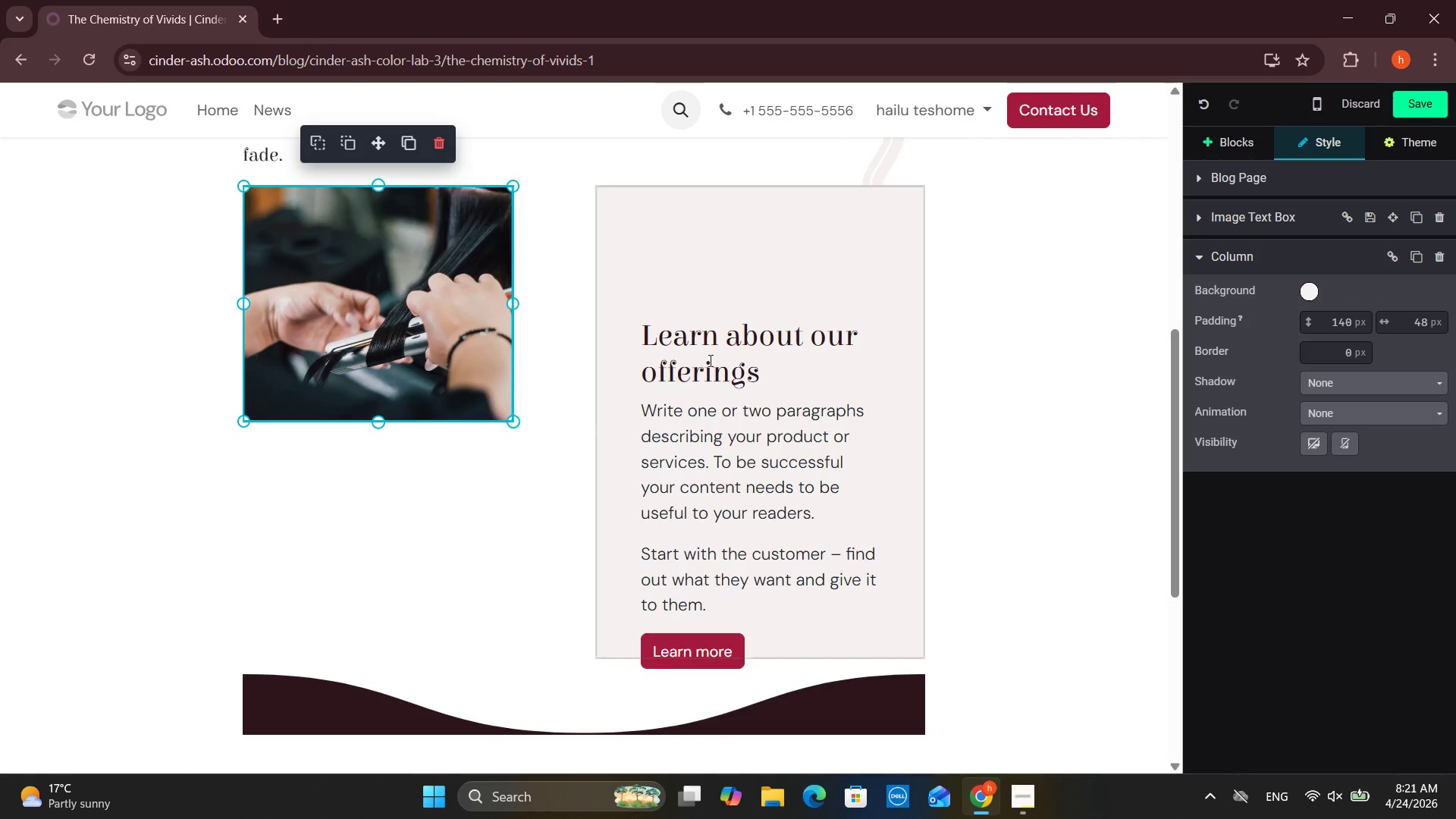 
left_click([709, 359])
 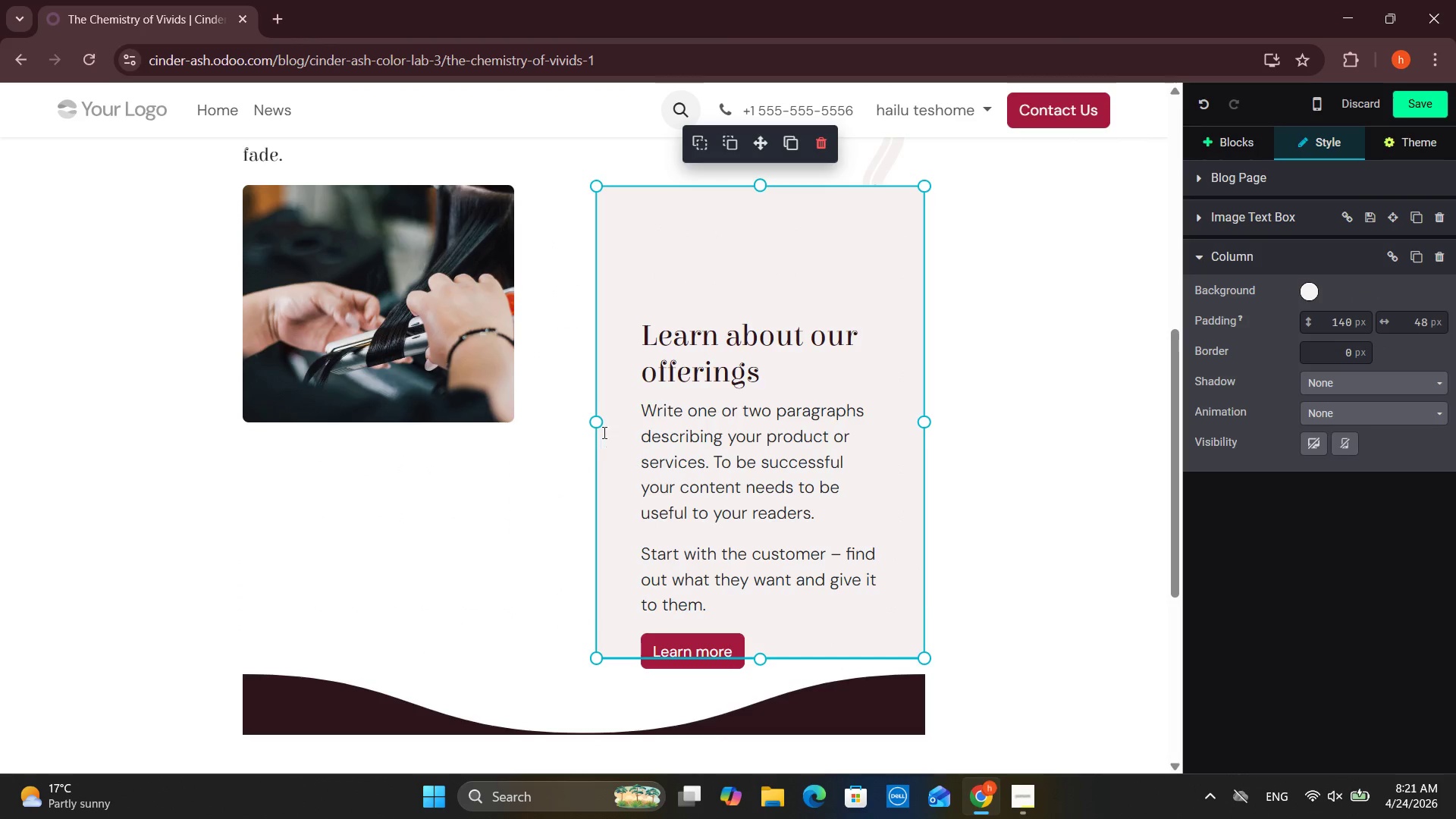 
left_click_drag(start_coordinate=[600, 422], to_coordinate=[540, 409])
 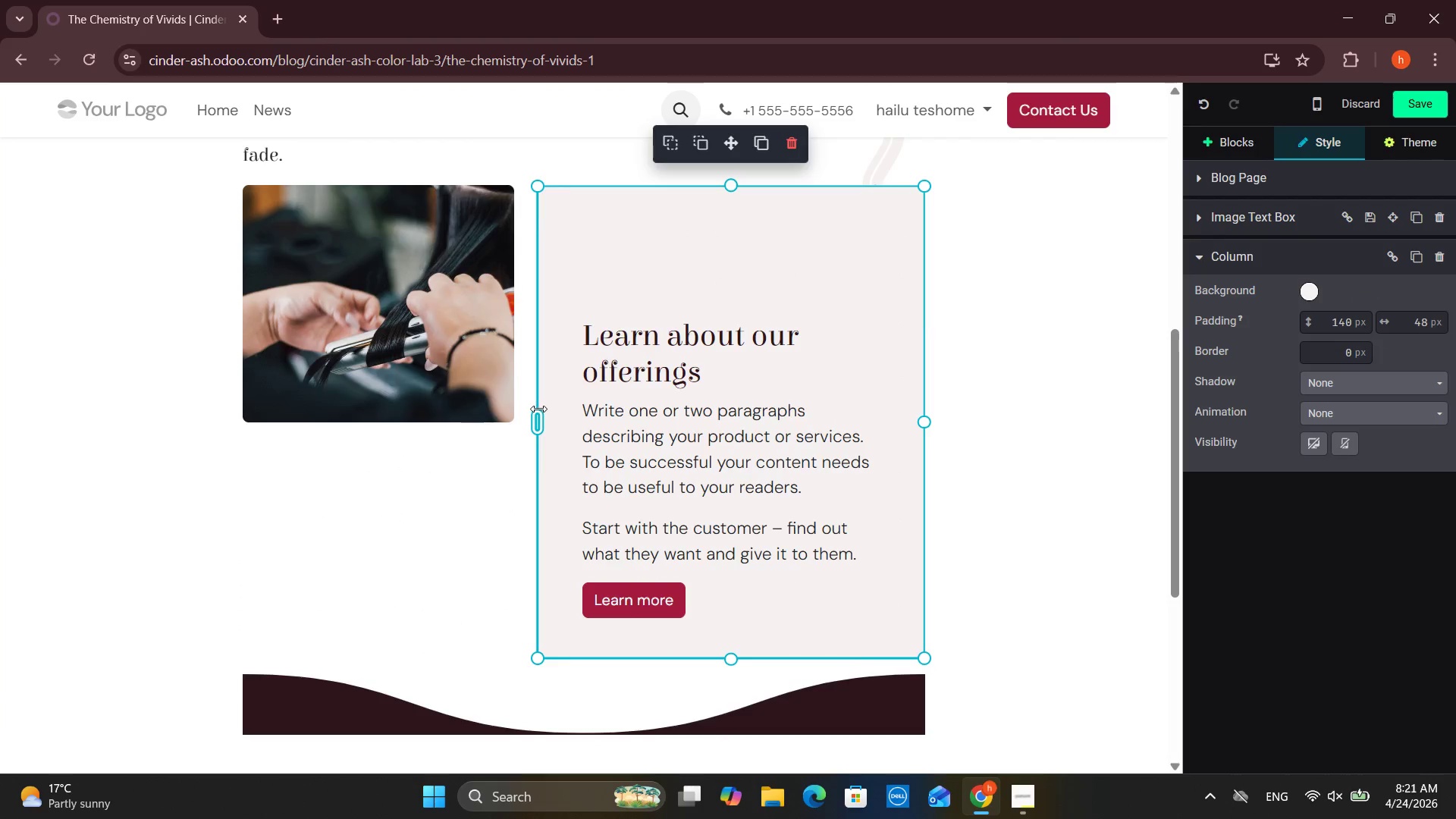 
left_click_drag(start_coordinate=[540, 413], to_coordinate=[526, 408])
 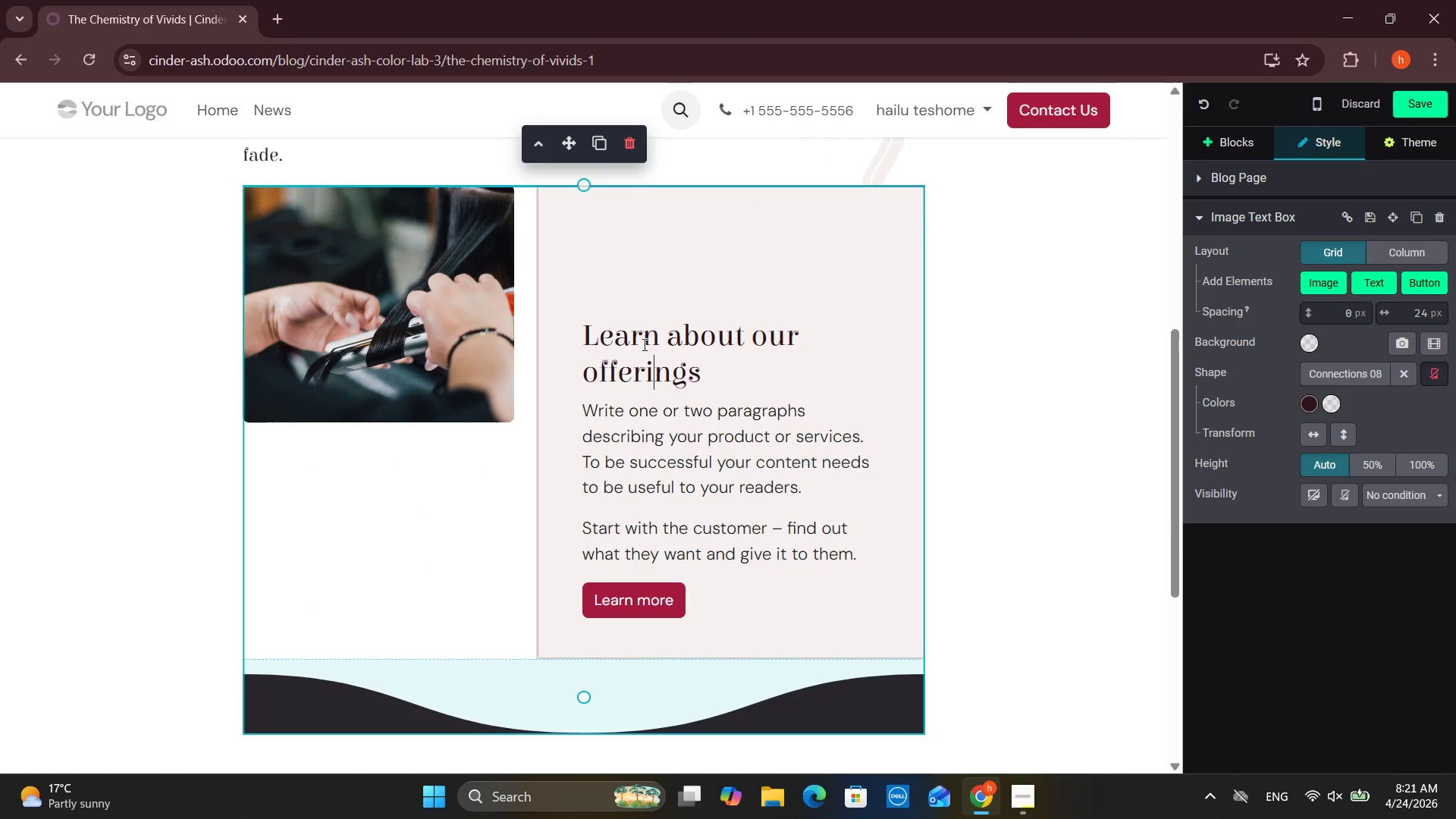 
left_click_drag(start_coordinate=[704, 378], to_coordinate=[689, 369])
 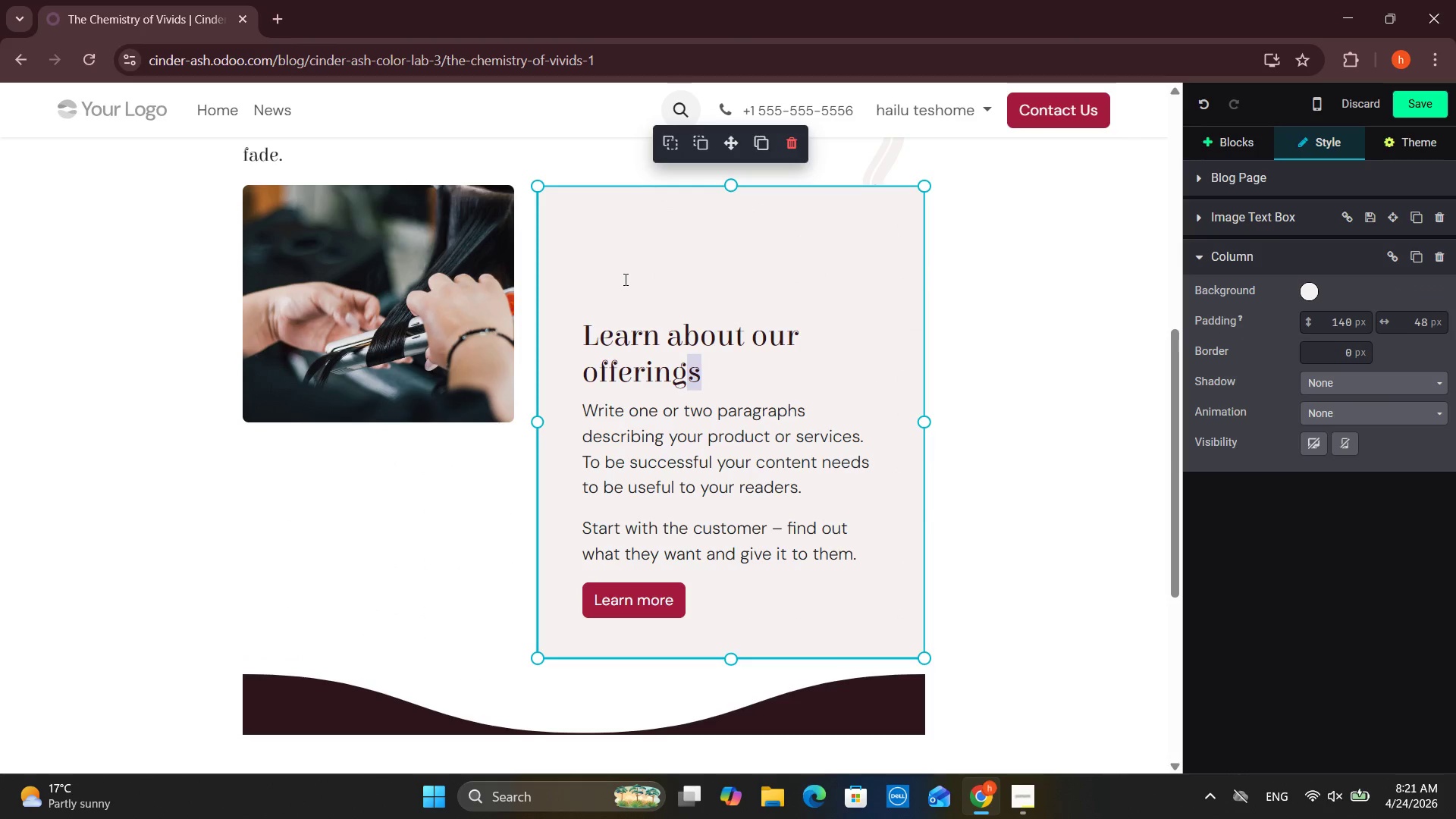 
left_click([624, 279])
 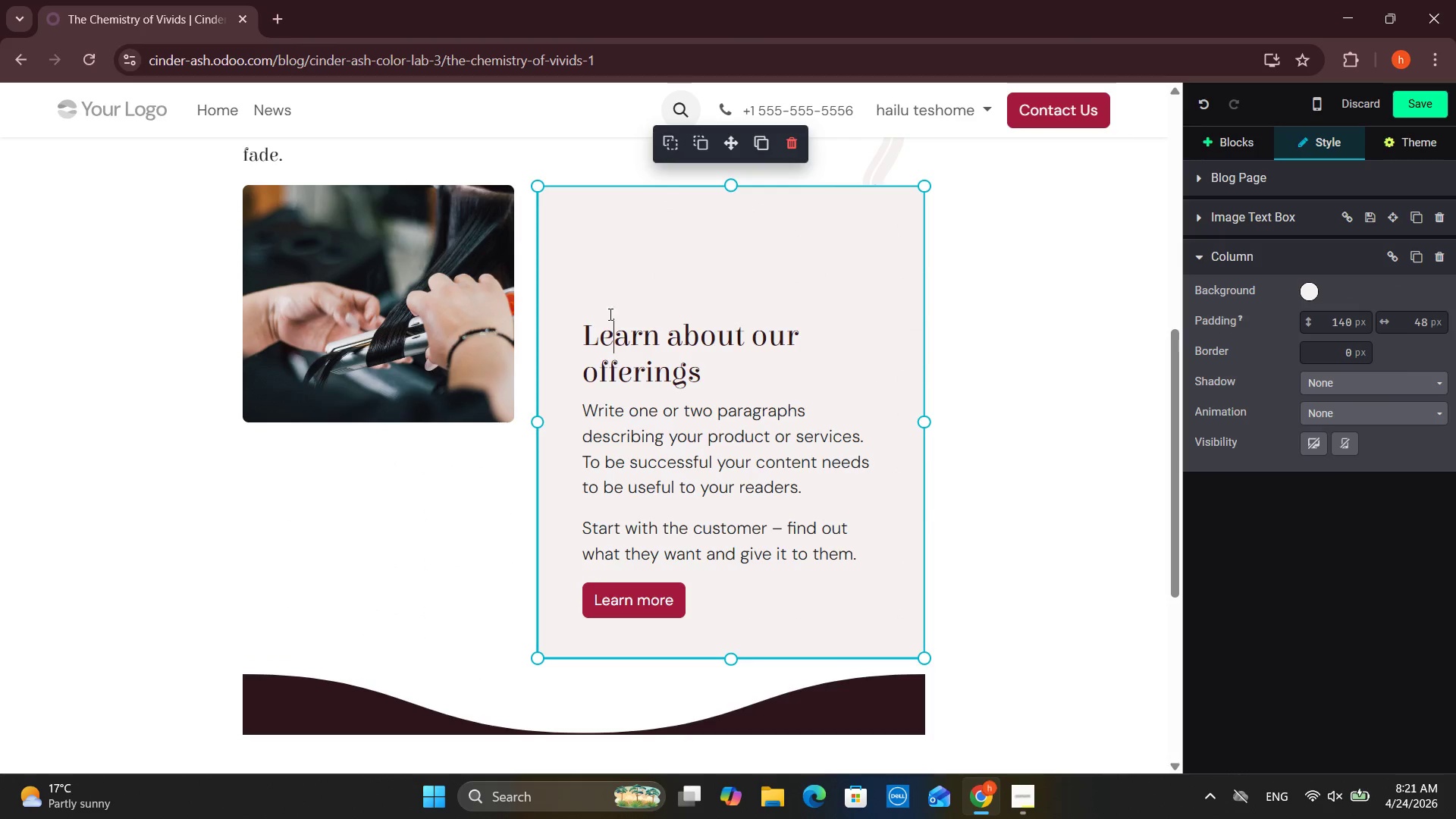 
left_click_drag(start_coordinate=[588, 328], to_coordinate=[716, 370])
 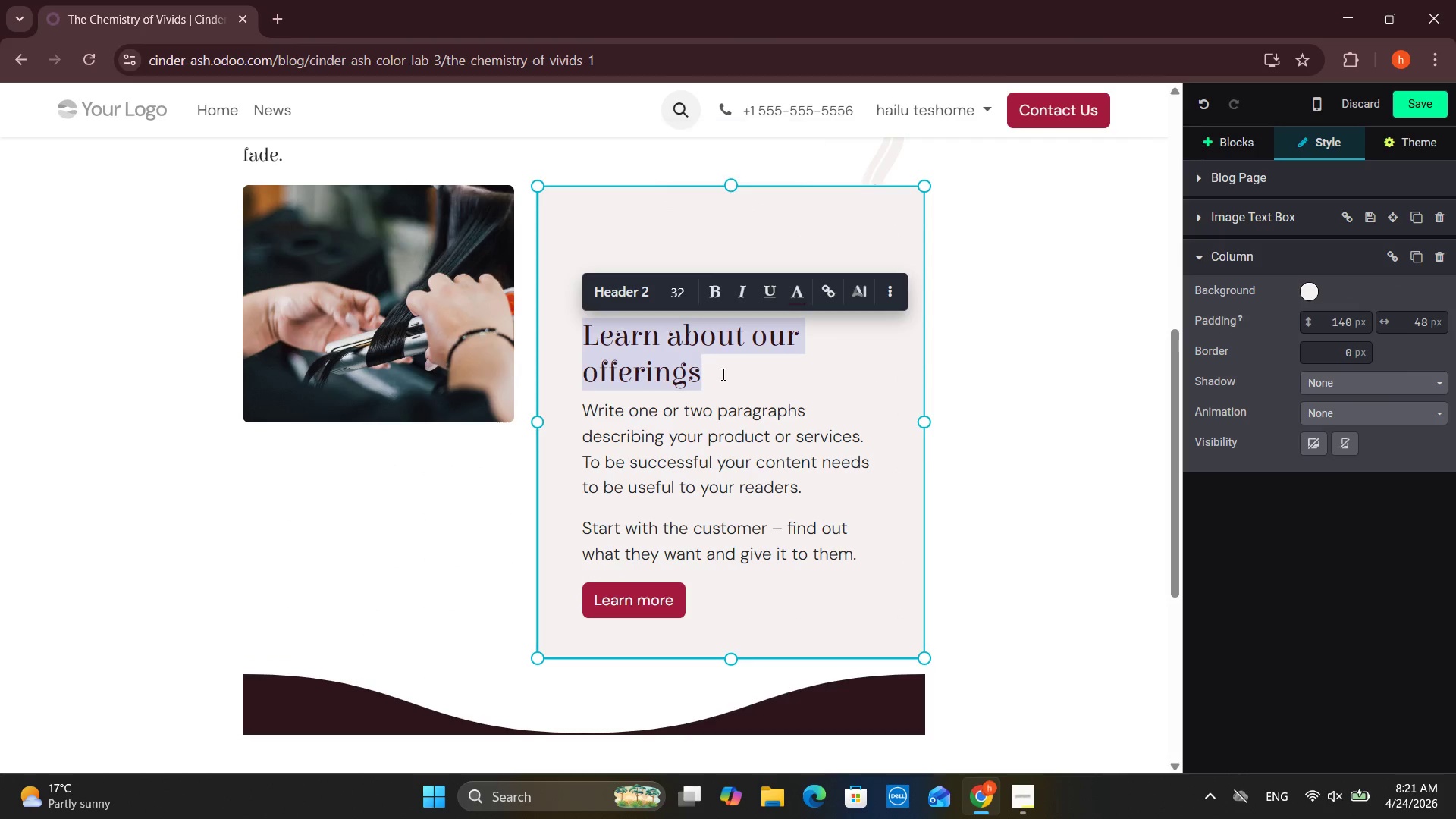 
key(Backspace)
key(Backspace)
key(Backspace)
key(Backspace)
key(Backspace)
type(What are vivid Hair Colors?)
 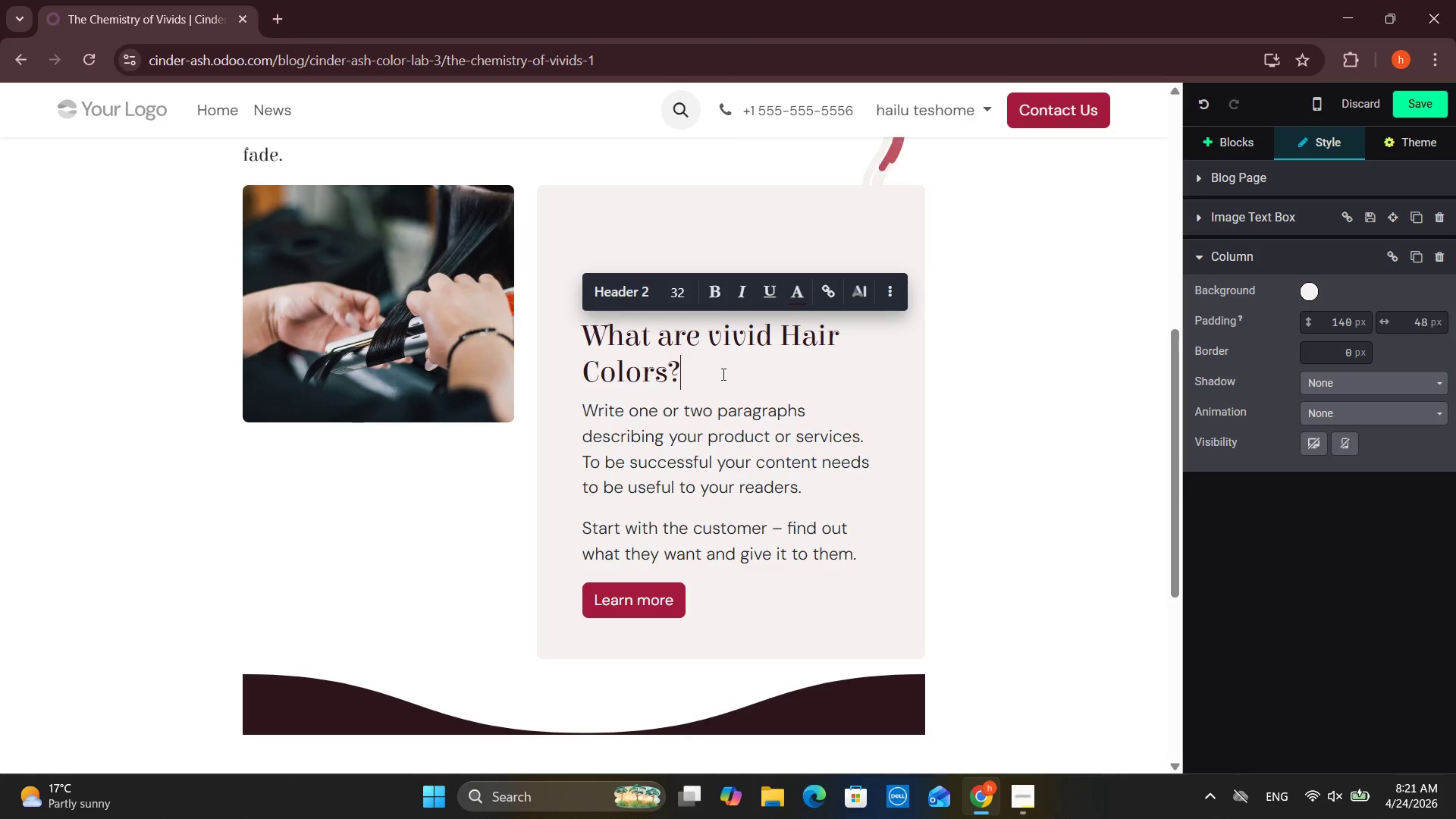 
left_click([599, 216])
 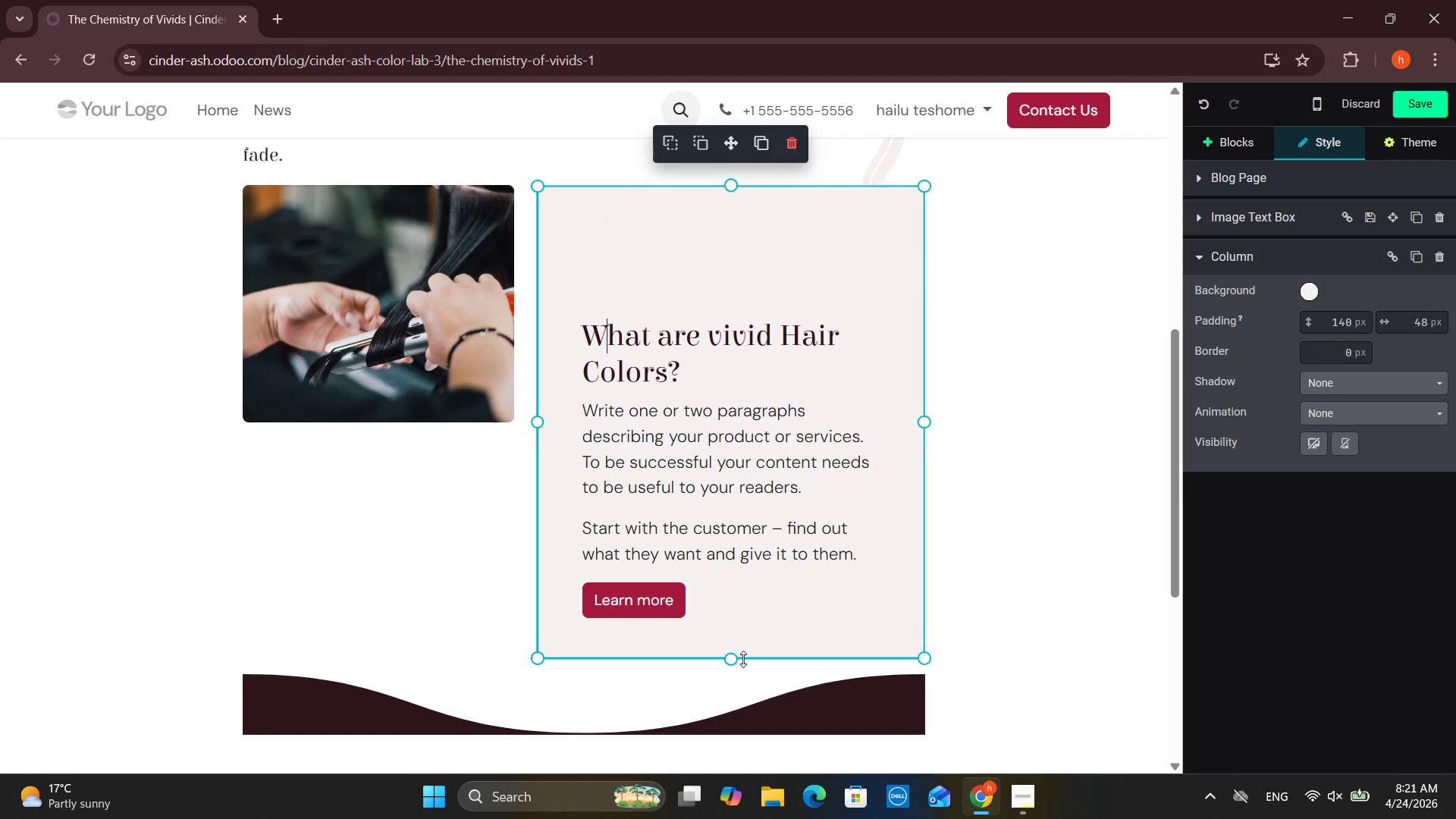 
left_click_drag(start_coordinate=[739, 655], to_coordinate=[732, 671])
 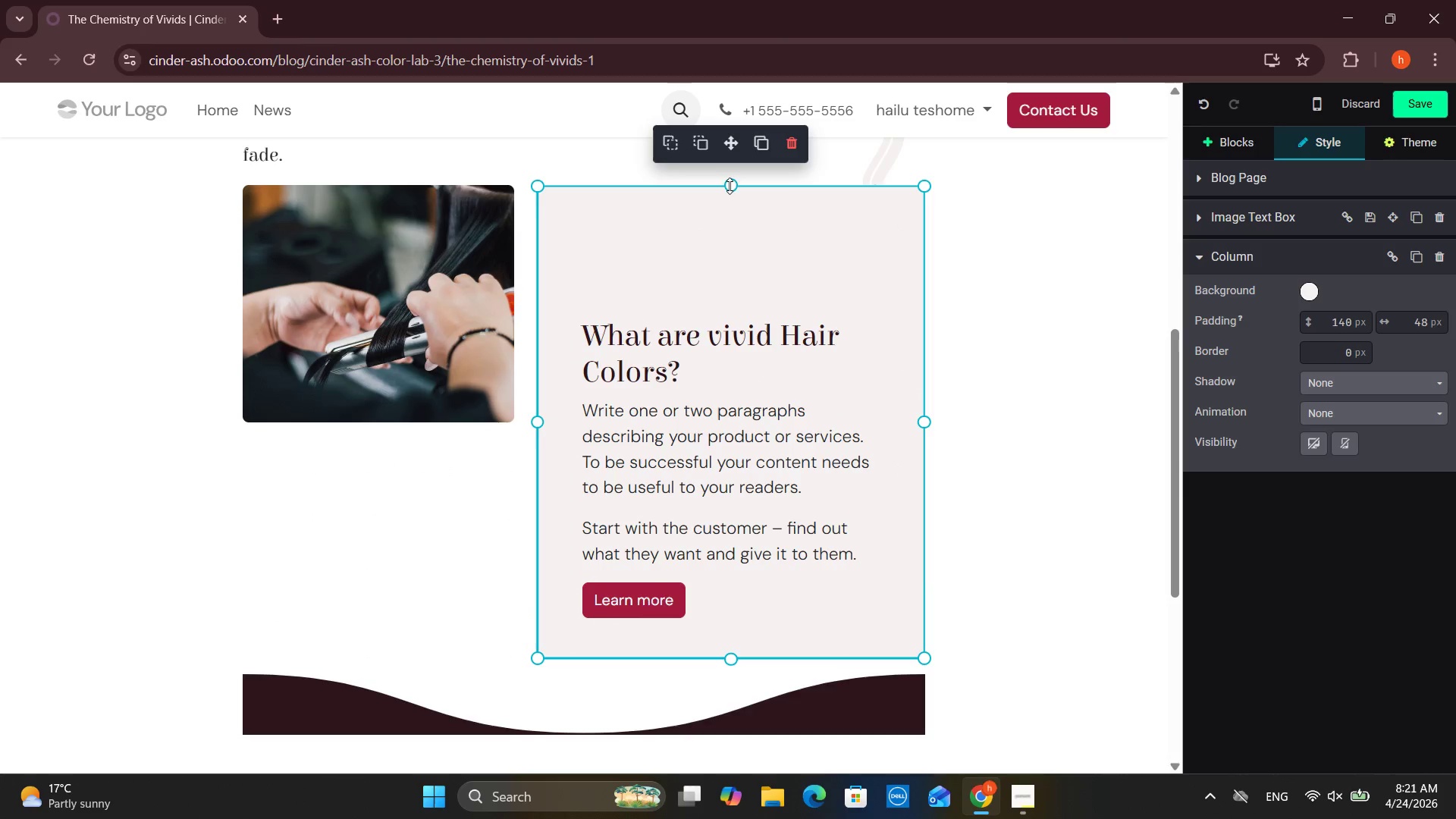 
left_click_drag(start_coordinate=[729, 187], to_coordinate=[719, 163])
 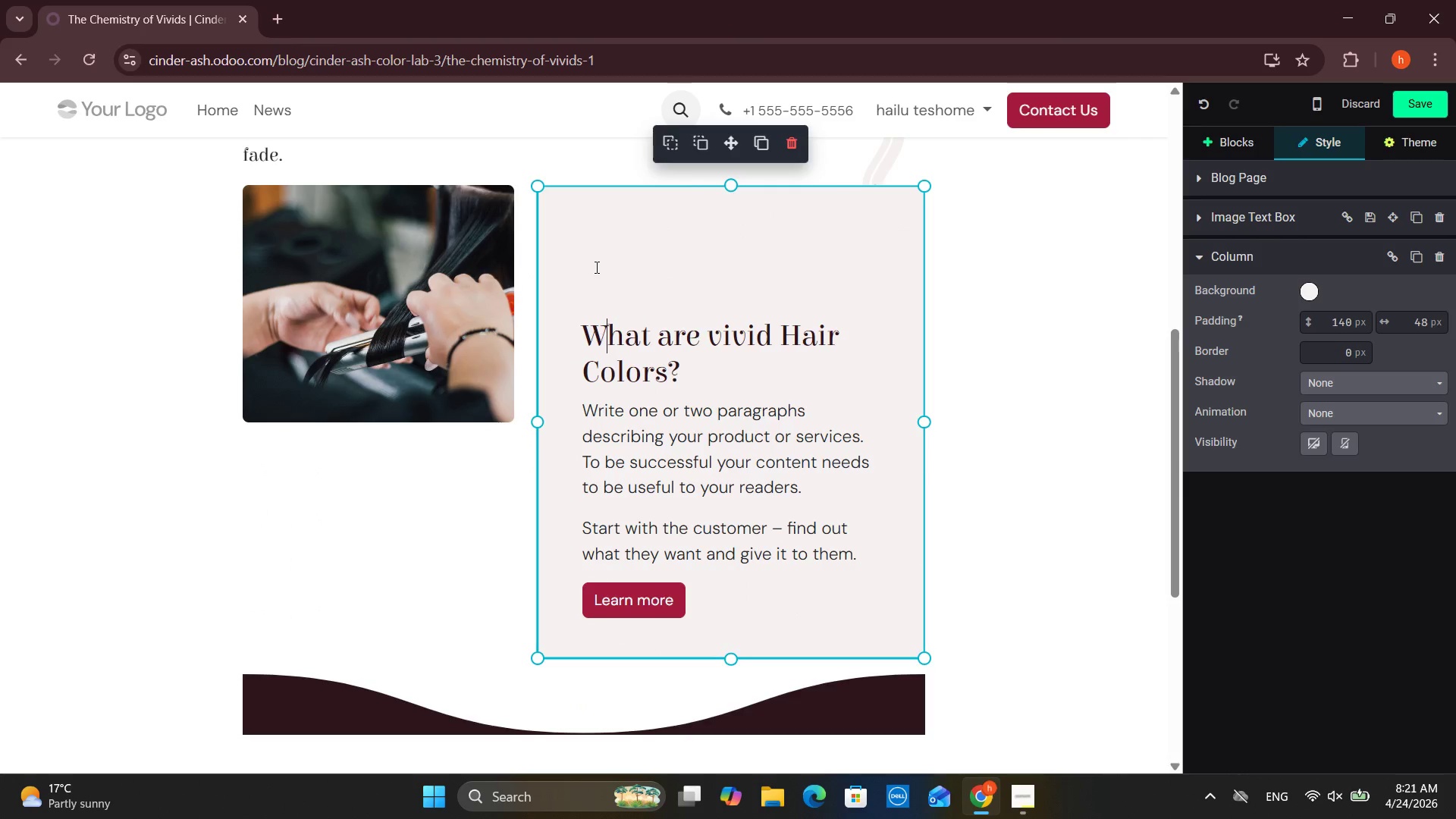 
left_click([595, 267])
 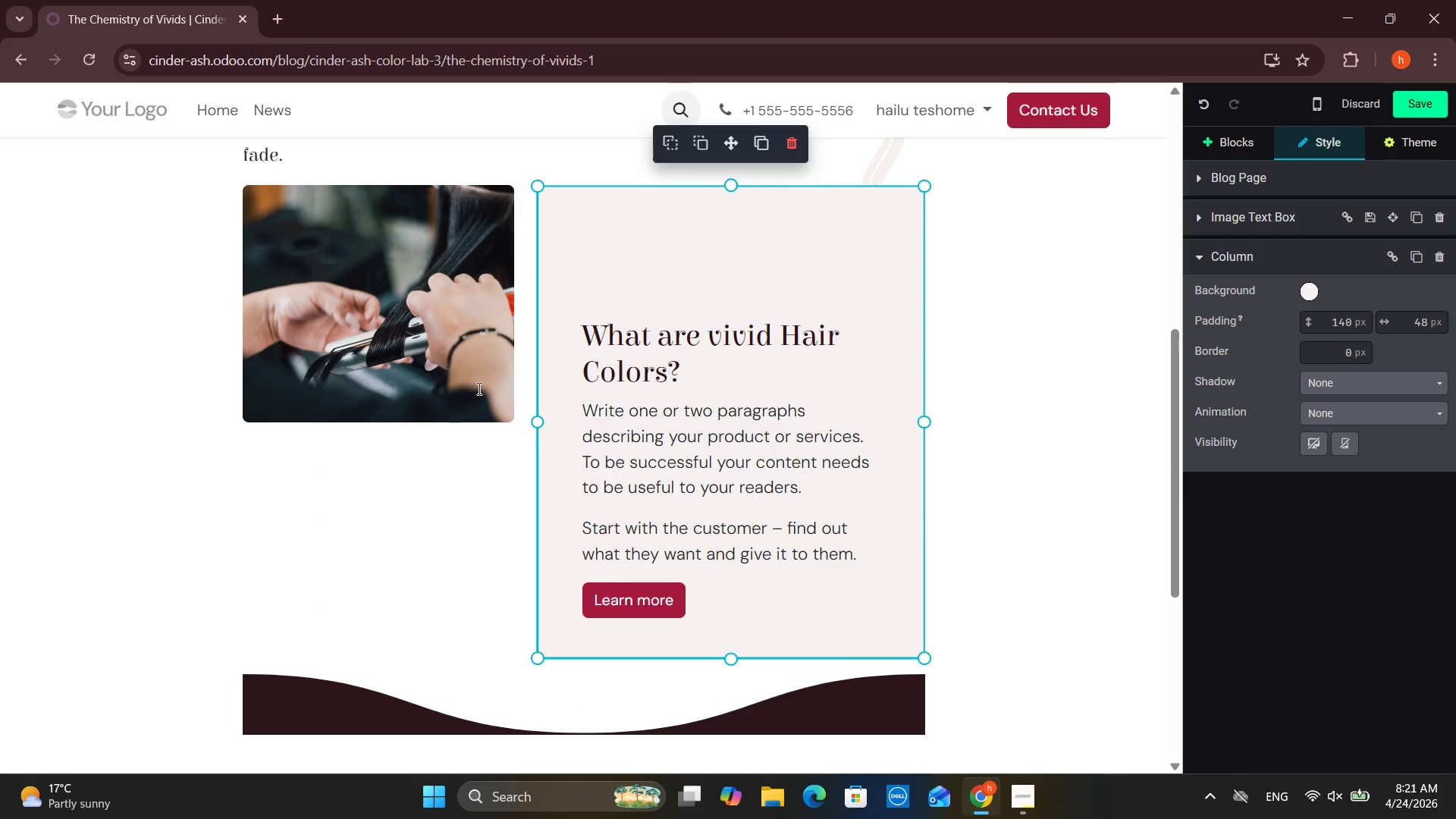 
left_click([466, 363])
 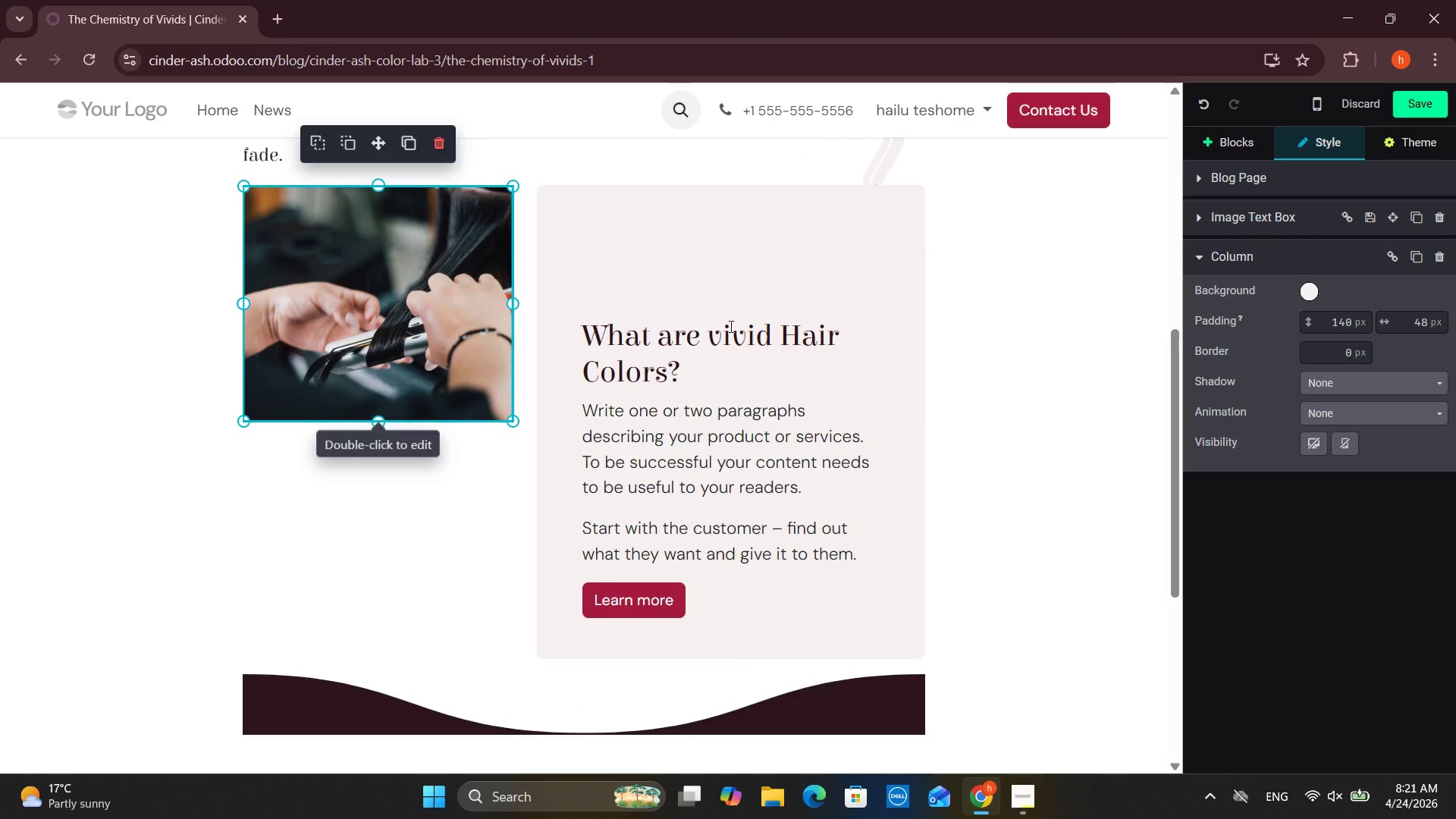 
left_click([754, 309])
 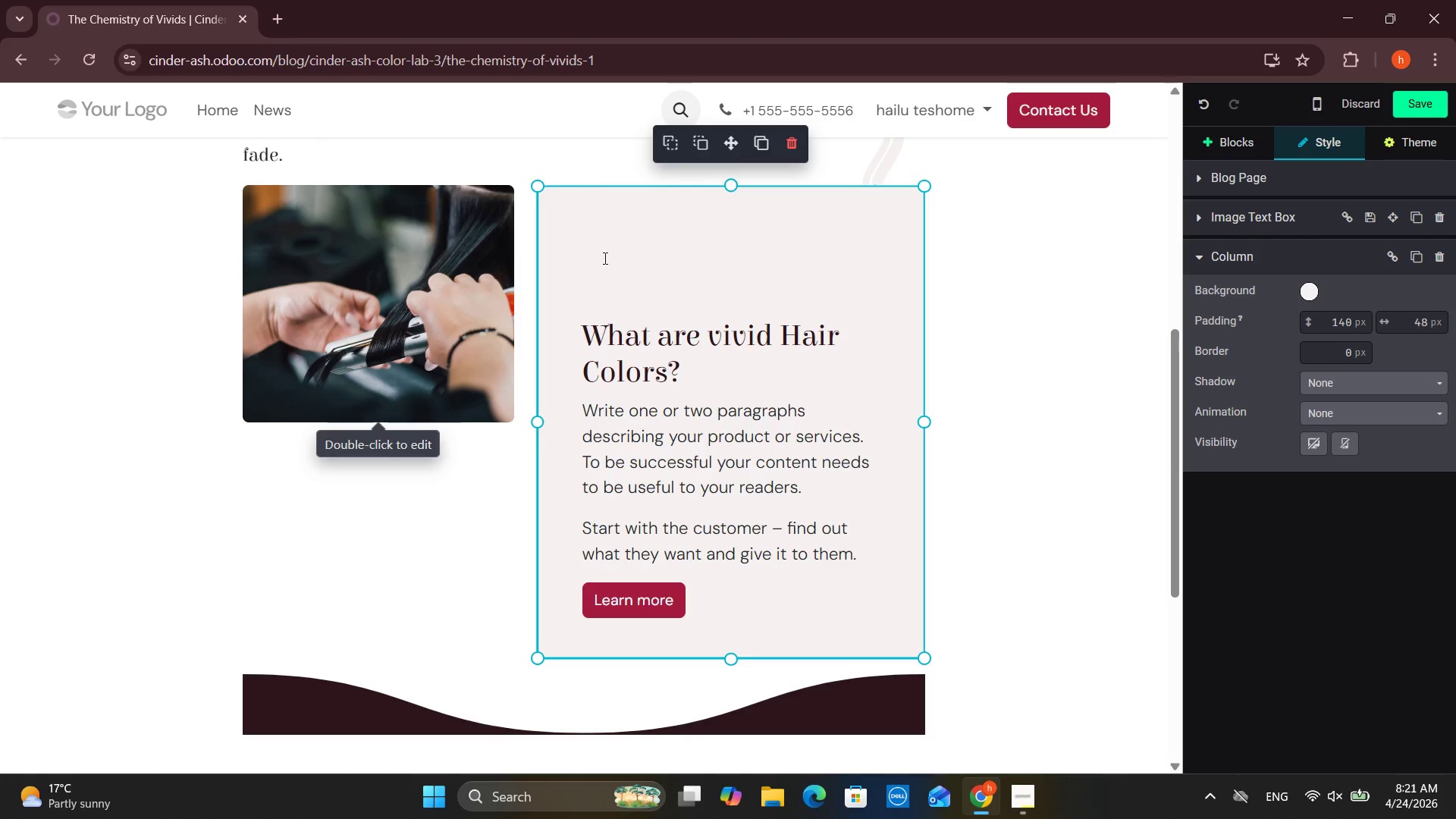 
double_click([604, 258])
 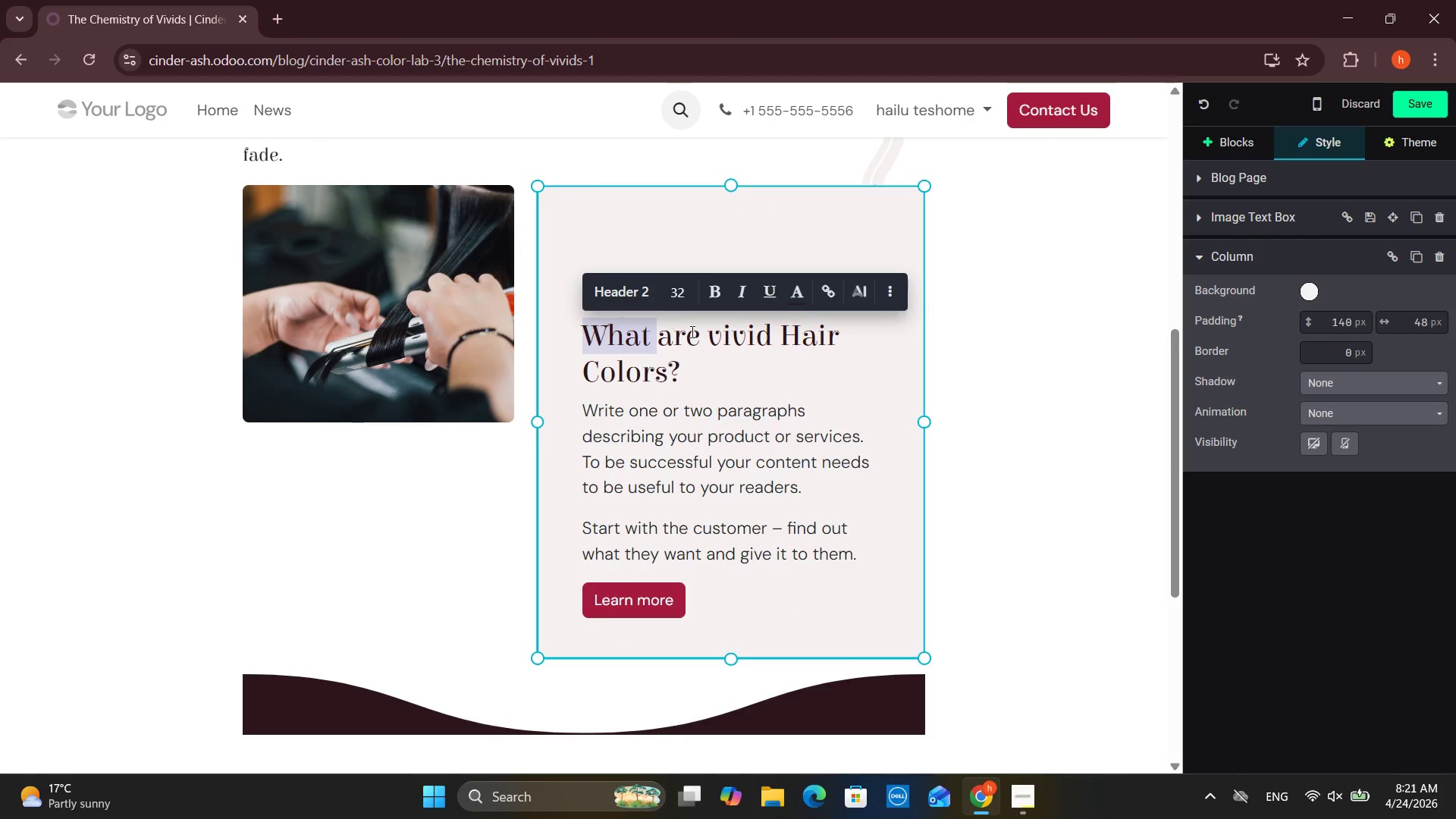 
left_click([711, 350])
 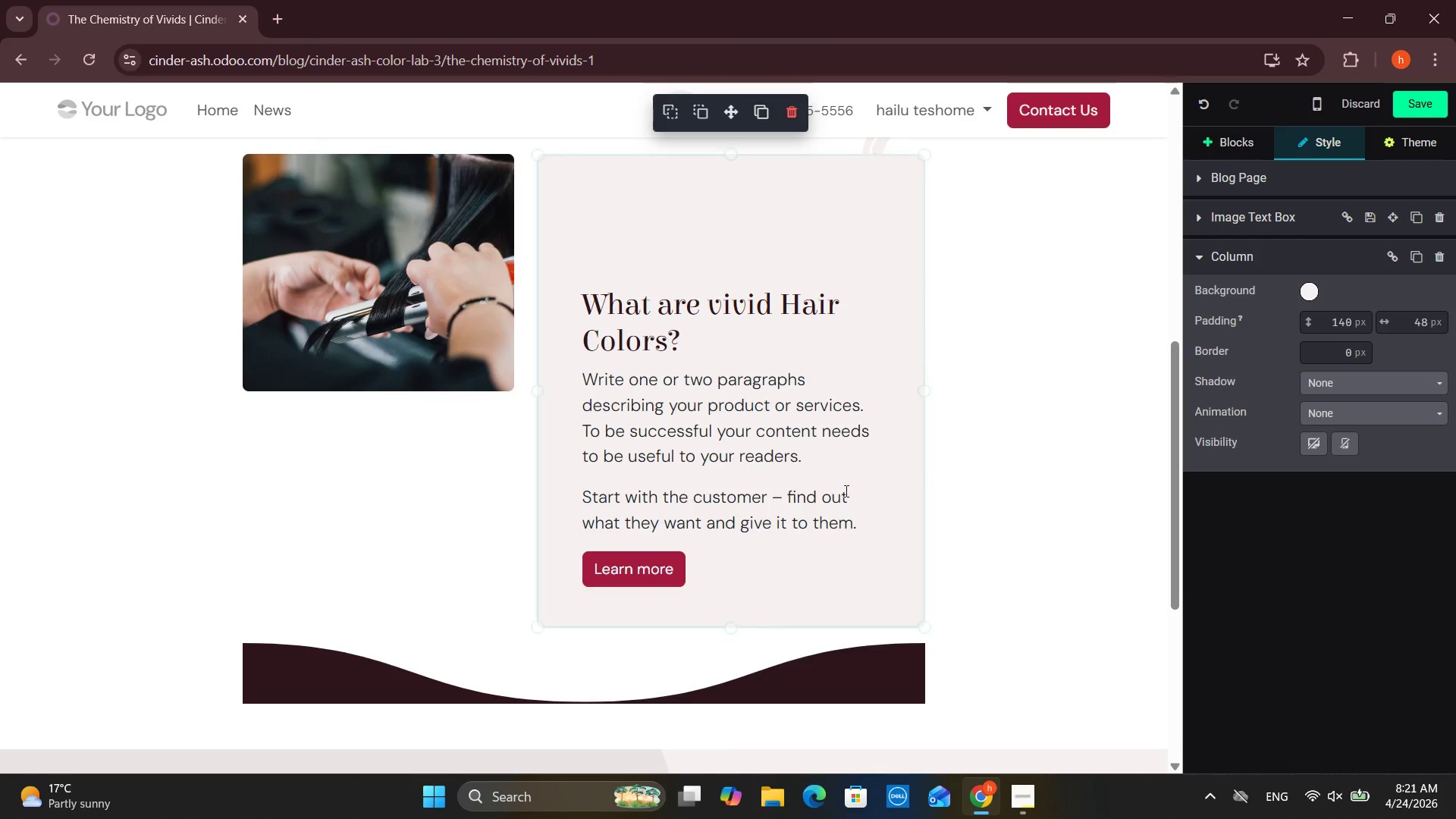 
left_click_drag(start_coordinate=[863, 518], to_coordinate=[554, 361])
 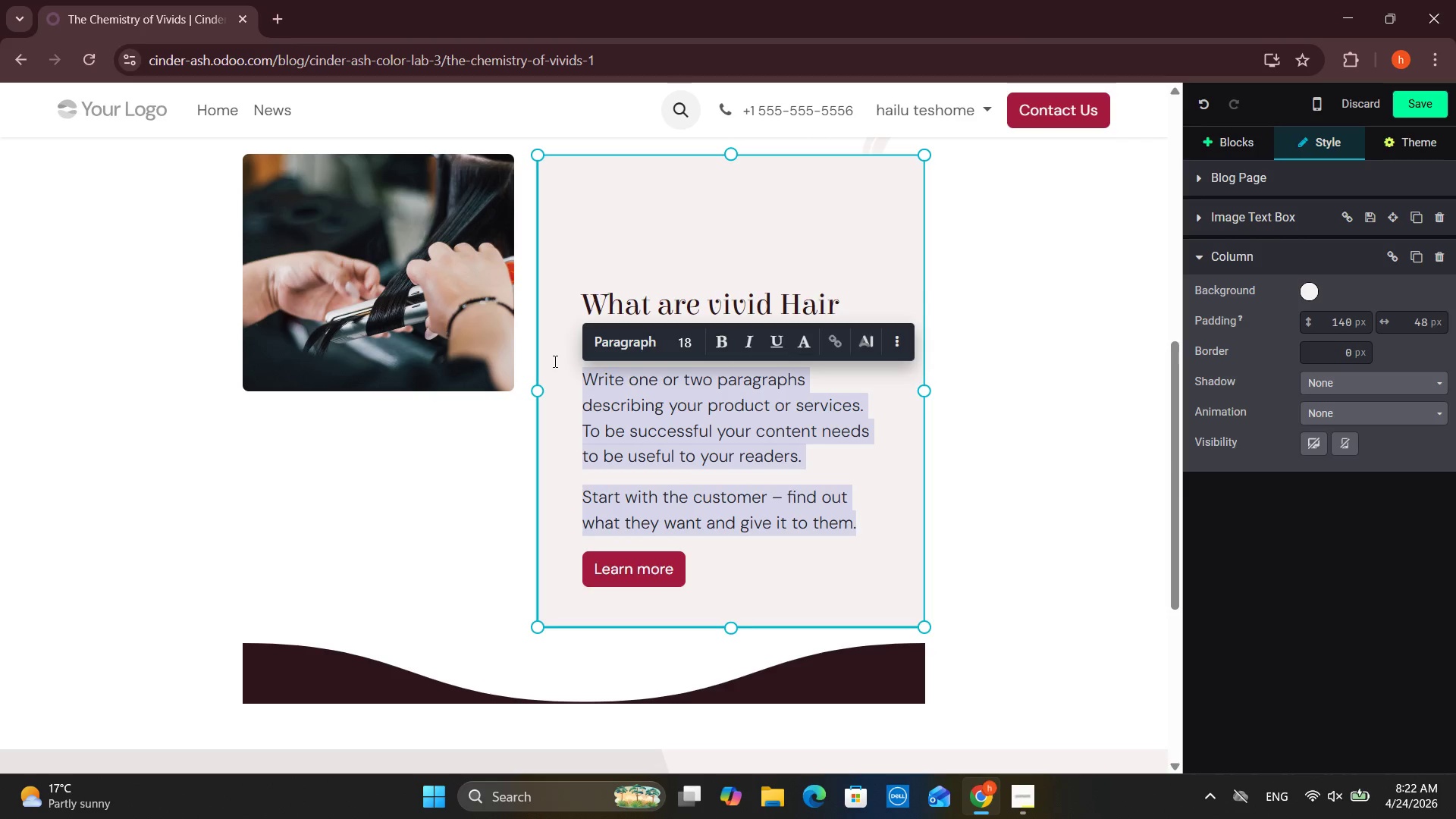 
type(Vivid Colors are creared)
key(Backspace)
key(Backspace)
key(Backspace)
key(Backspace)
type(ated using direct dyes, meaning the pigment sists on or slighl)
key(Backspace)
type(tly within the outer layer r)
key(Backspace)
type(the hair, rather than dep)
key(Backspace)
type(eply altering al)
key(Backspace)
key(Backspace)
key(Backspace)
key(Backspace)
type(g ther natural pigment.)
 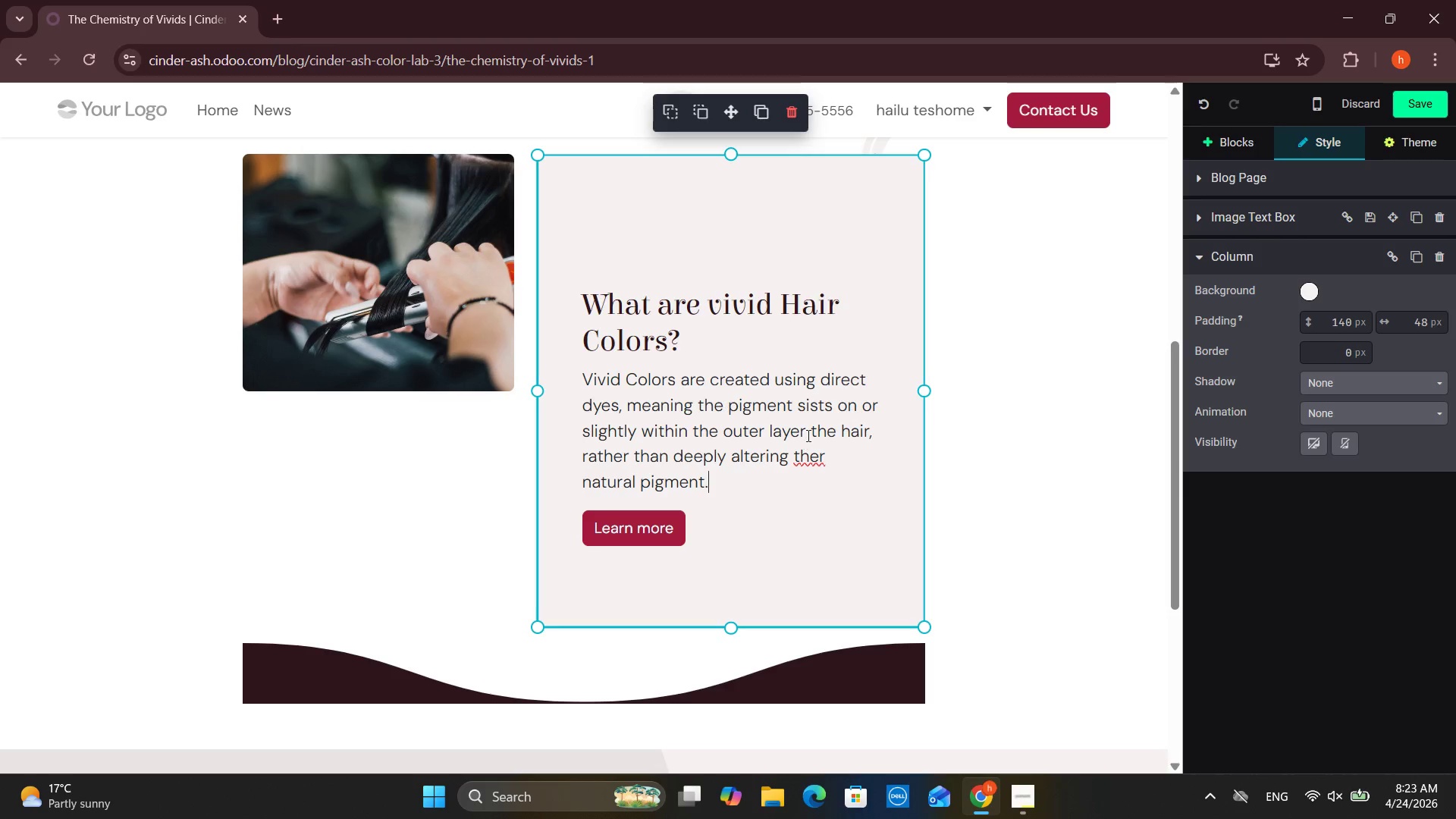 
left_click([849, 460])
 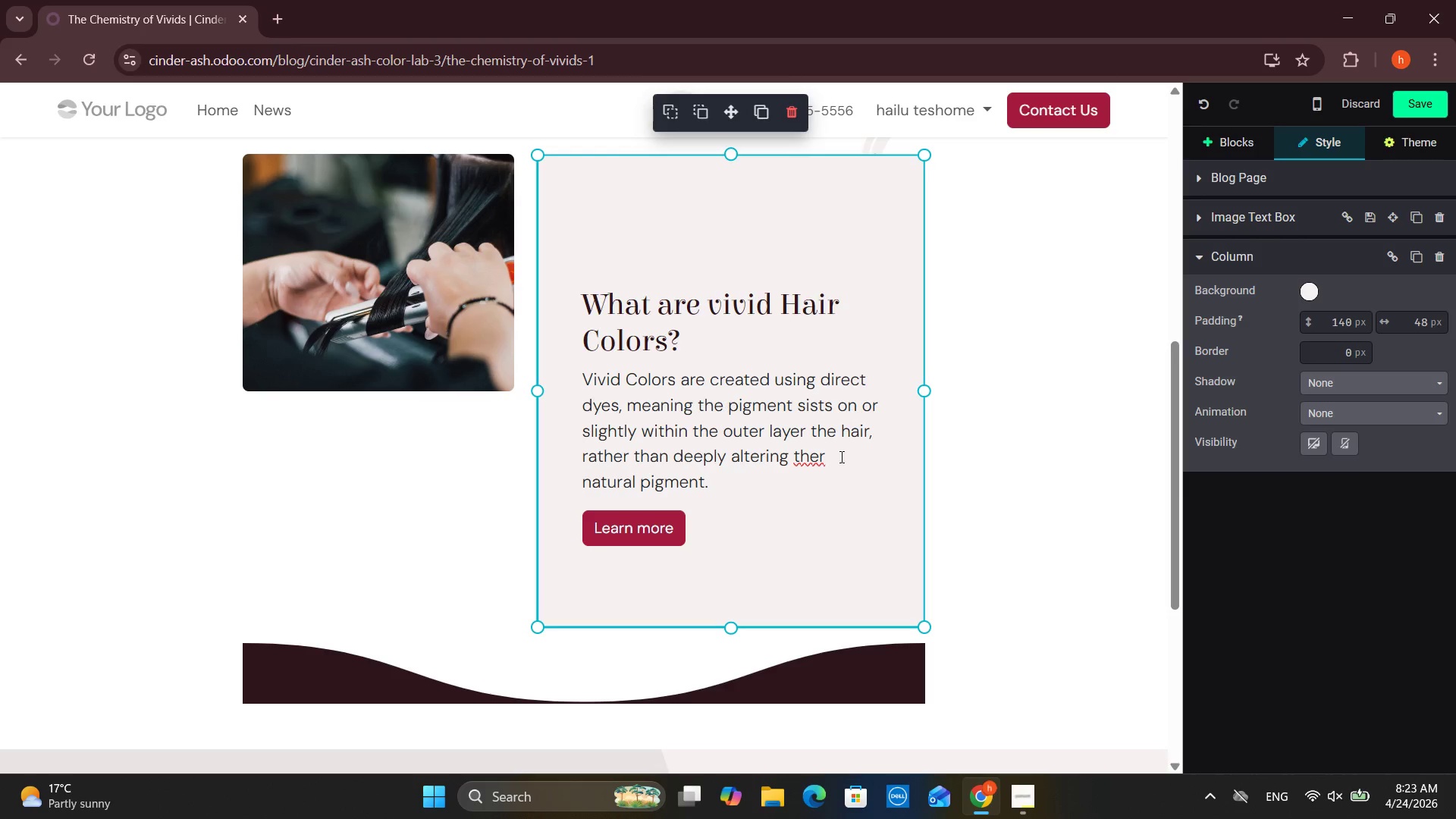 
key(E)
 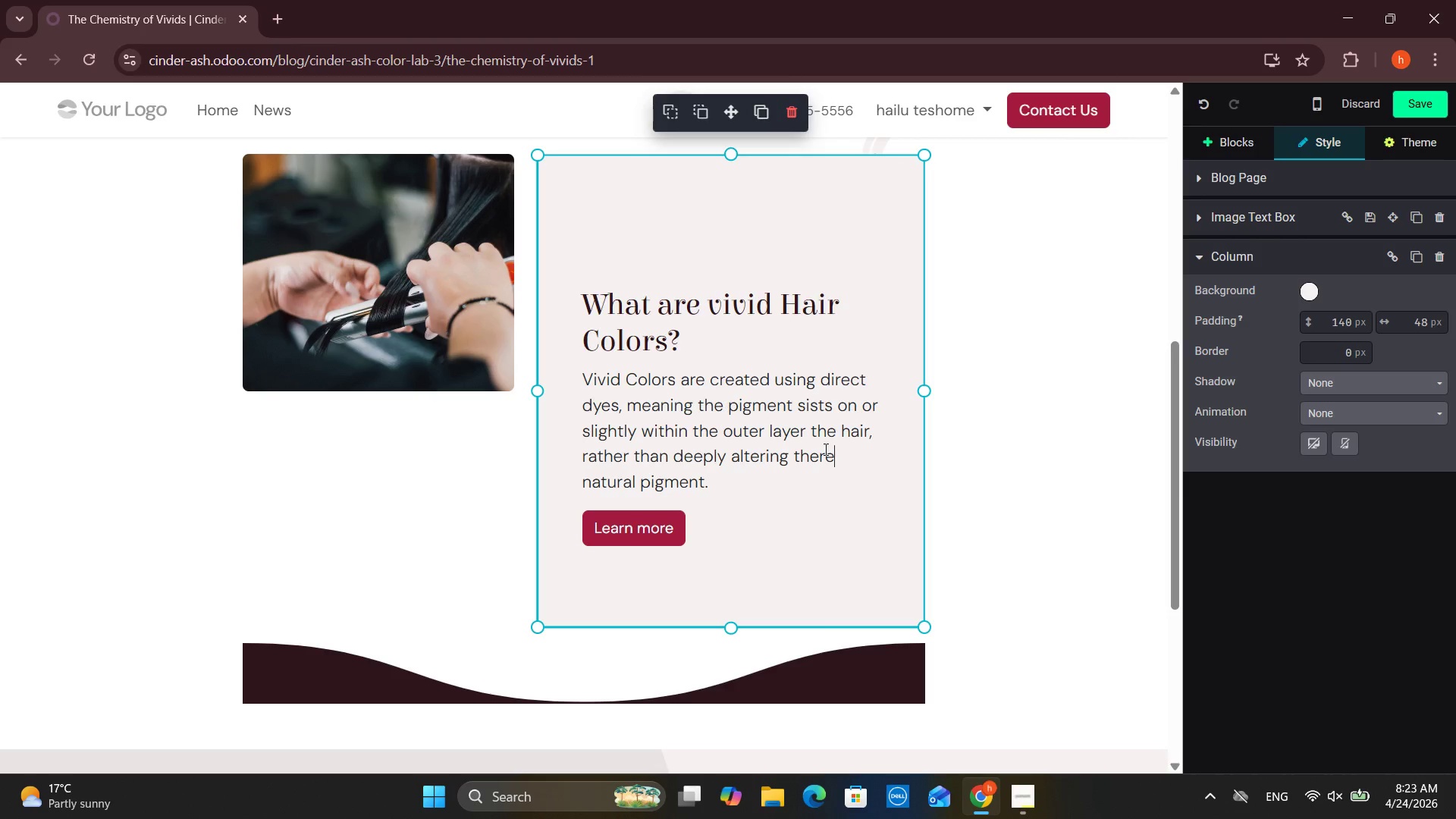 
key(Backspace)
 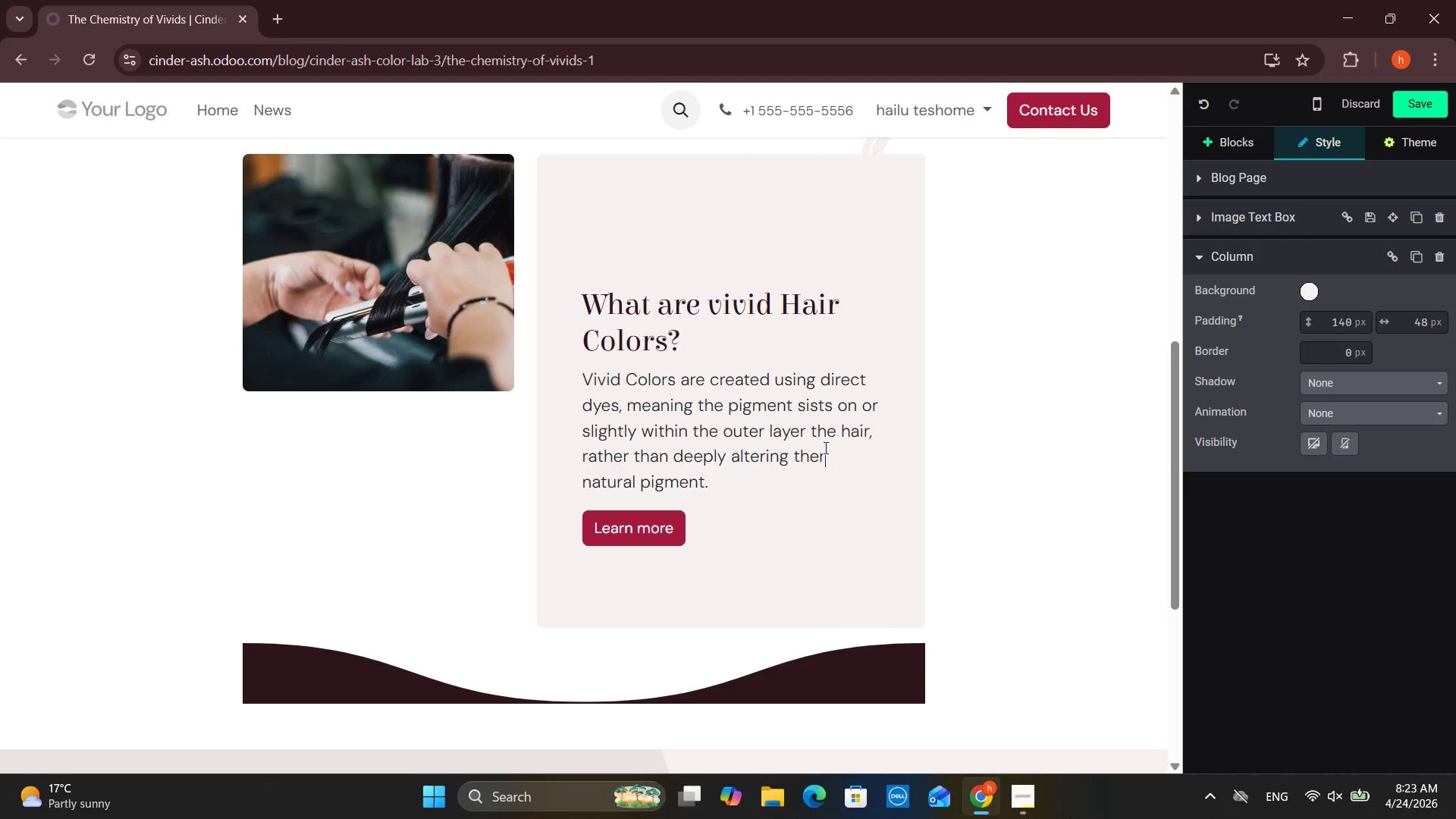 
key(Backspace)
 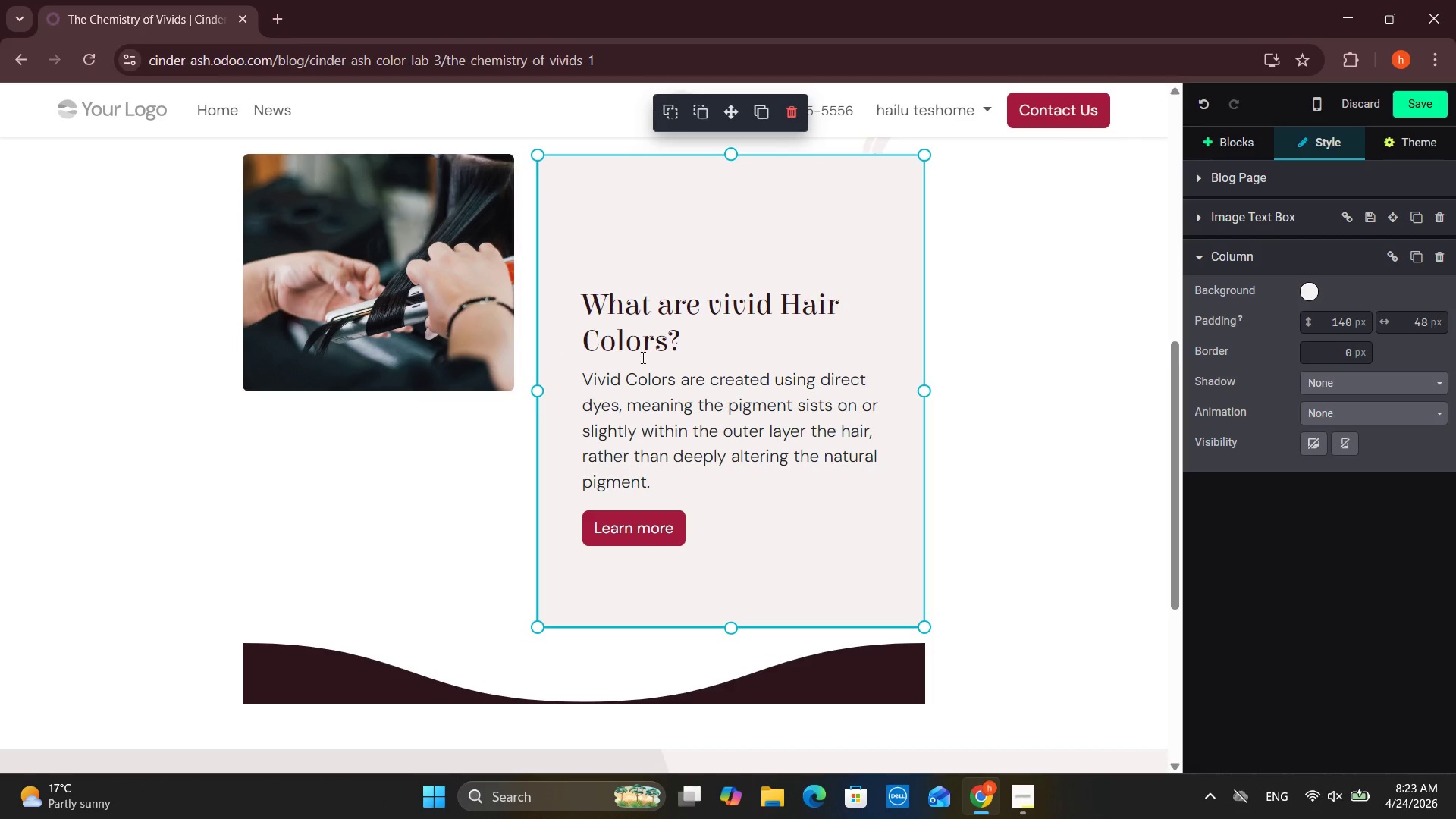 
left_click([762, 528])
 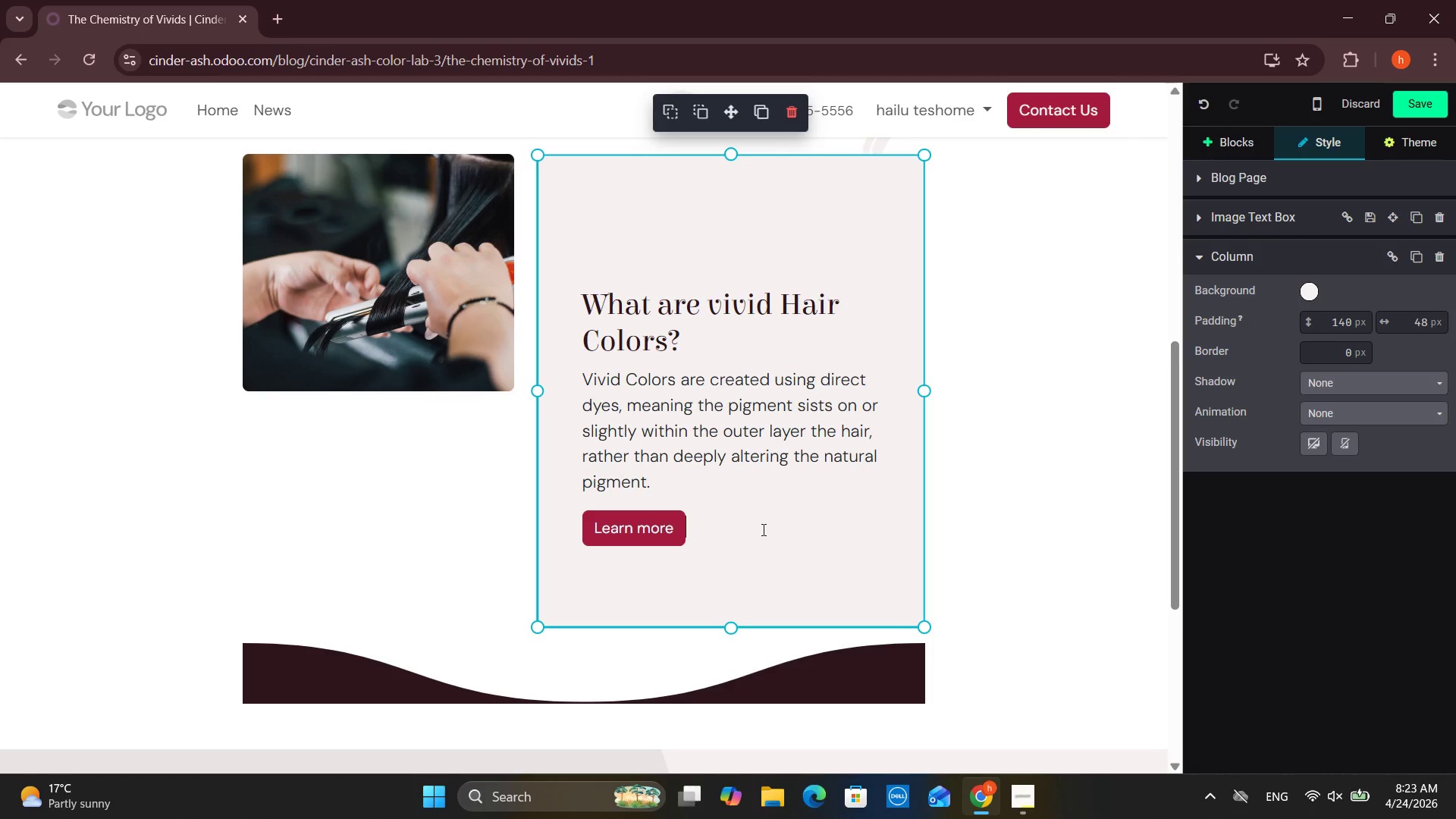 
left_click_drag(start_coordinate=[761, 529], to_coordinate=[610, 529])
 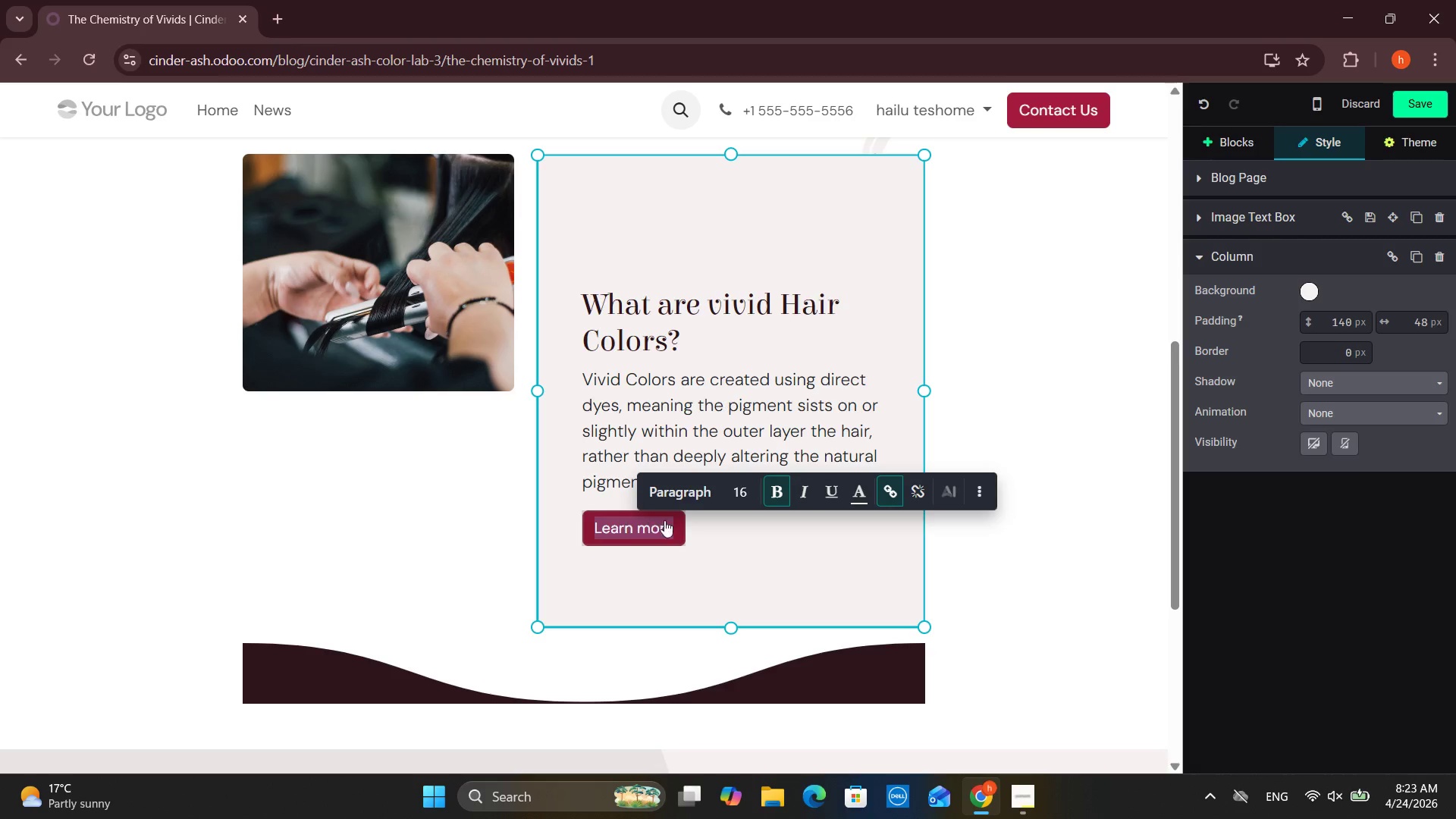 
left_click([705, 529])
 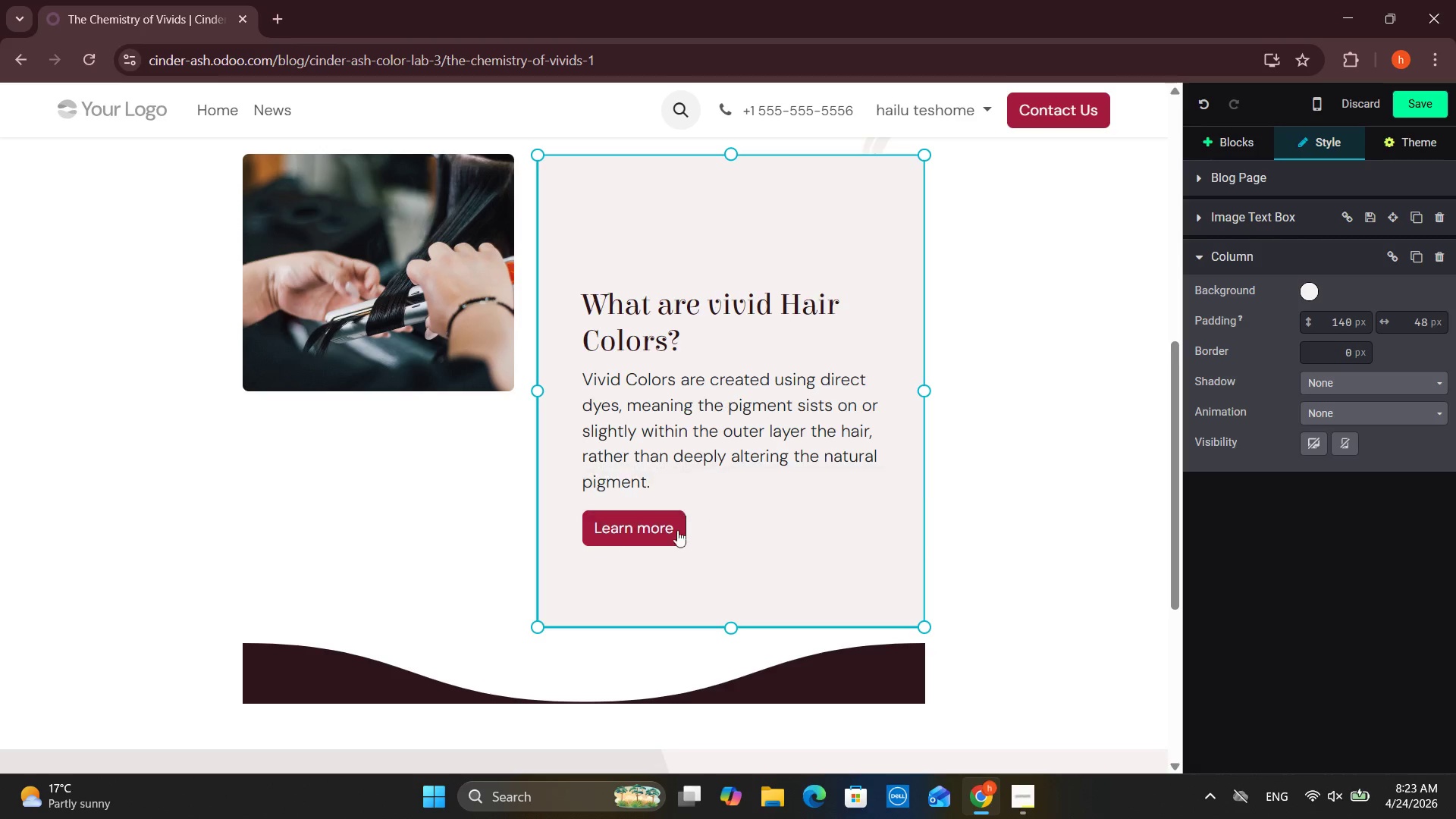 
mouse_move([687, 520])
 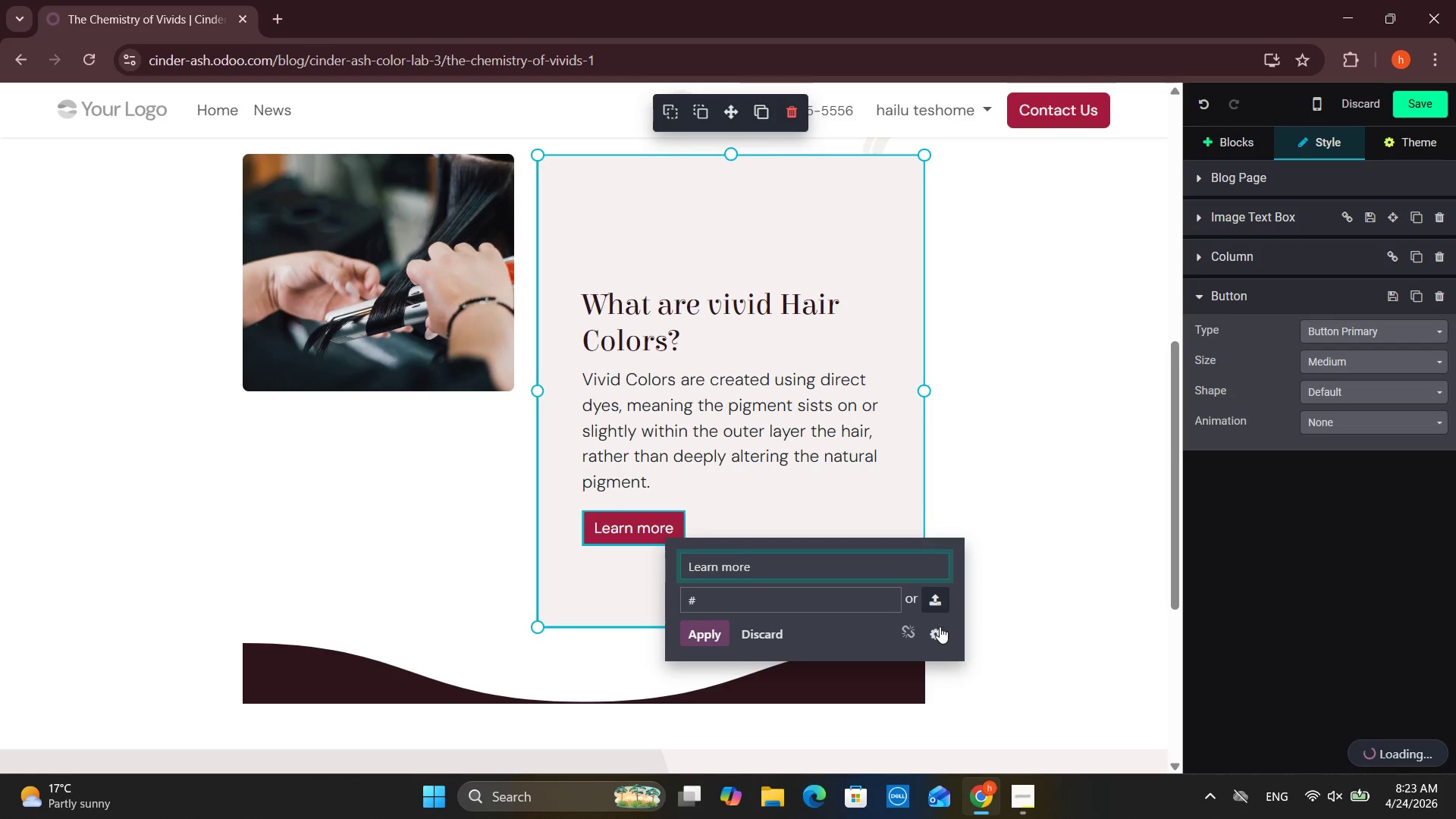 
left_click([786, 637])
 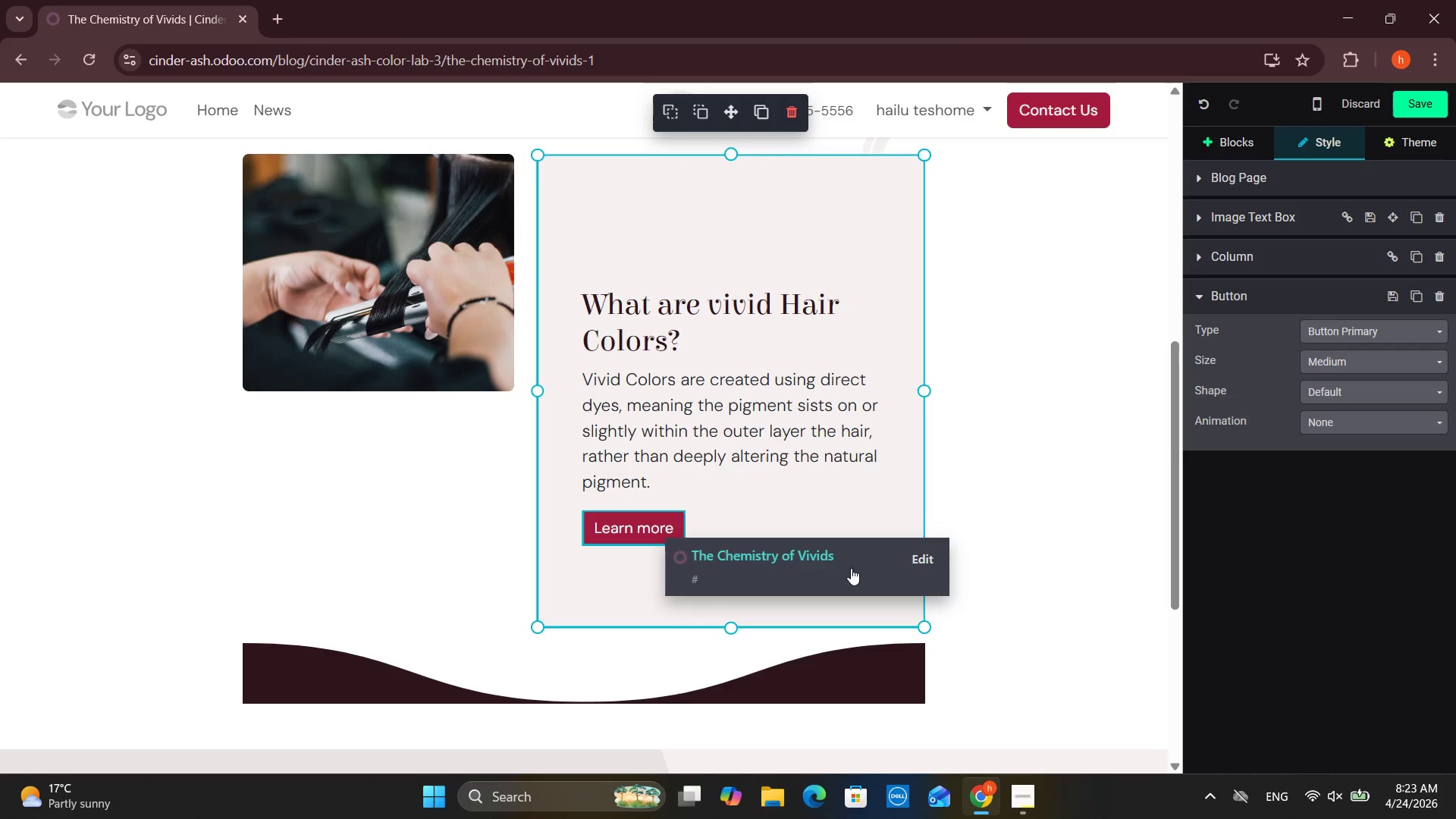 
left_click([933, 548])
 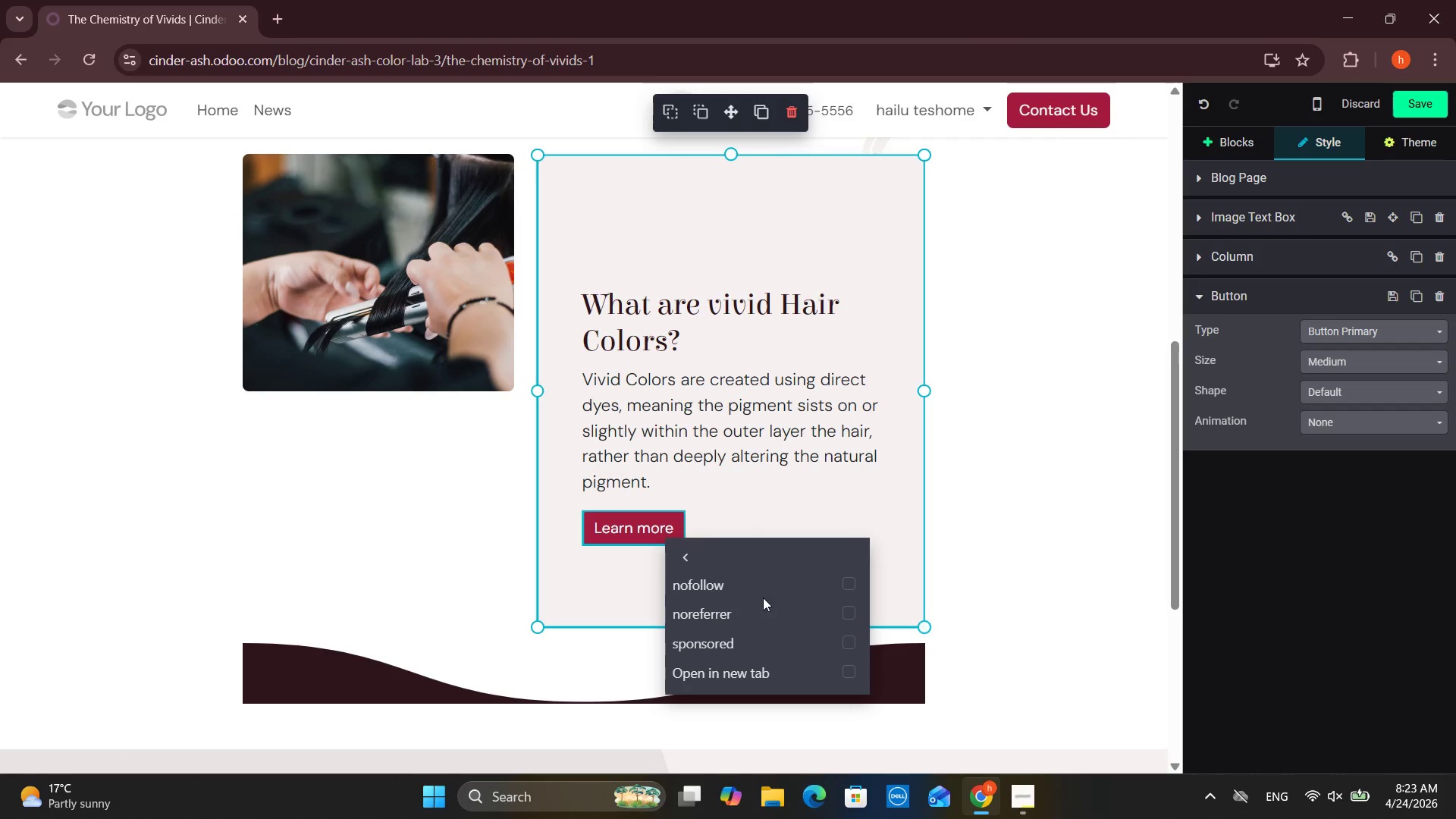 
left_click([733, 532])
 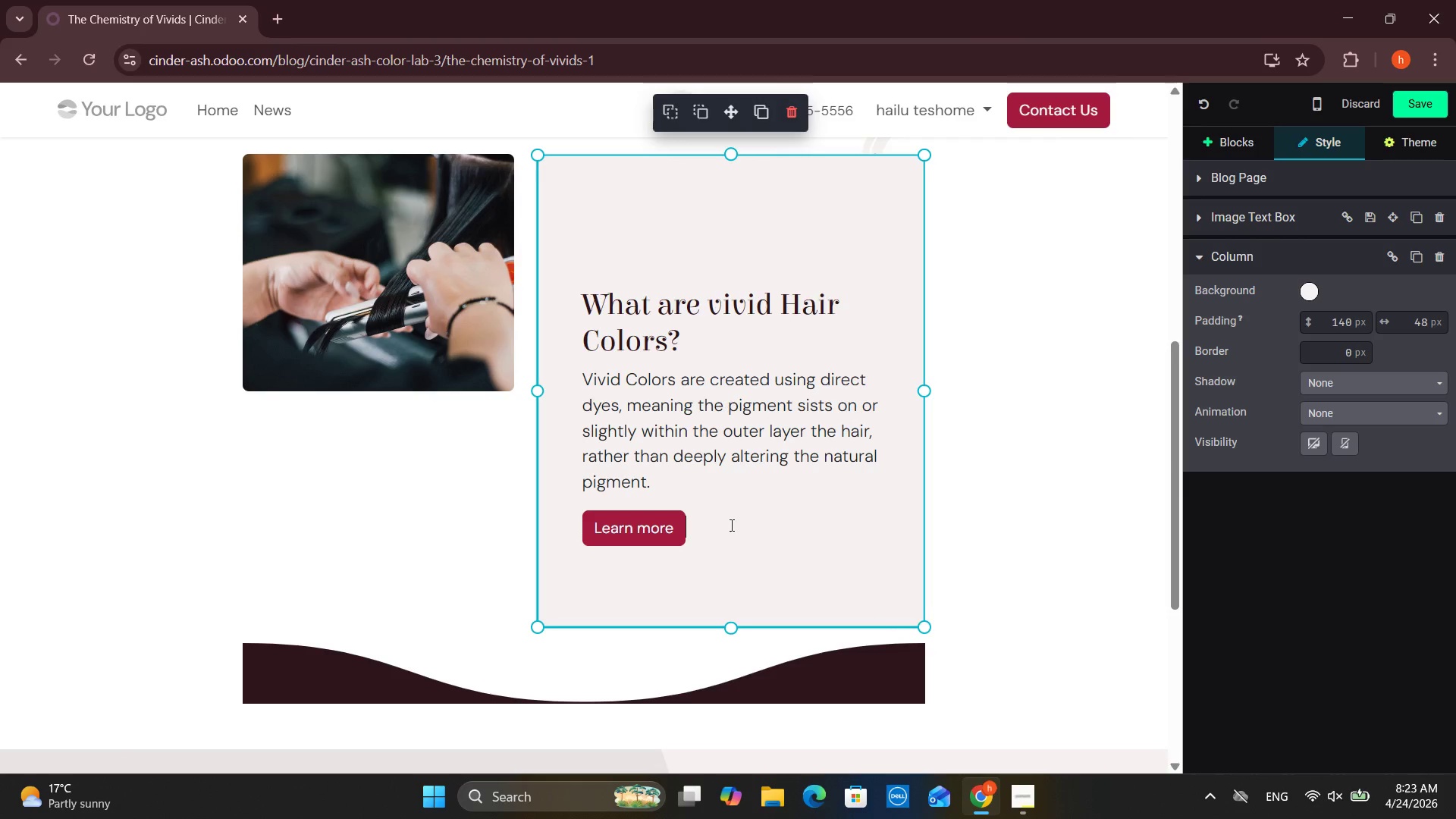 
left_click_drag(start_coordinate=[729, 524], to_coordinate=[569, 519])
 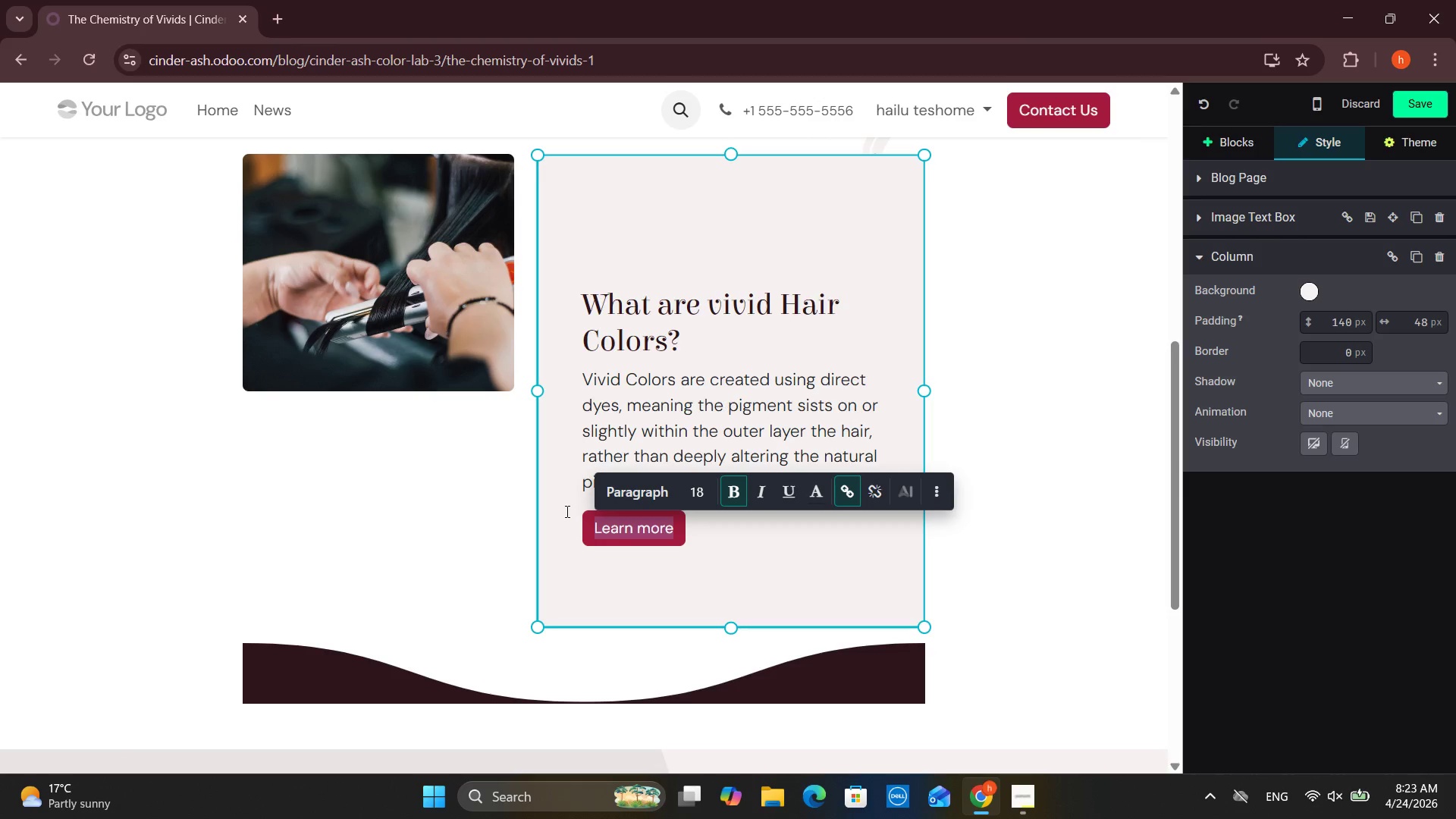 
key(Backspace)
 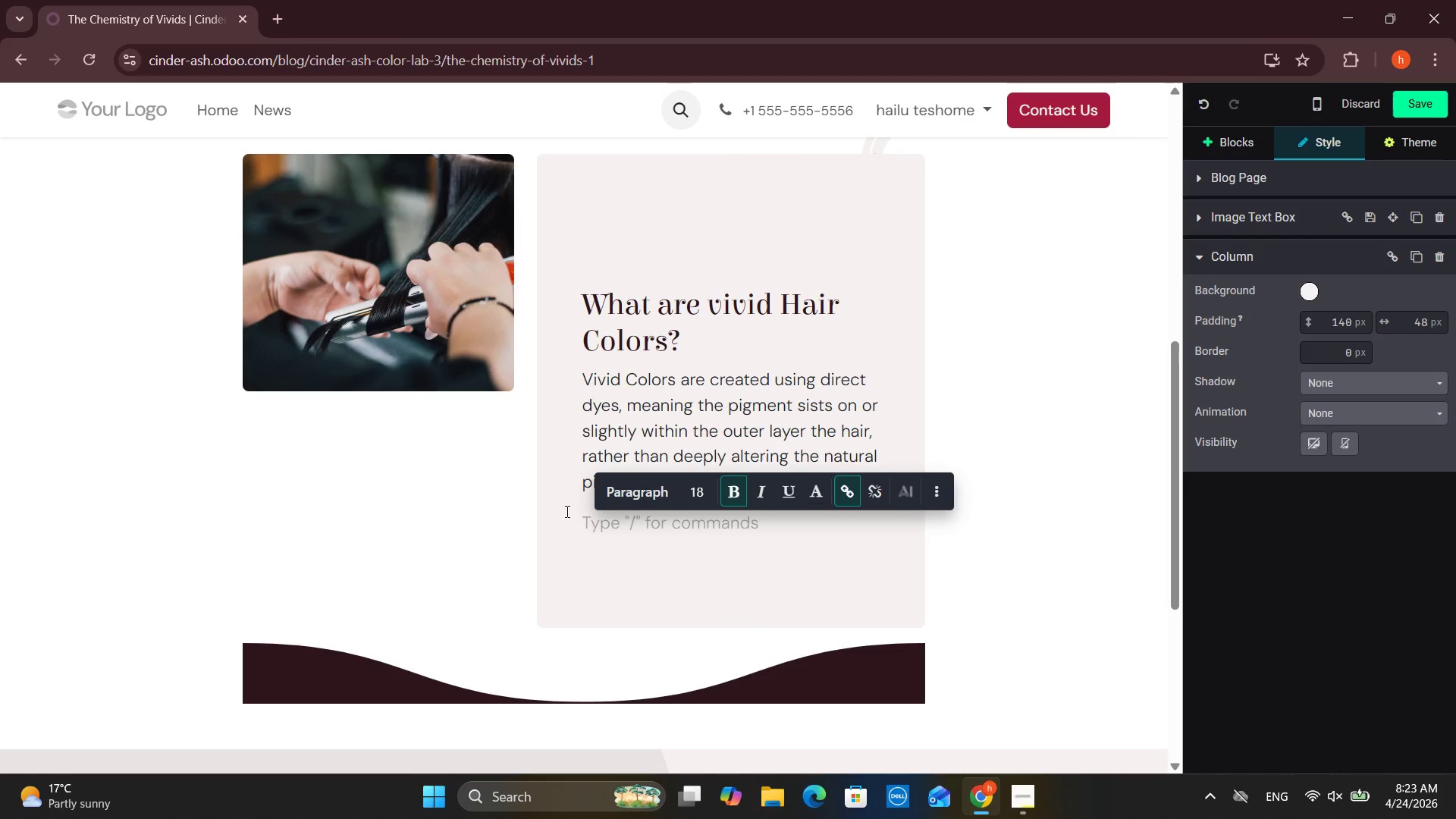 
key(Backspace)
 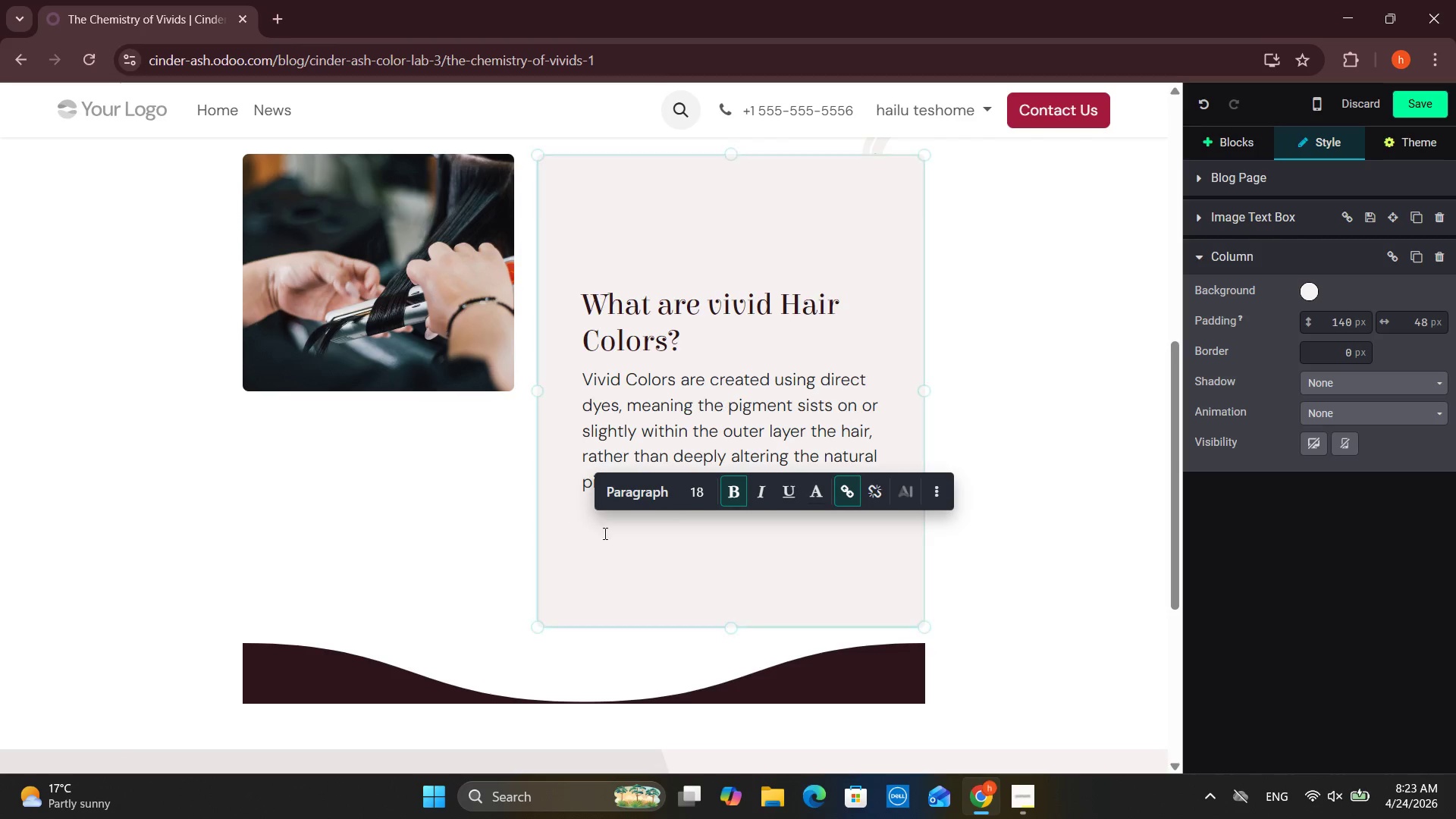 
left_click([615, 540])
 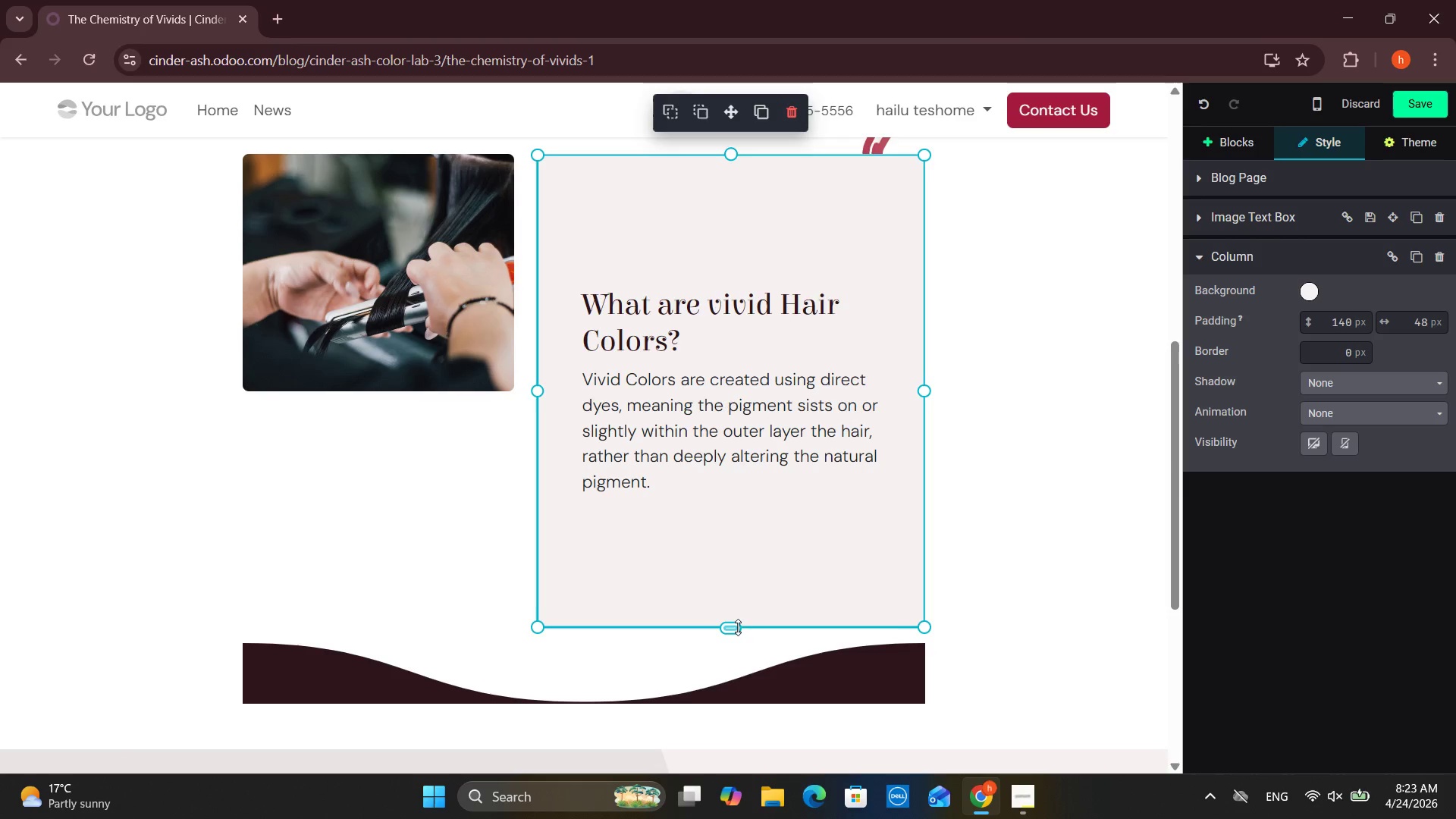 
left_click_drag(start_coordinate=[738, 628], to_coordinate=[717, 497])
 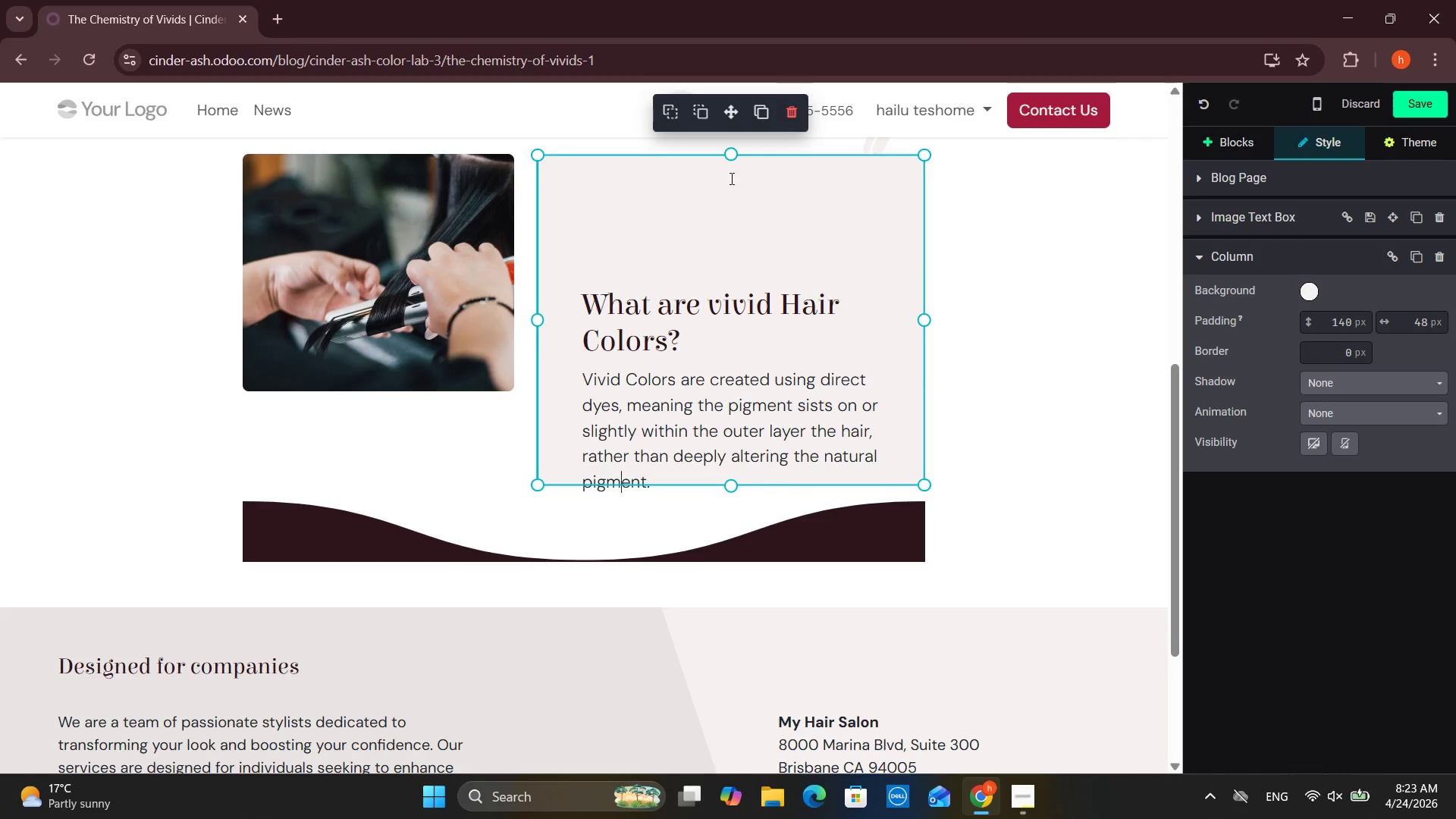 
left_click_drag(start_coordinate=[733, 156], to_coordinate=[742, 66])
 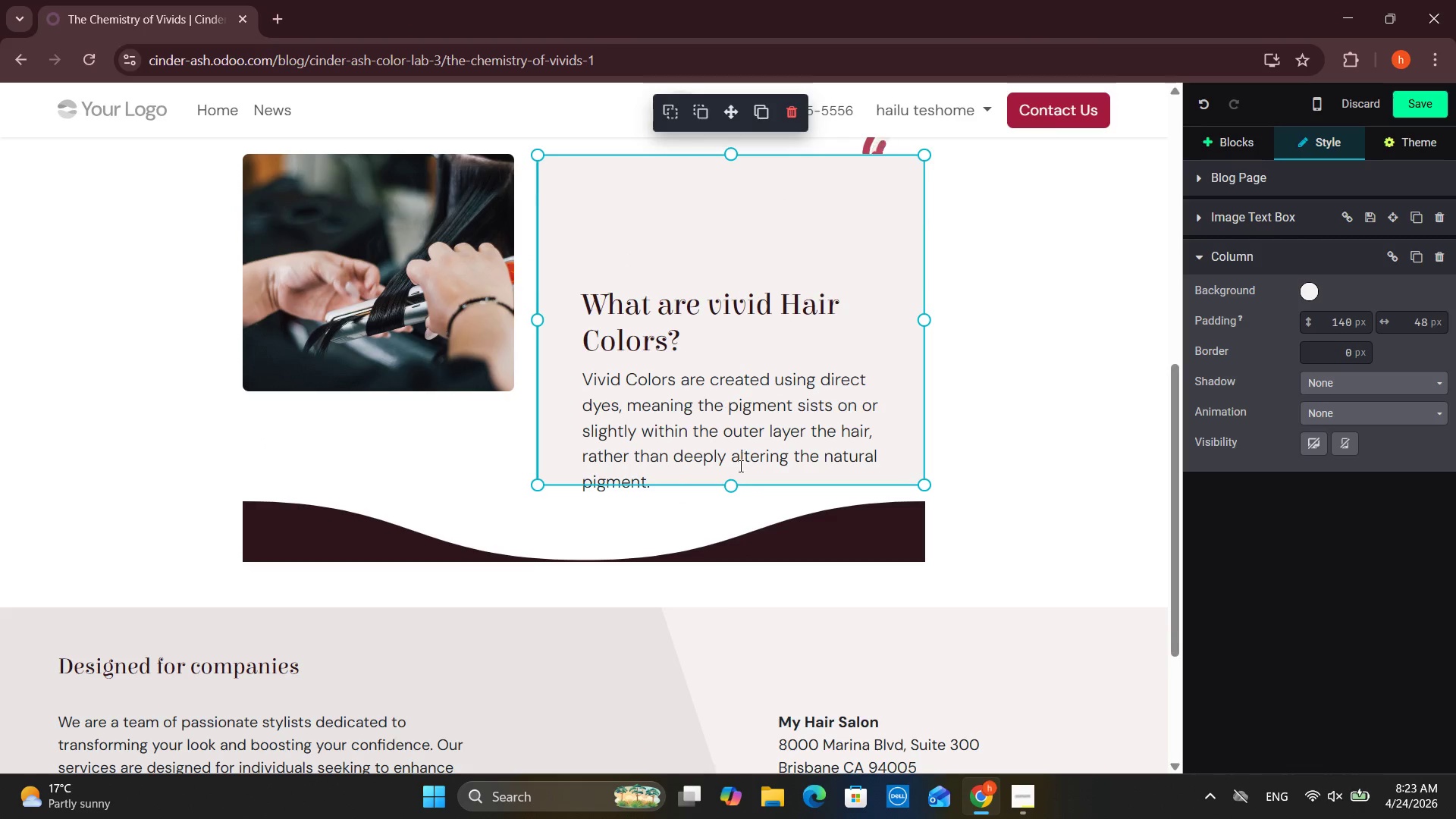 
left_click_drag(start_coordinate=[729, 485], to_coordinate=[729, 532])
 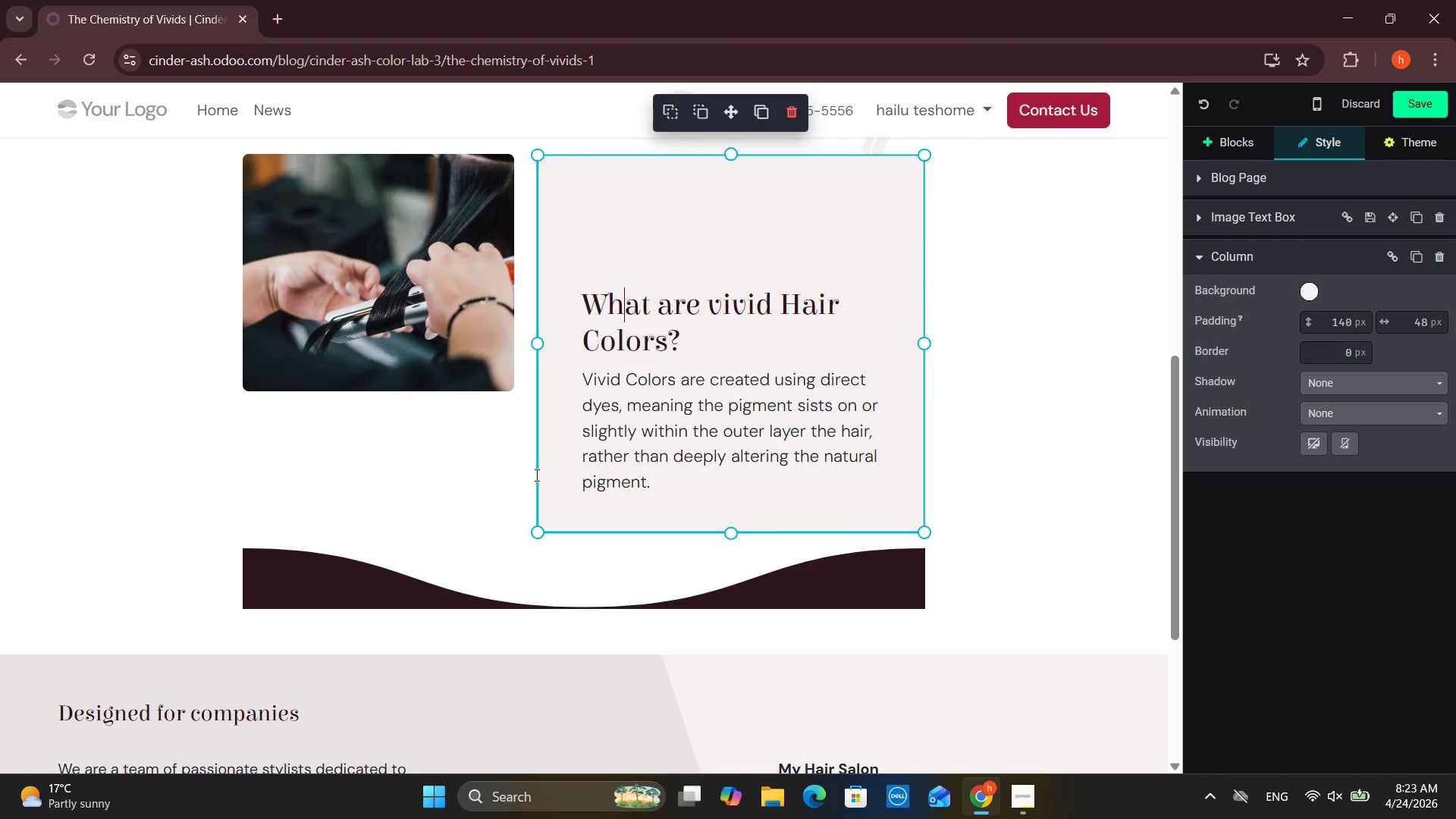 
left_click([326, 457])
 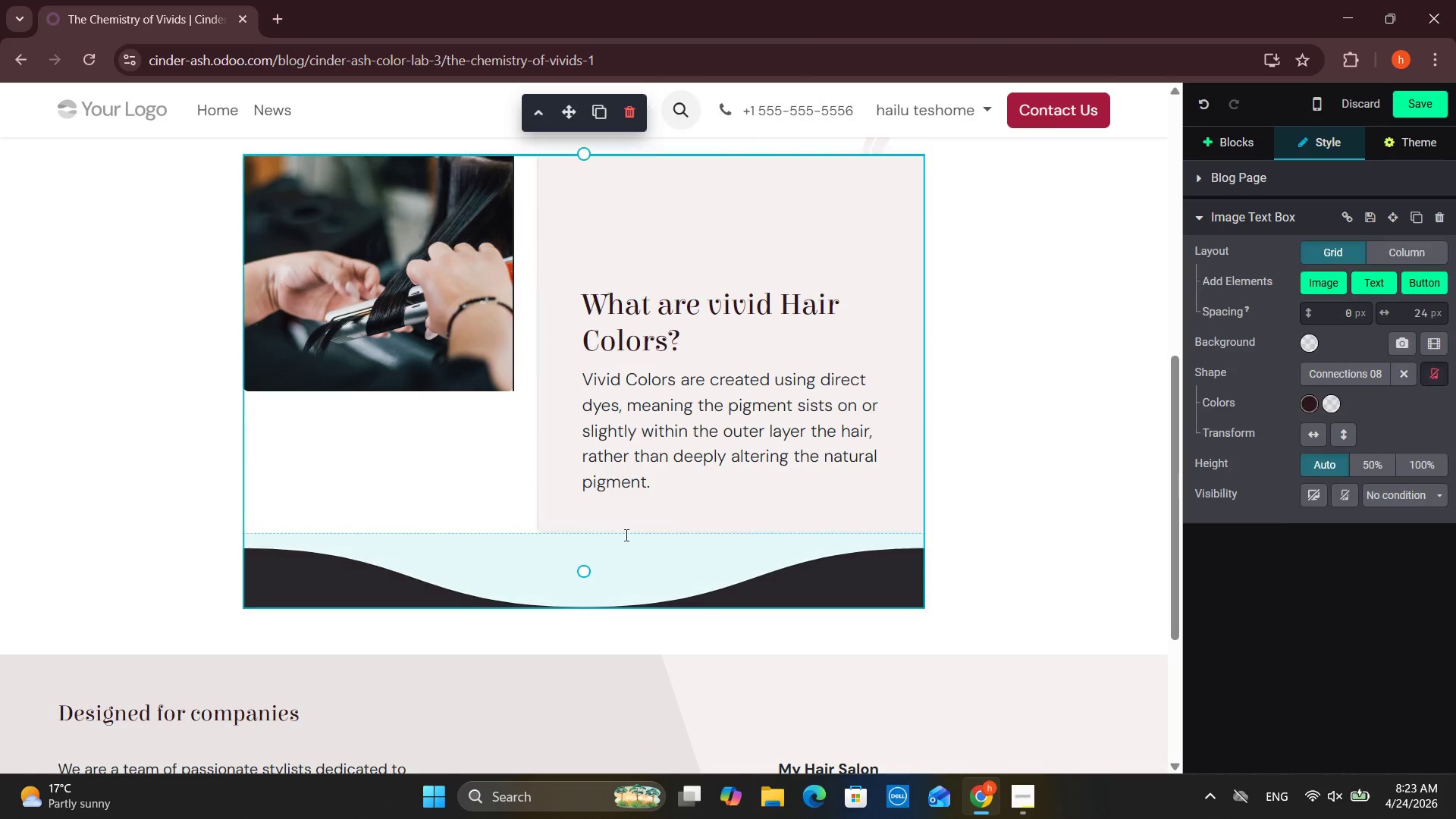 
scroll: coordinate [623, 552], scroll_direction: down, amount: 1.0
 